 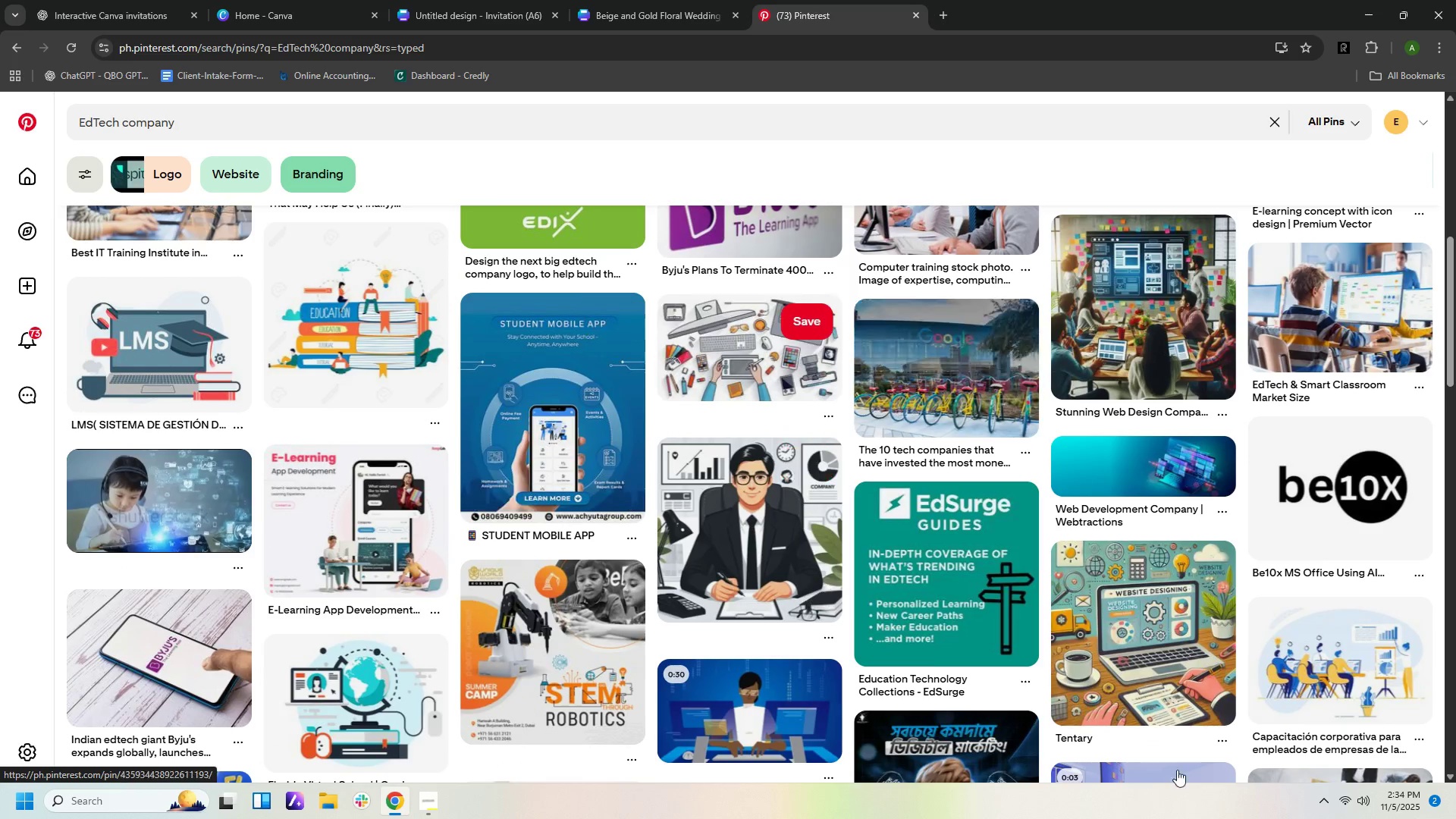 
scroll: coordinate [1025, 536], scroll_direction: down, amount: 12.0
 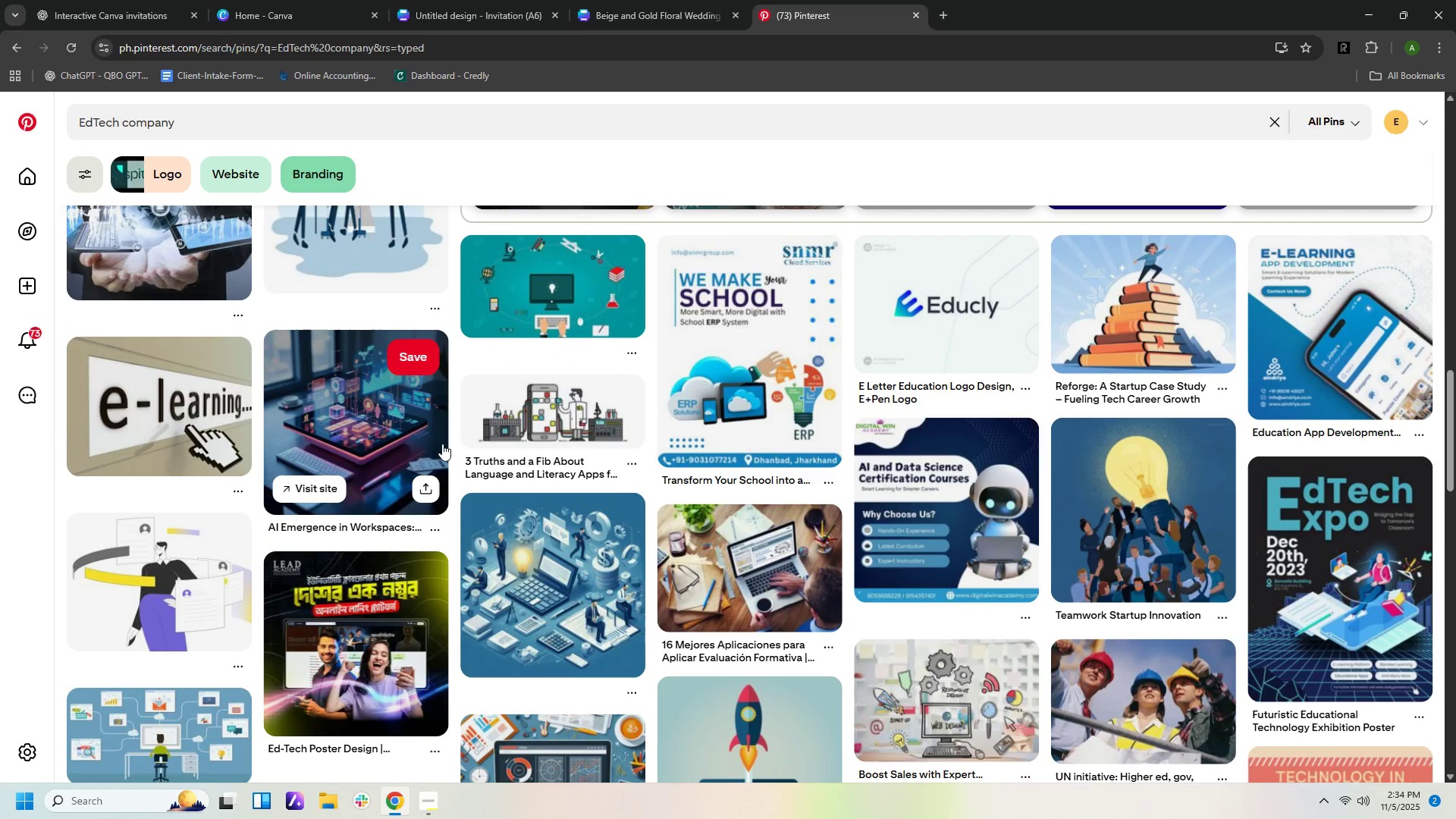 
left_click([403, 442])
 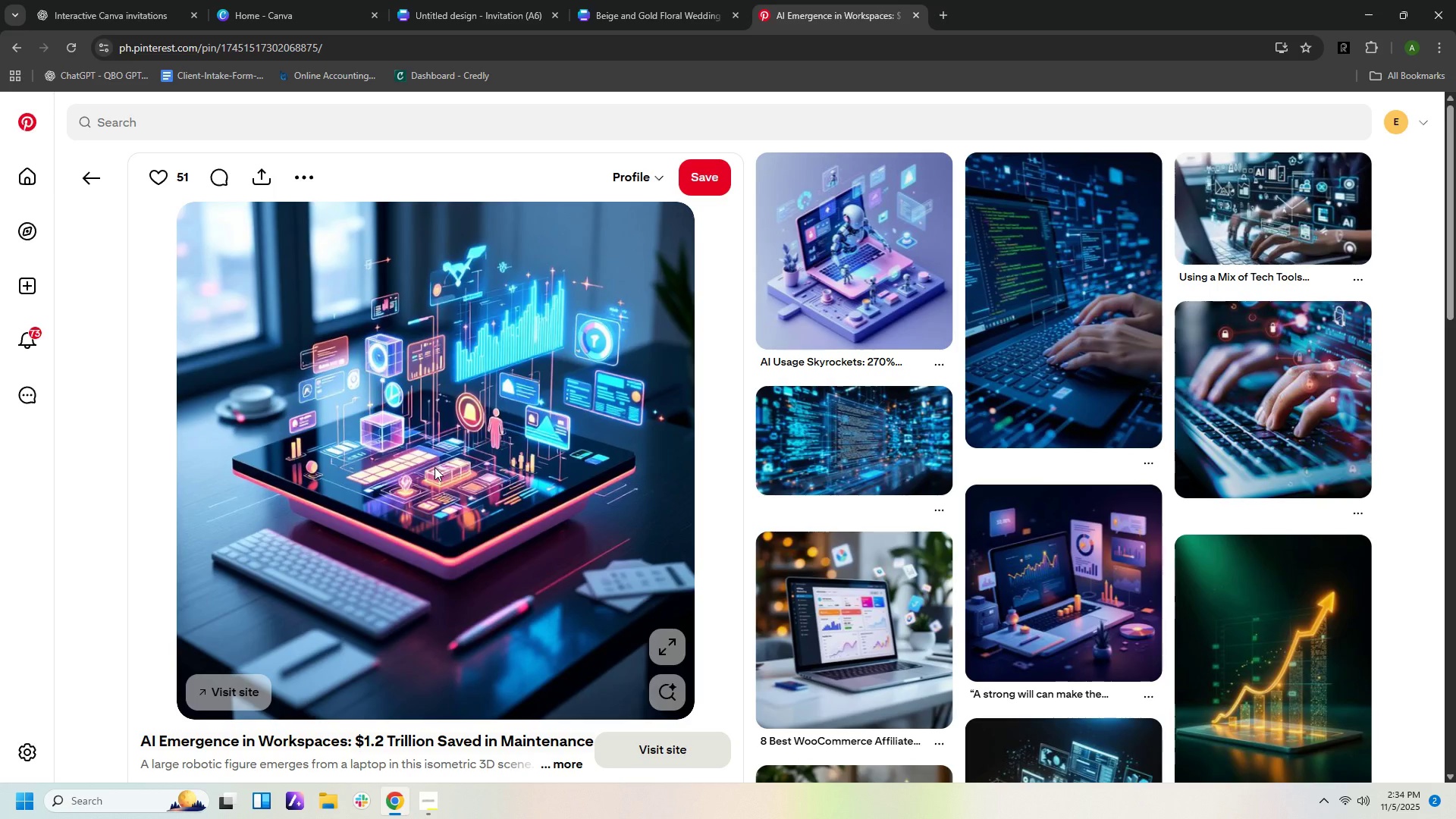 
wait(7.31)
 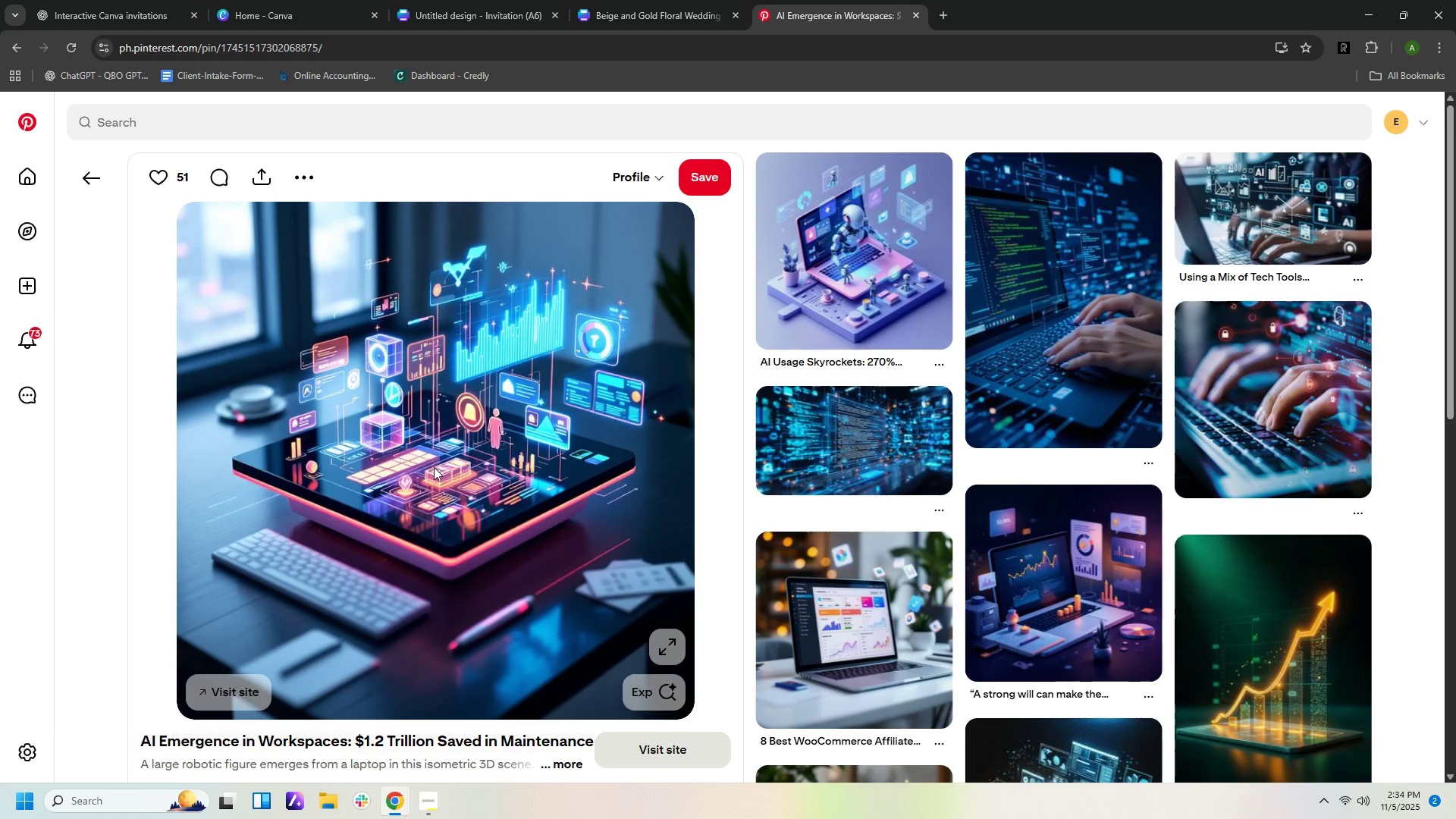 
left_click([100, 176])
 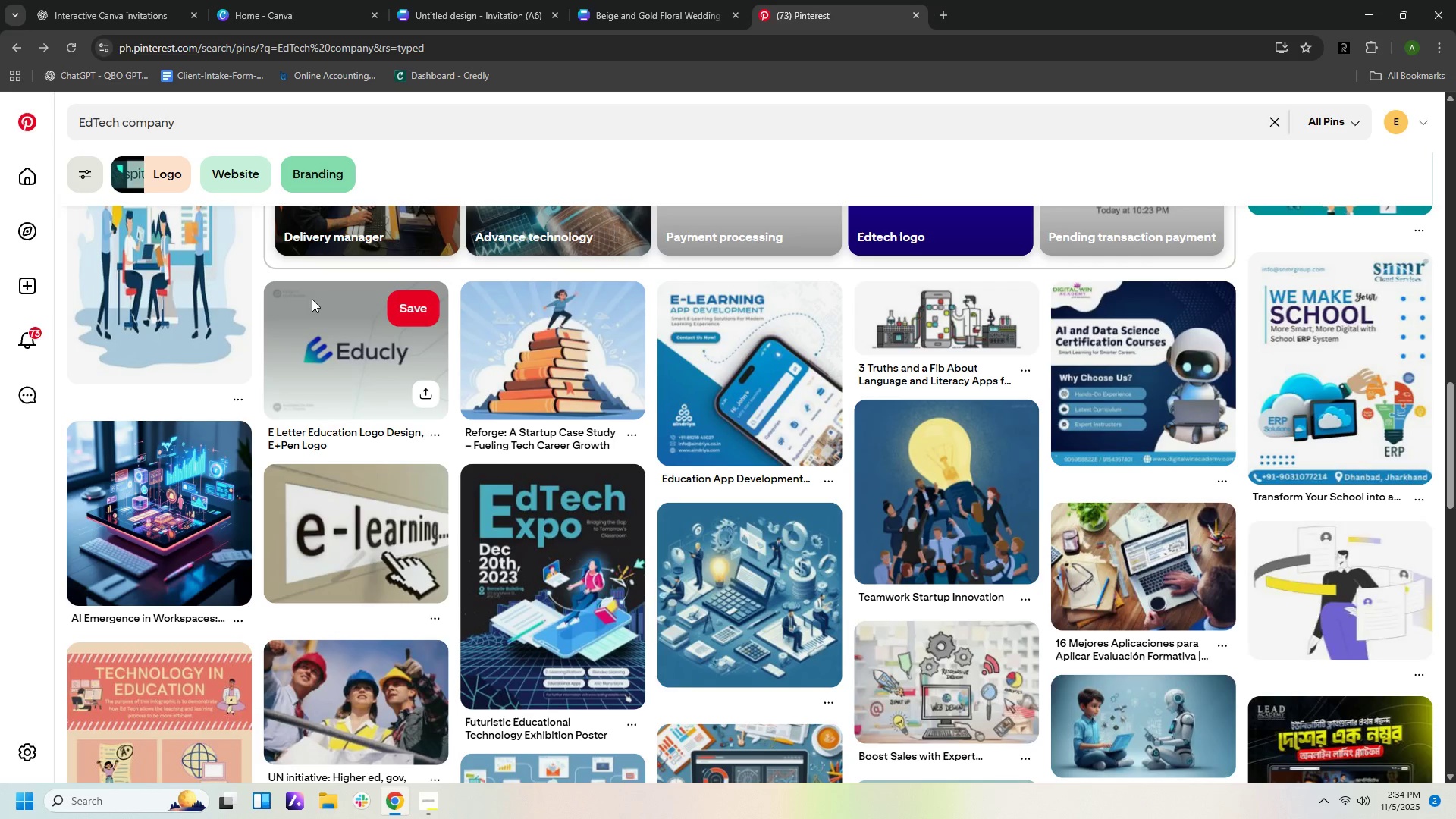 
scroll: coordinate [312, 300], scroll_direction: up, amount: 16.0
 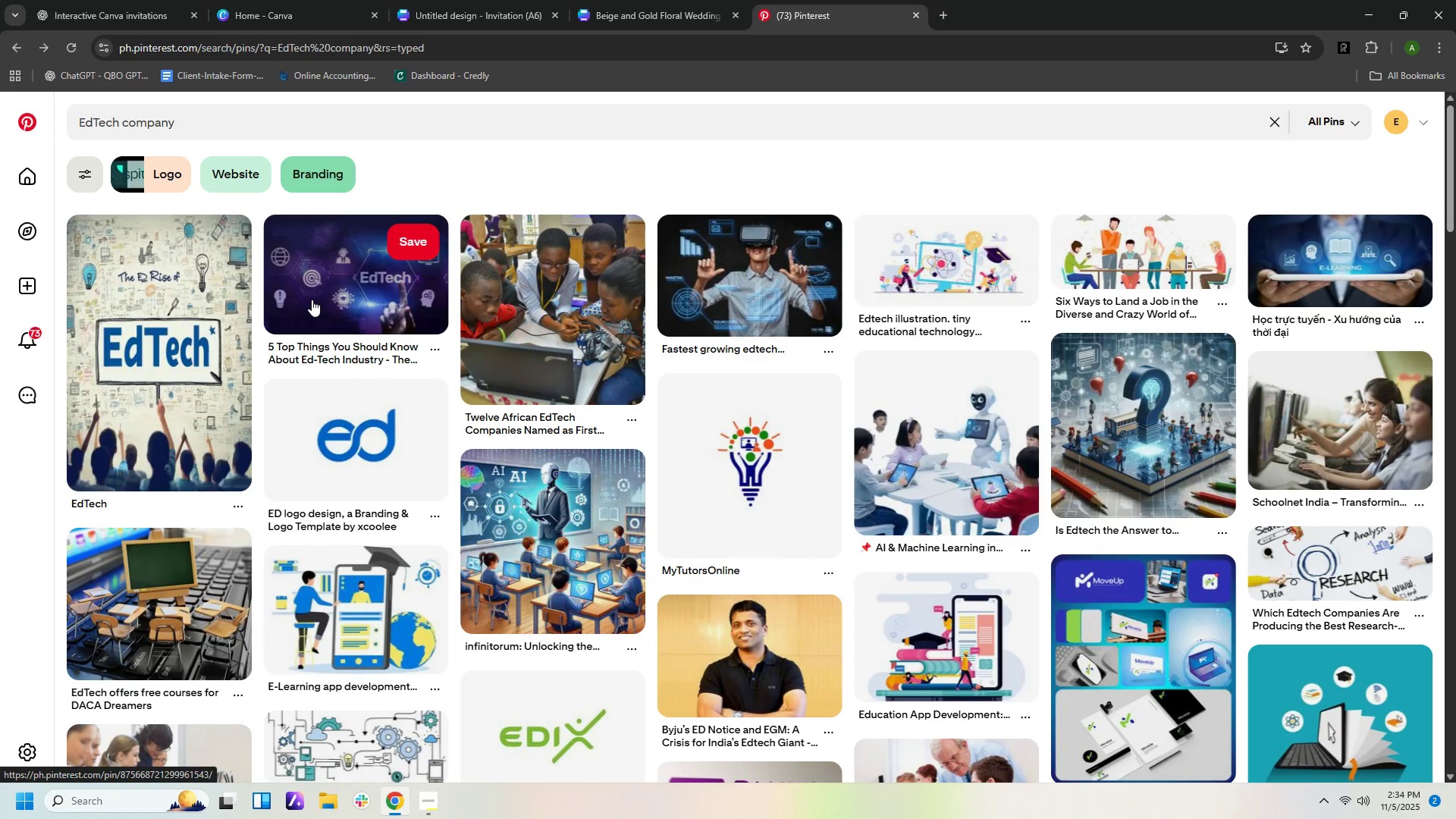 
left_click([155, 293])
 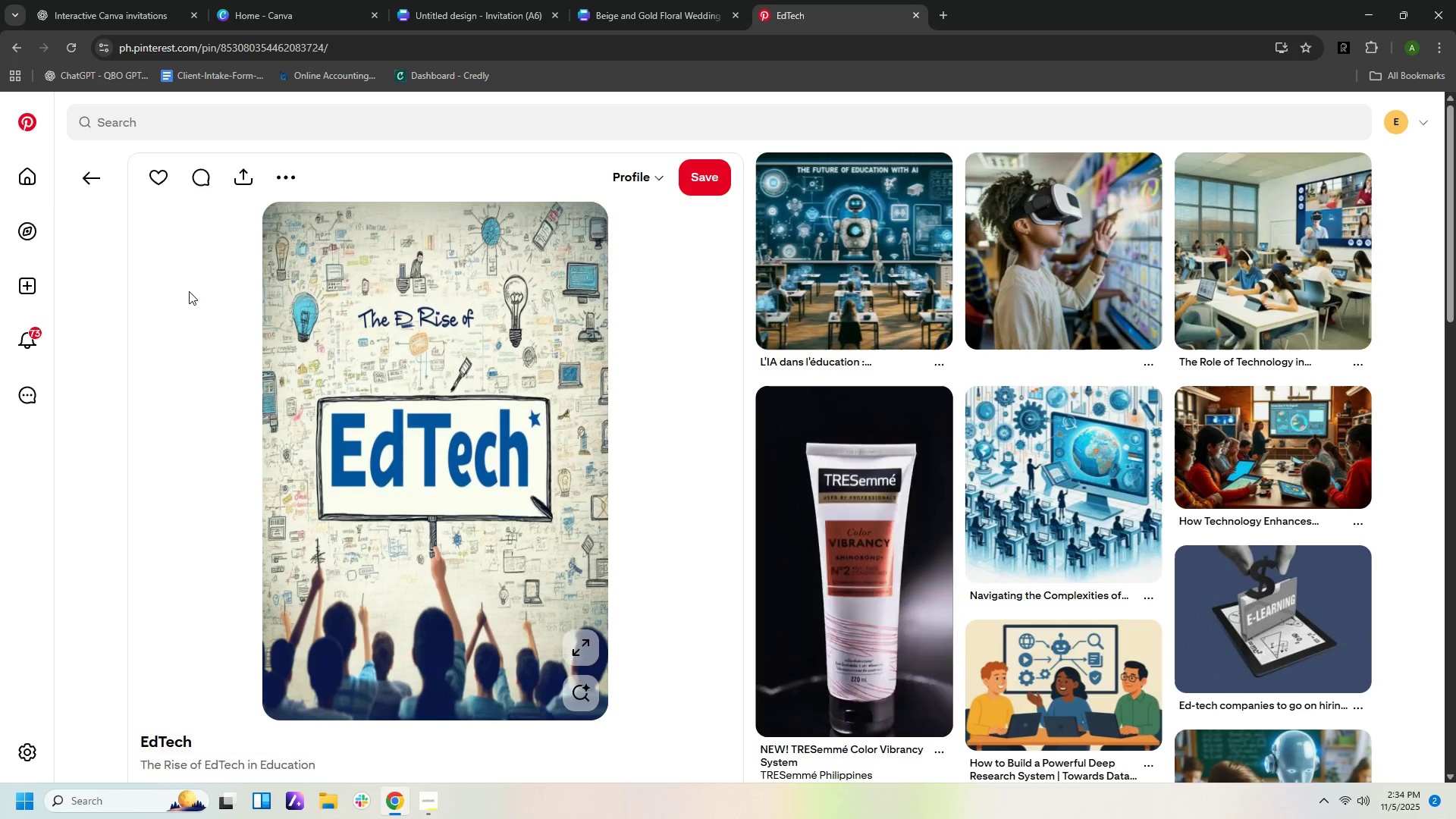 
wait(7.7)
 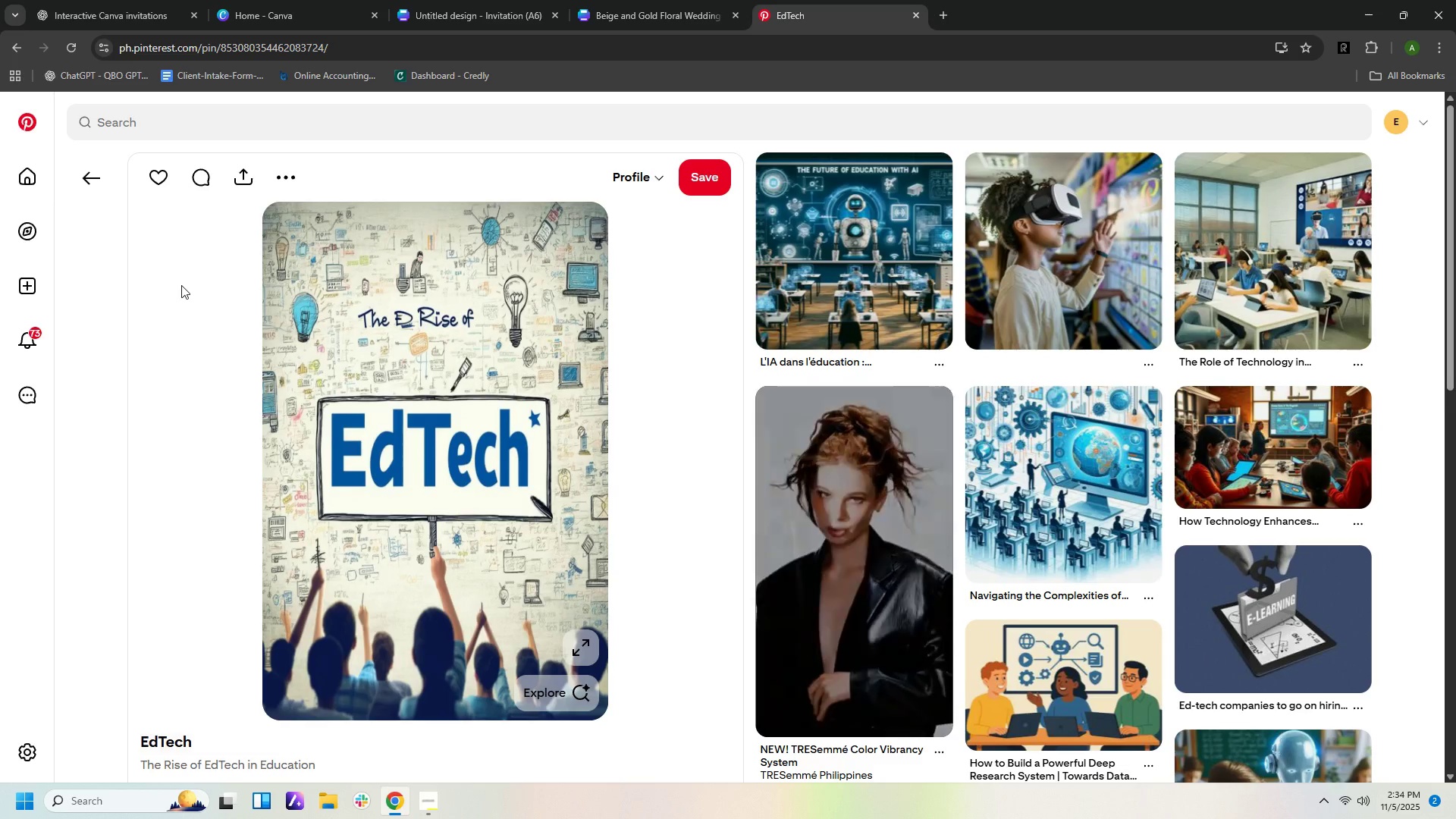 
scroll: coordinate [1114, 396], scroll_direction: down, amount: 3.0
 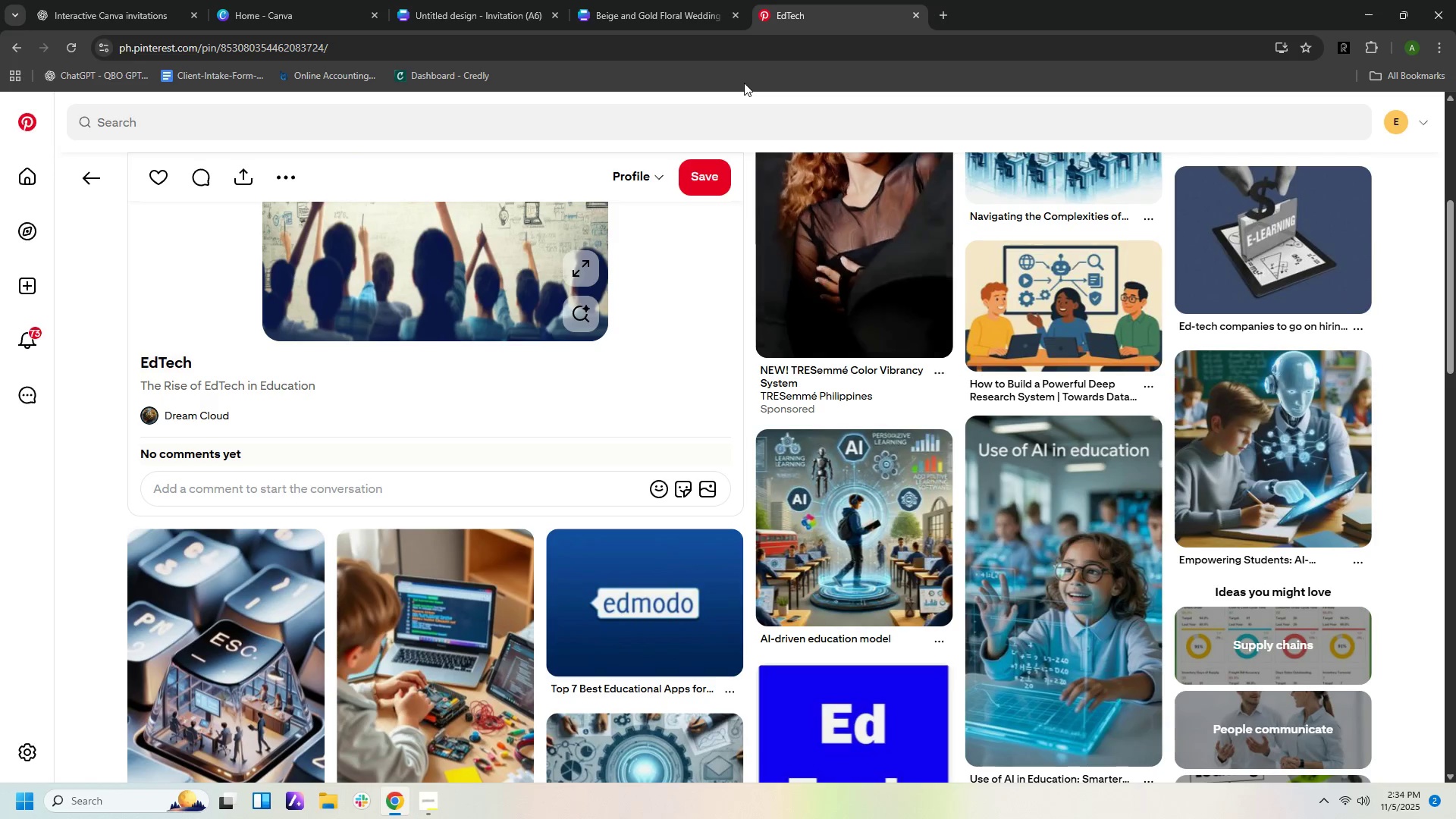 
wait(6.43)
 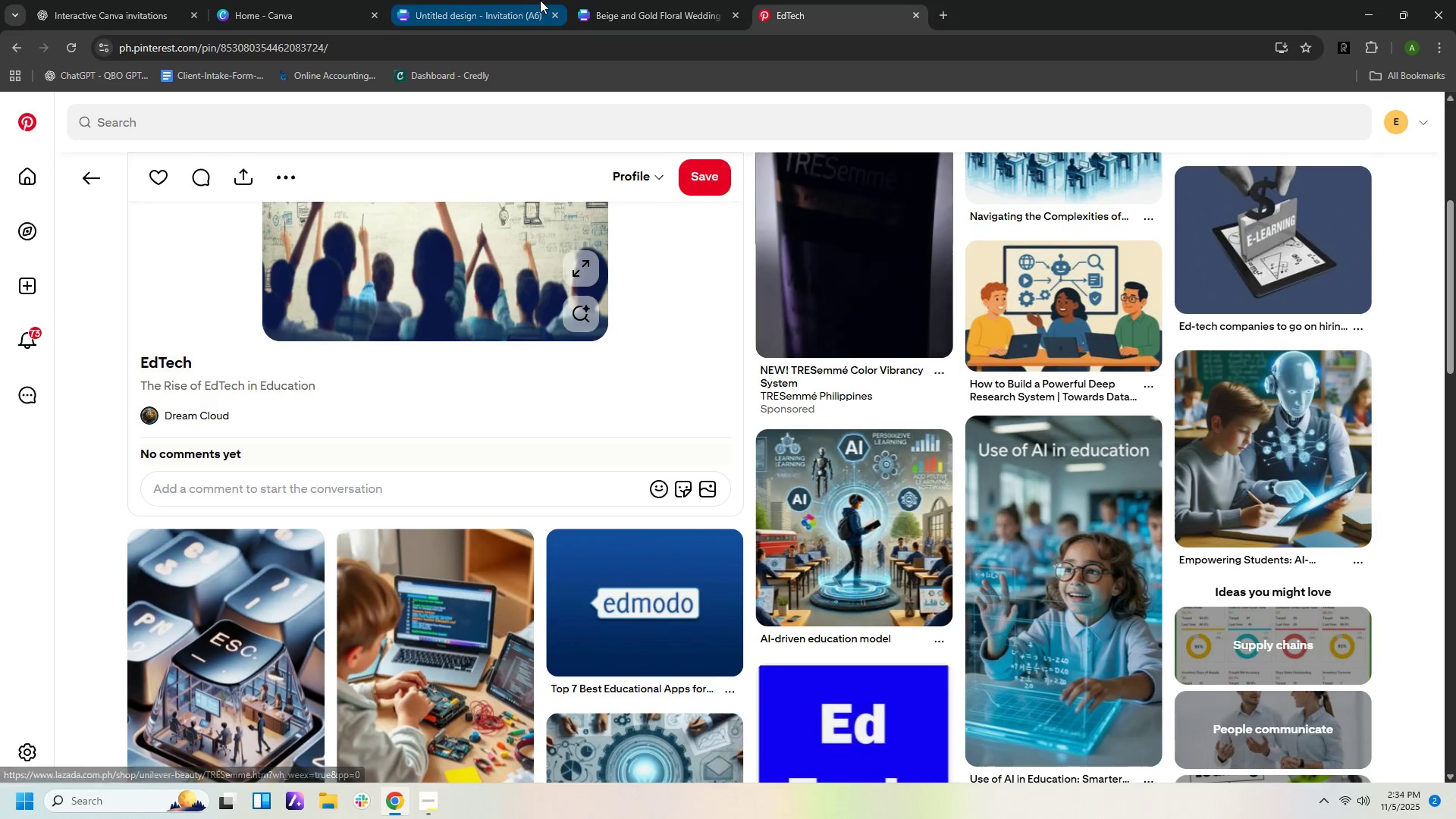 
left_click([670, 20])
 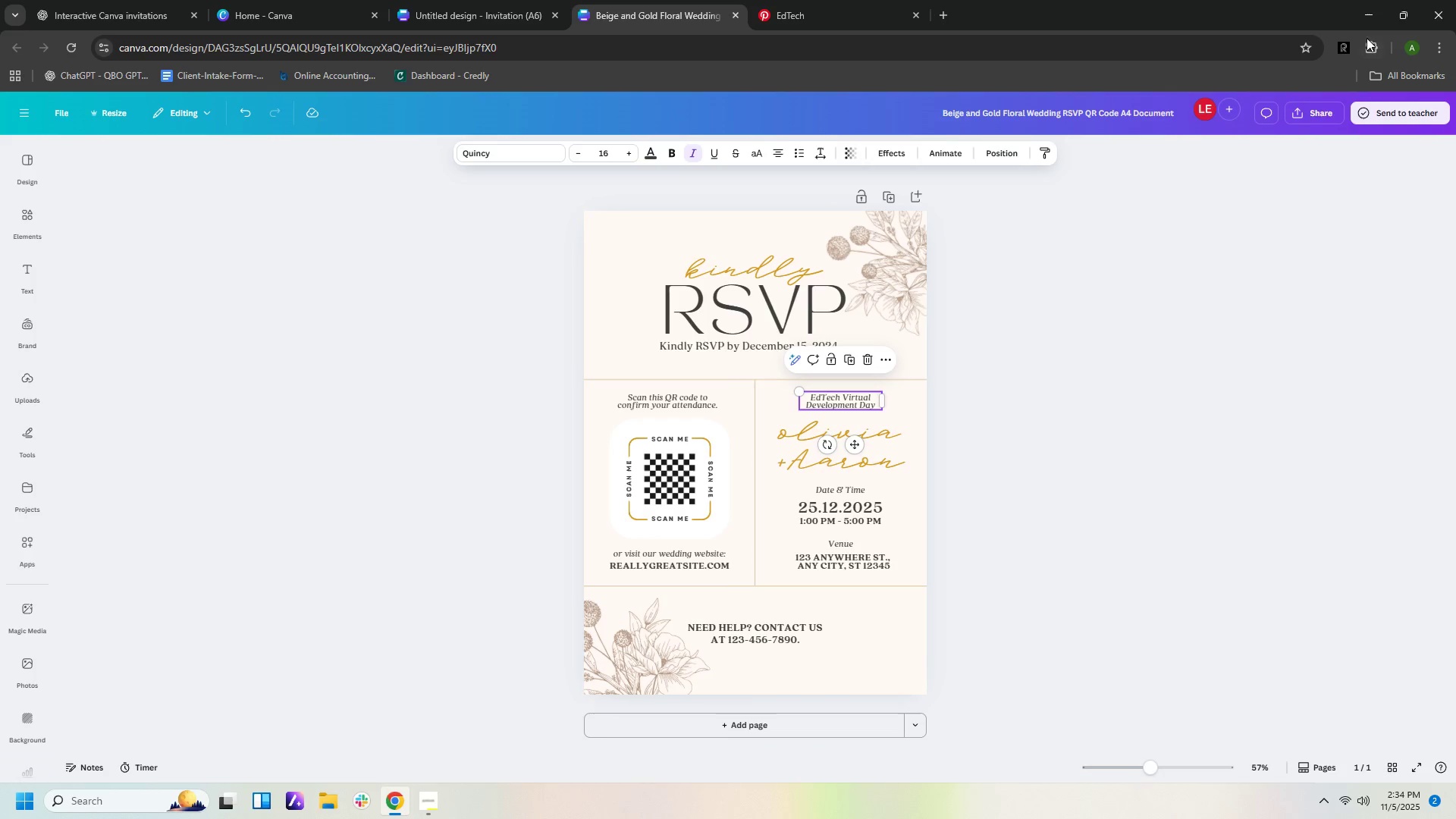 
left_click([1344, 49])
 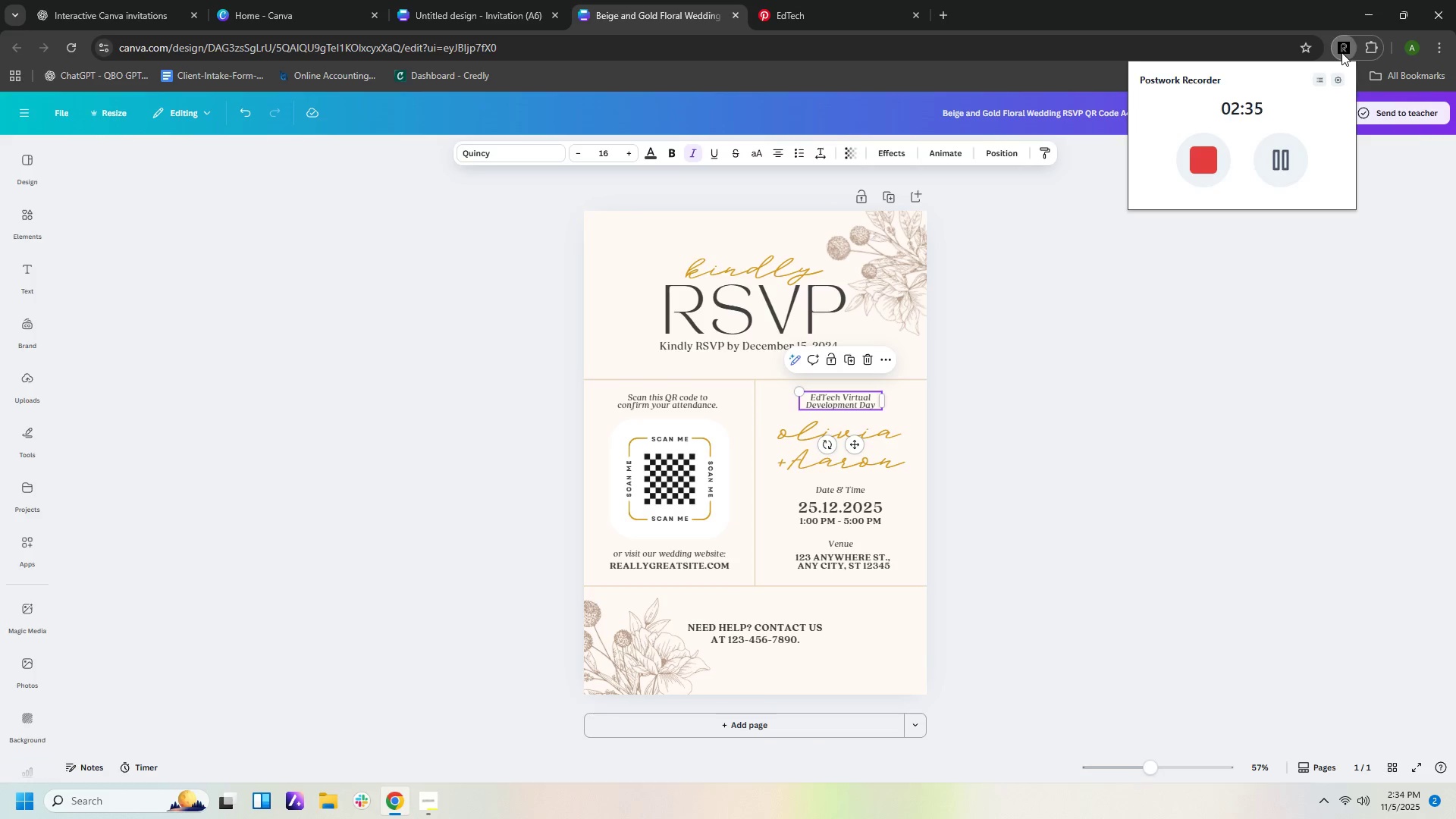 
left_click([1341, 52])
 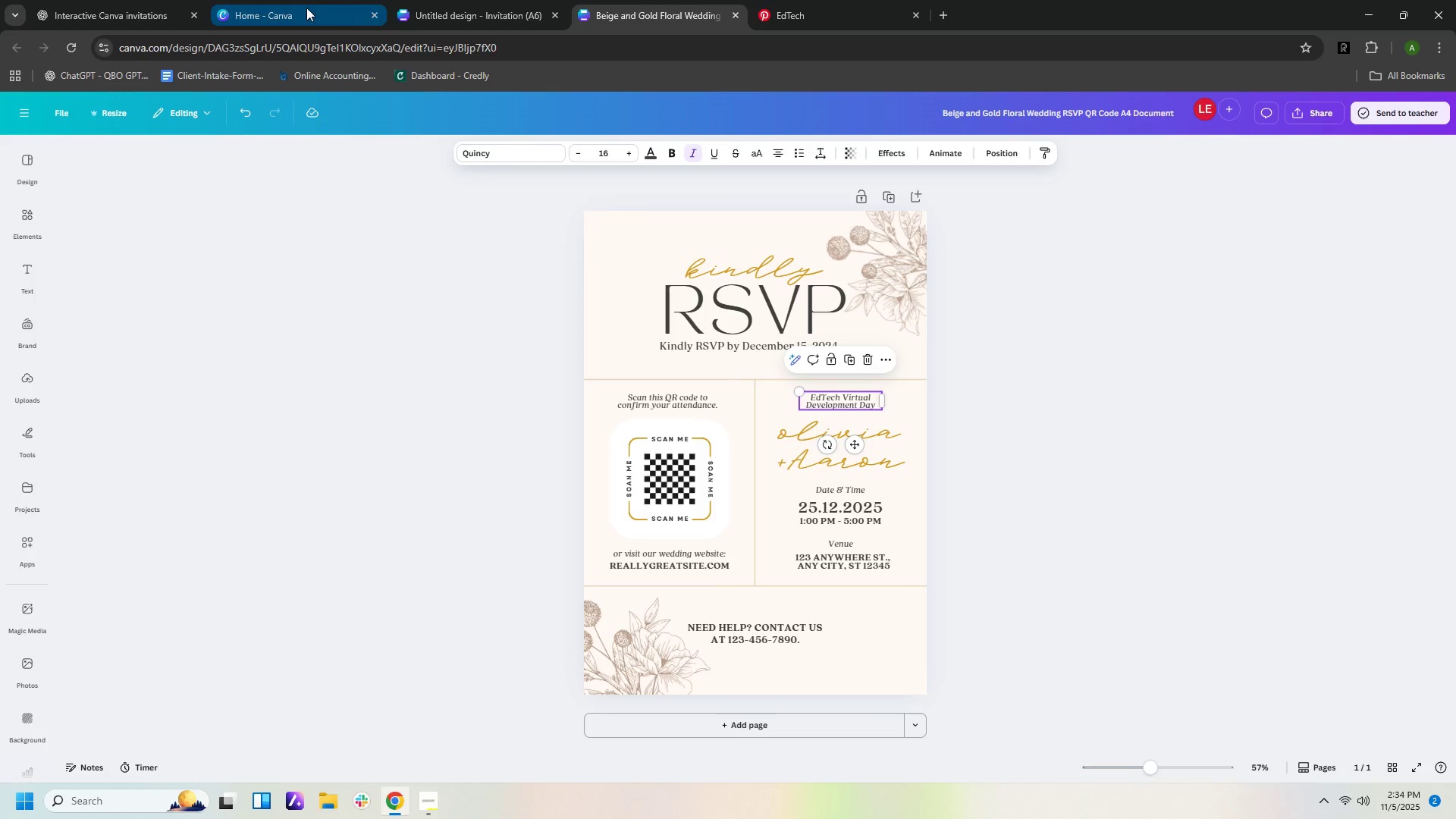 
left_click([306, 7])
 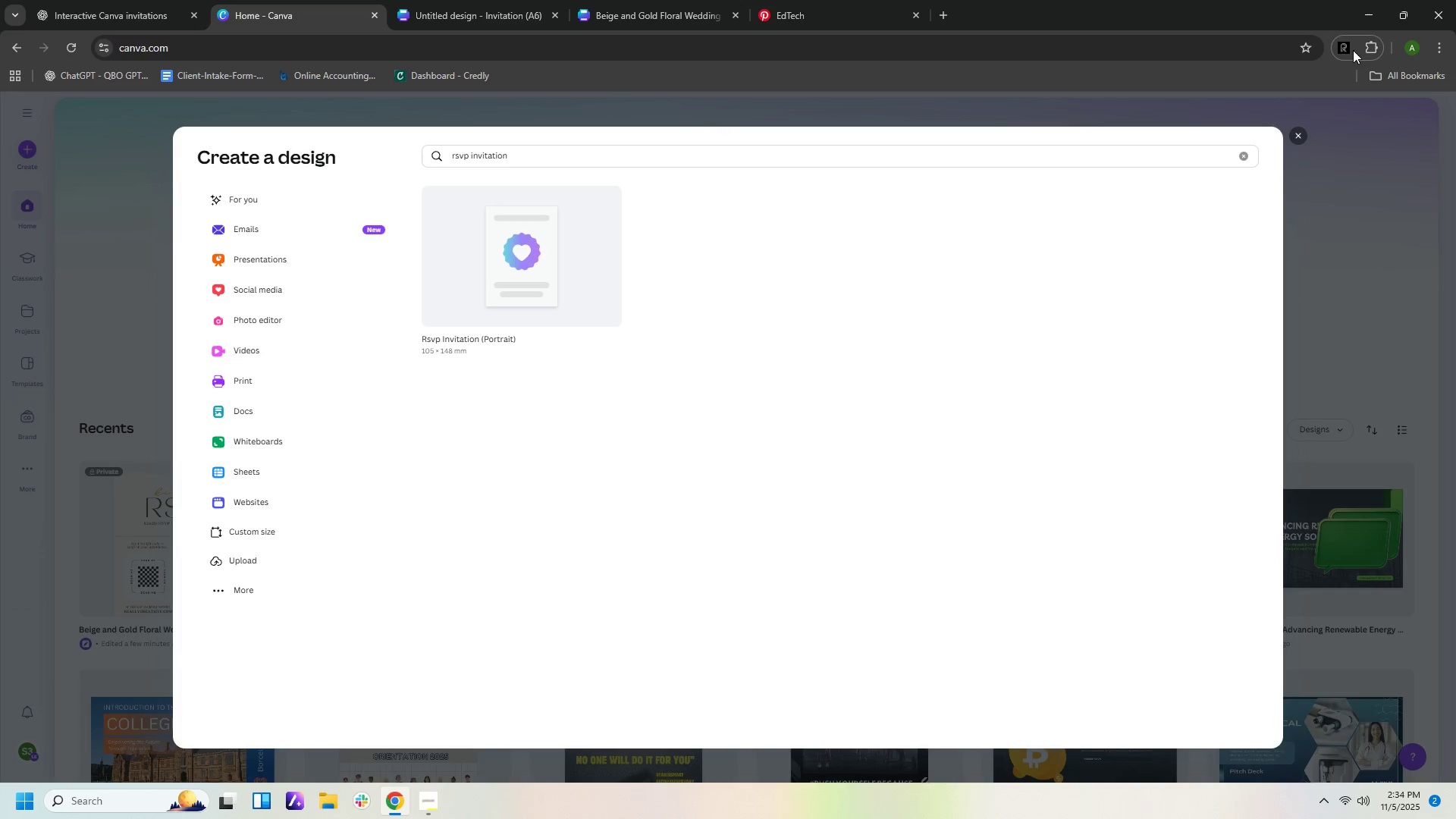 
left_click([1348, 50])
 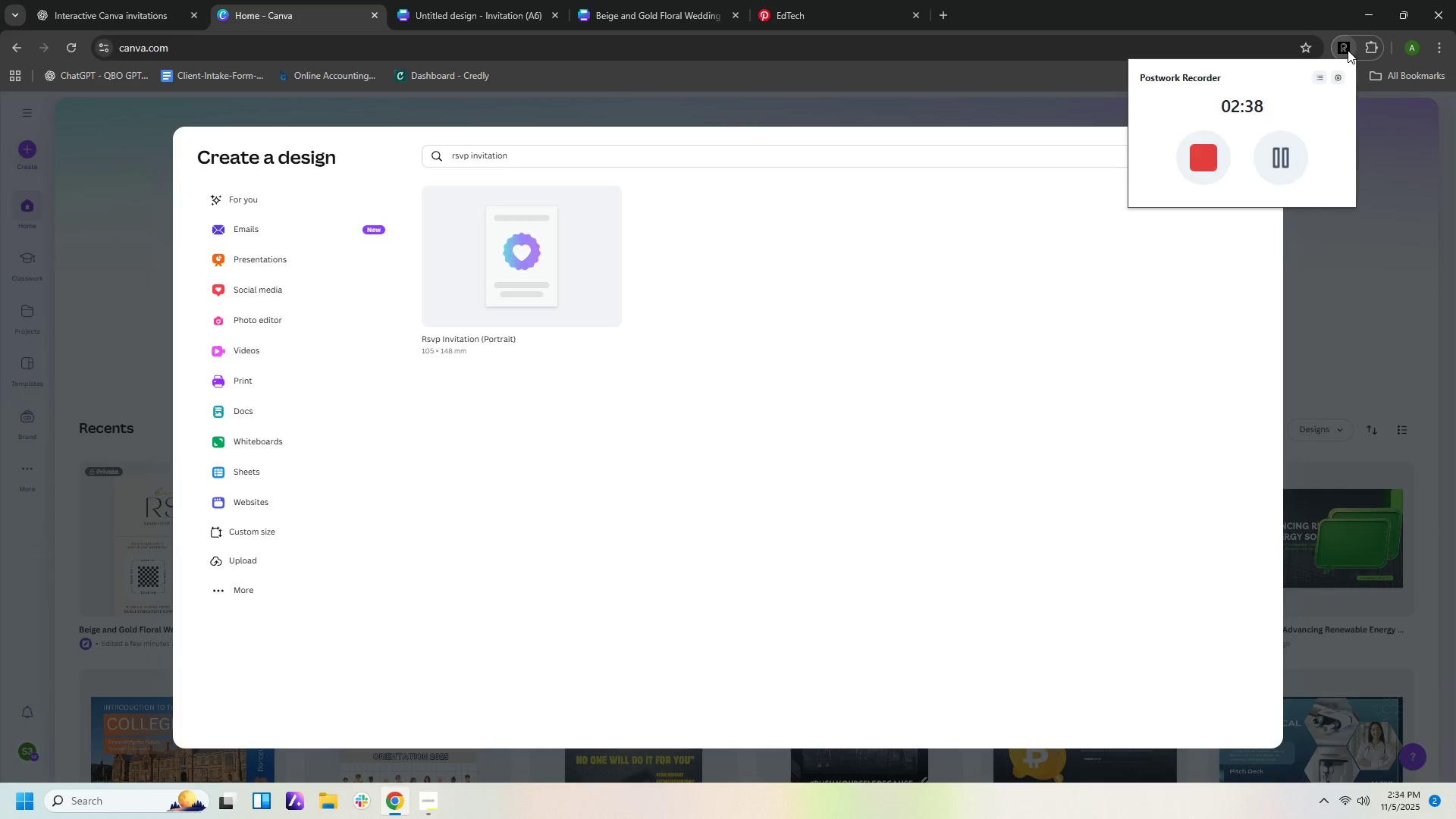 
left_click([1348, 50])
 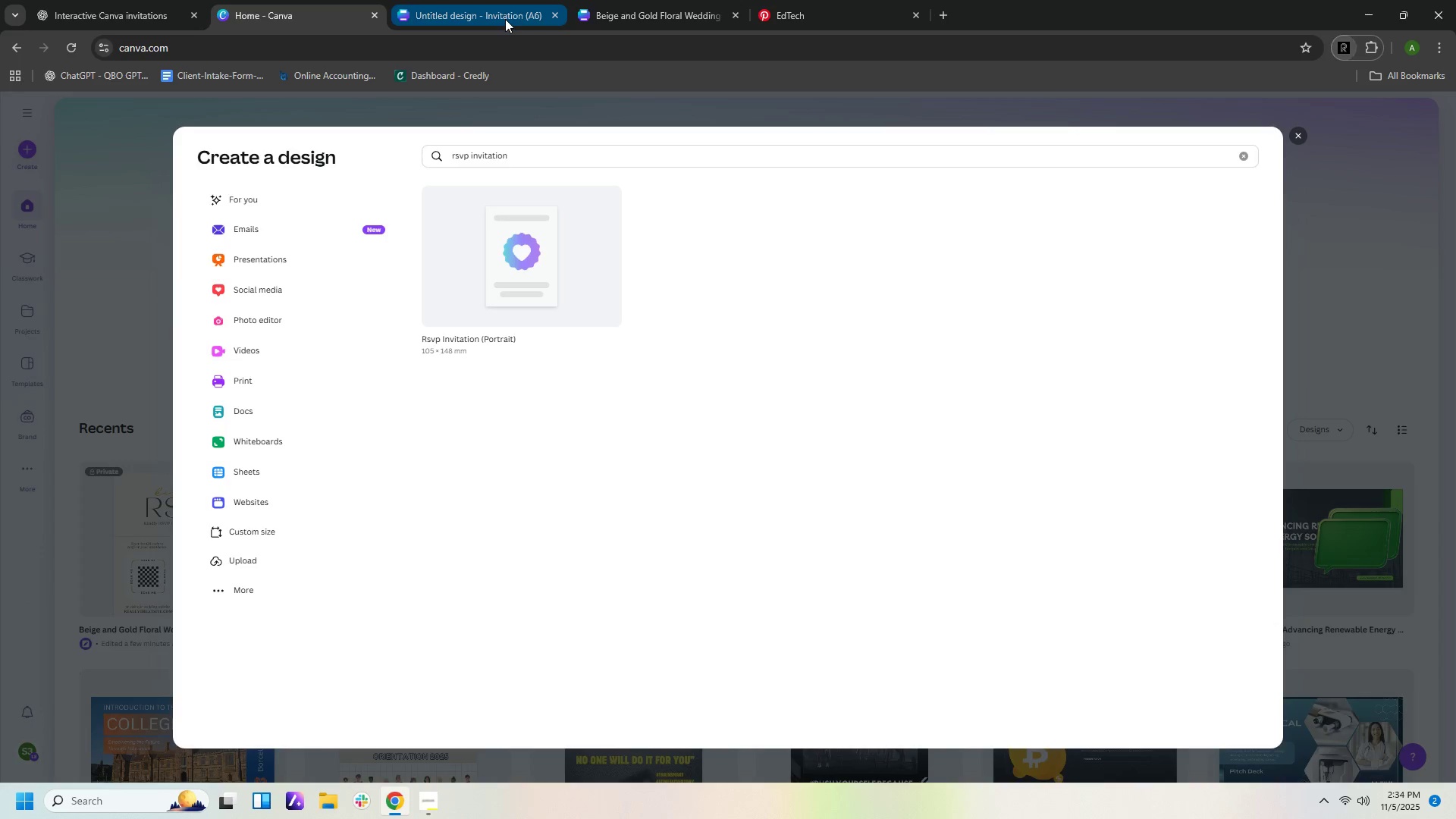 
left_click([505, 19])
 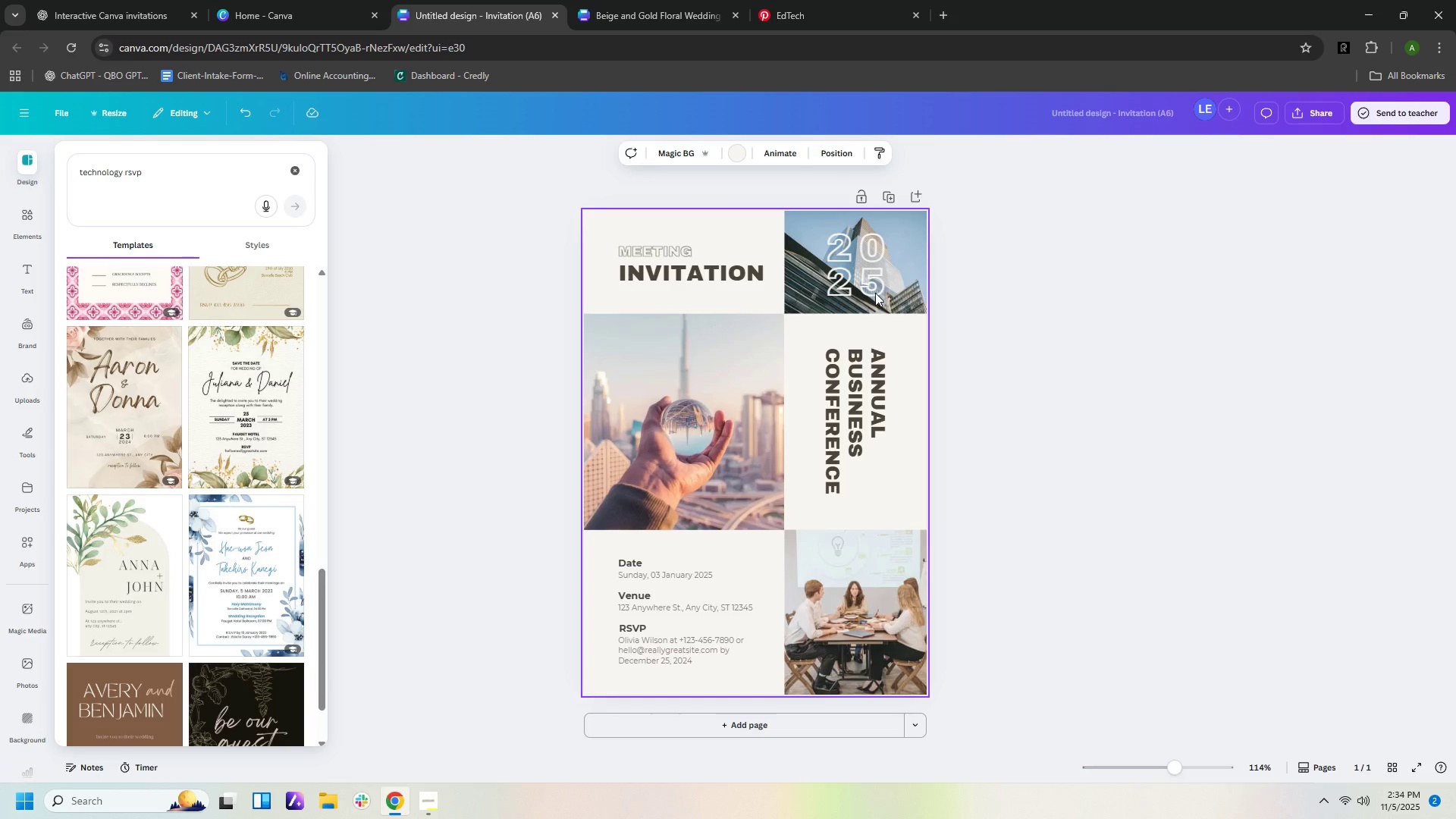 
scroll: coordinate [213, 413], scroll_direction: down, amount: 4.0
 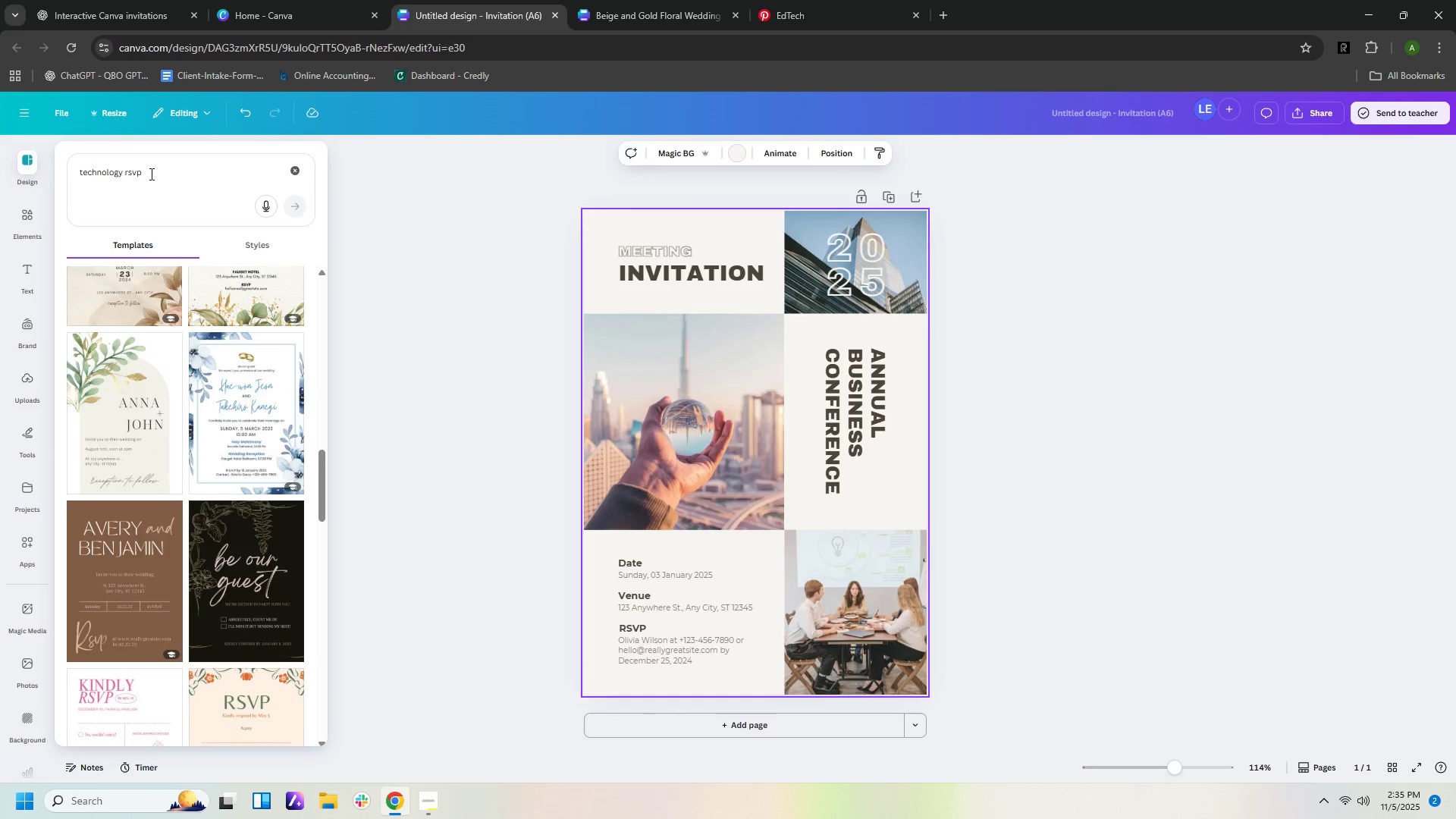 
left_click_drag(start_coordinate=[159, 174], to_coordinate=[24, 169])
 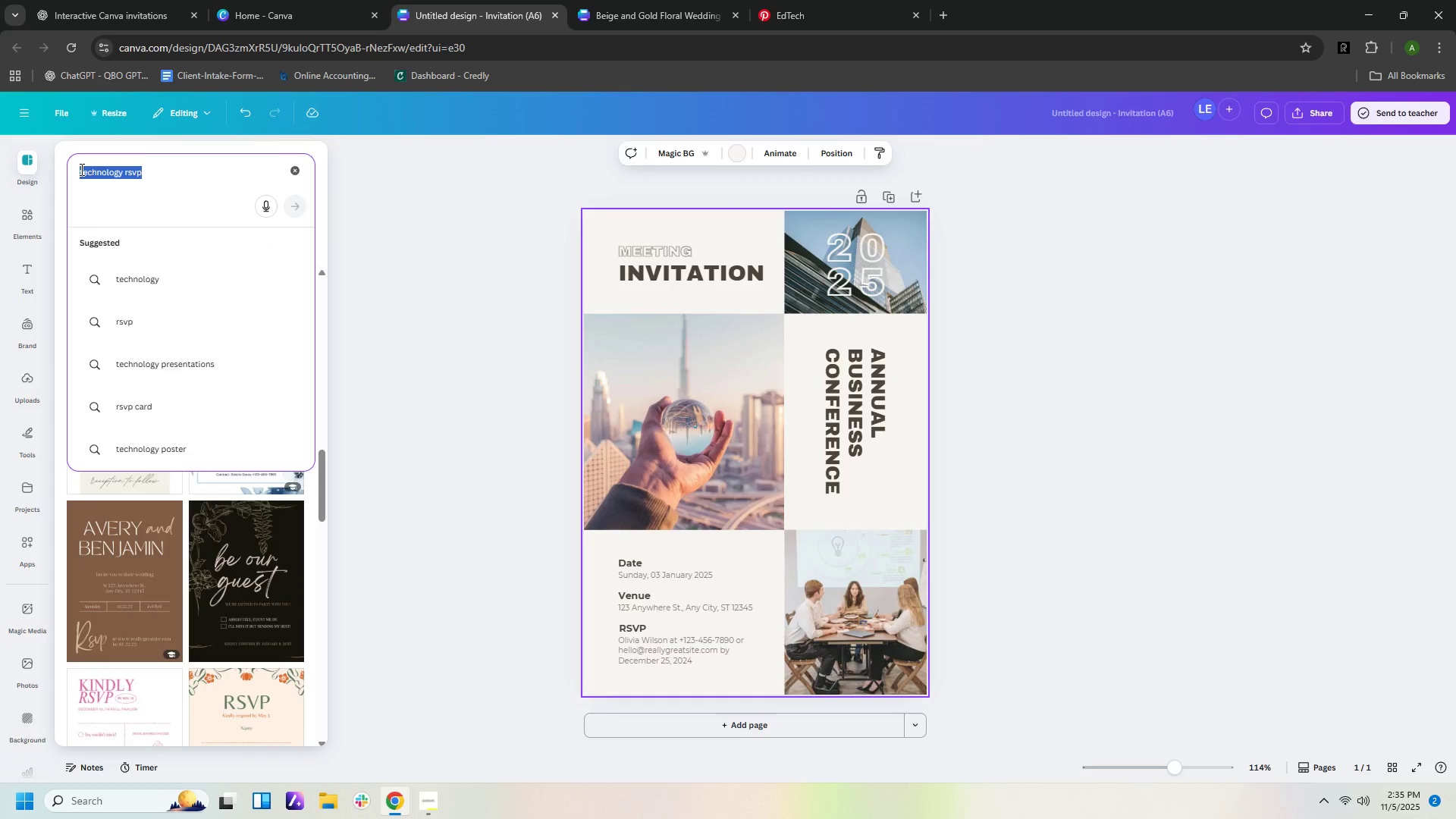 
type(education)
 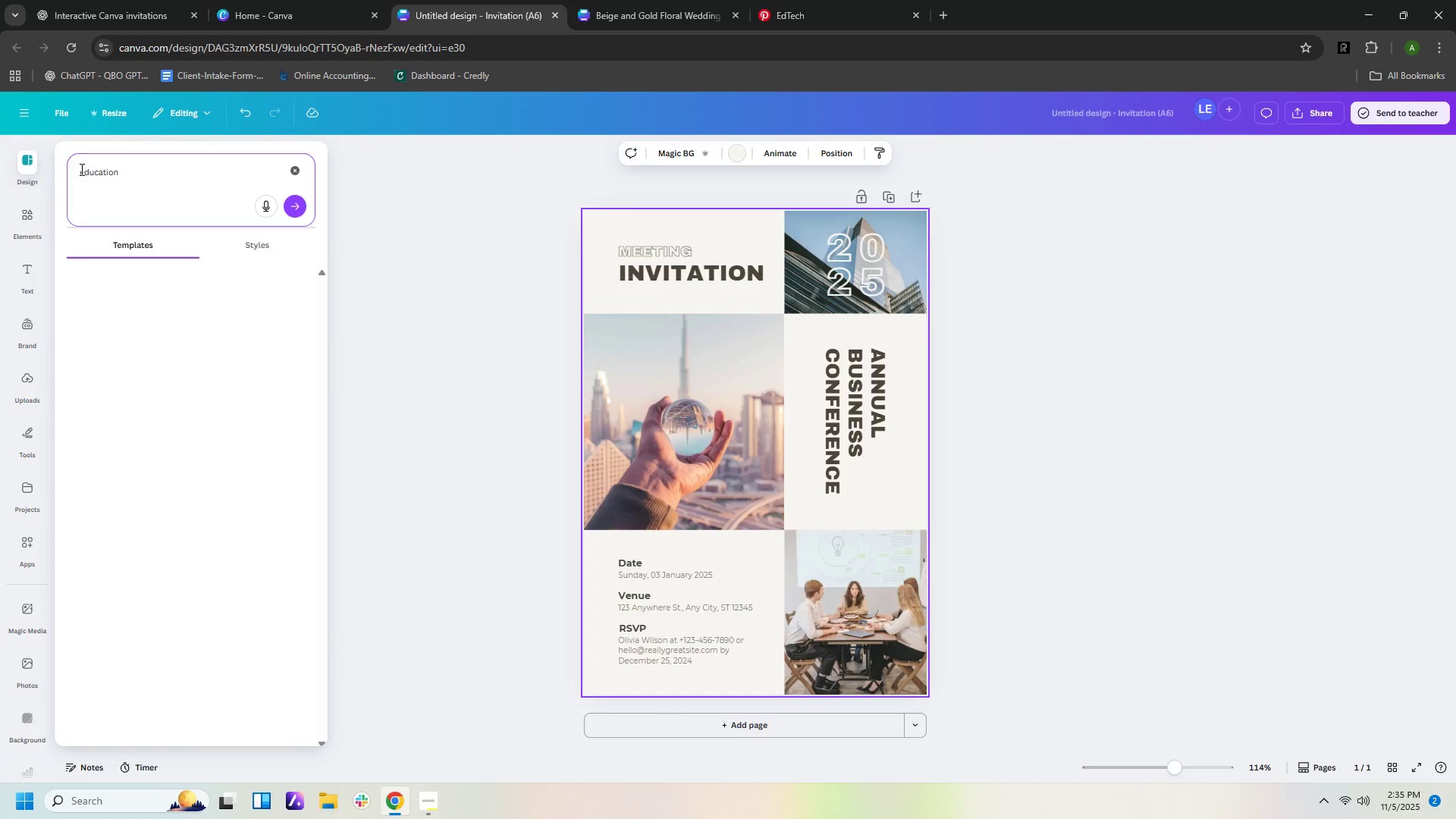 
key(Enter)
 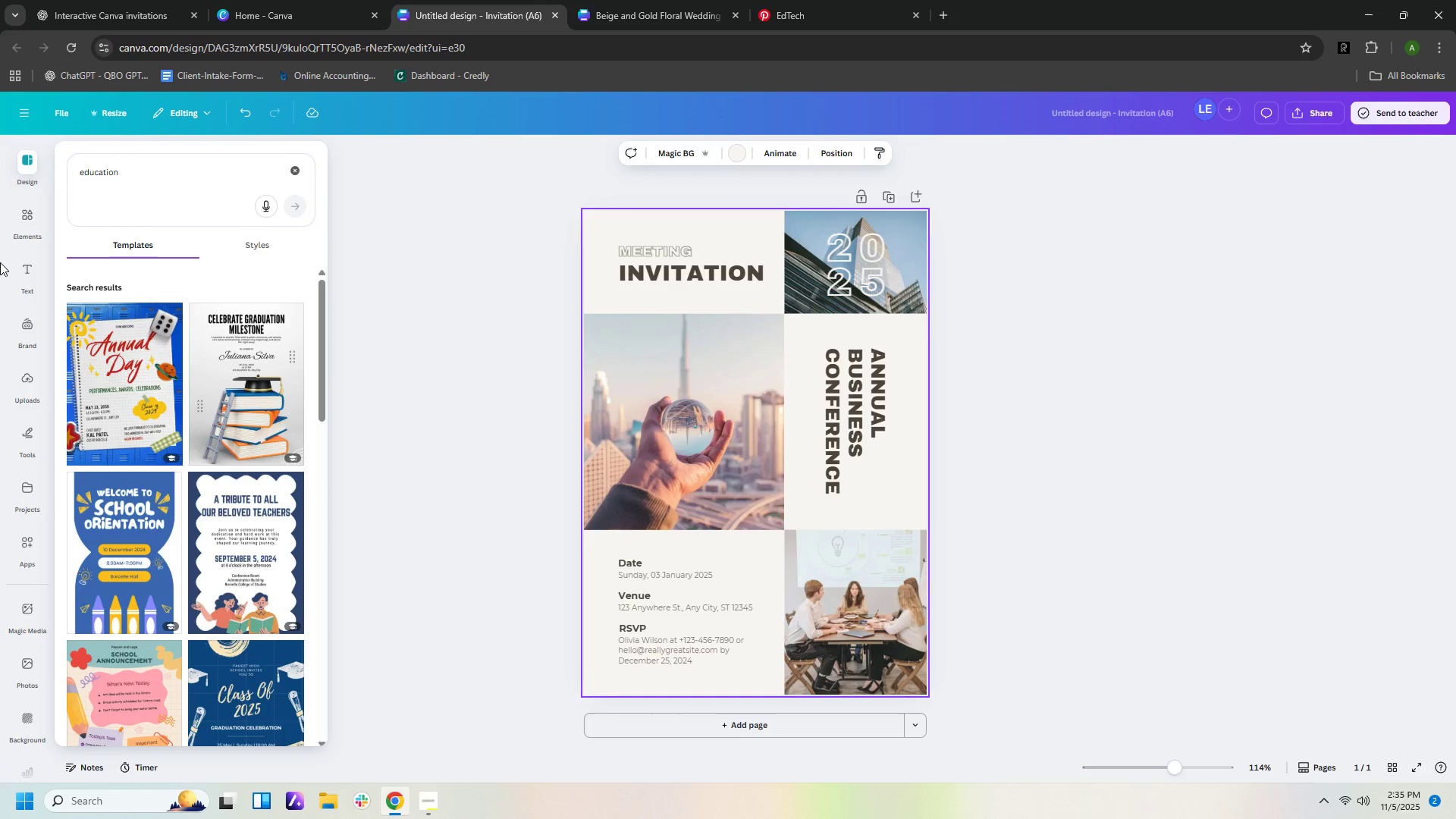 
scroll: coordinate [209, 416], scroll_direction: down, amount: 9.0
 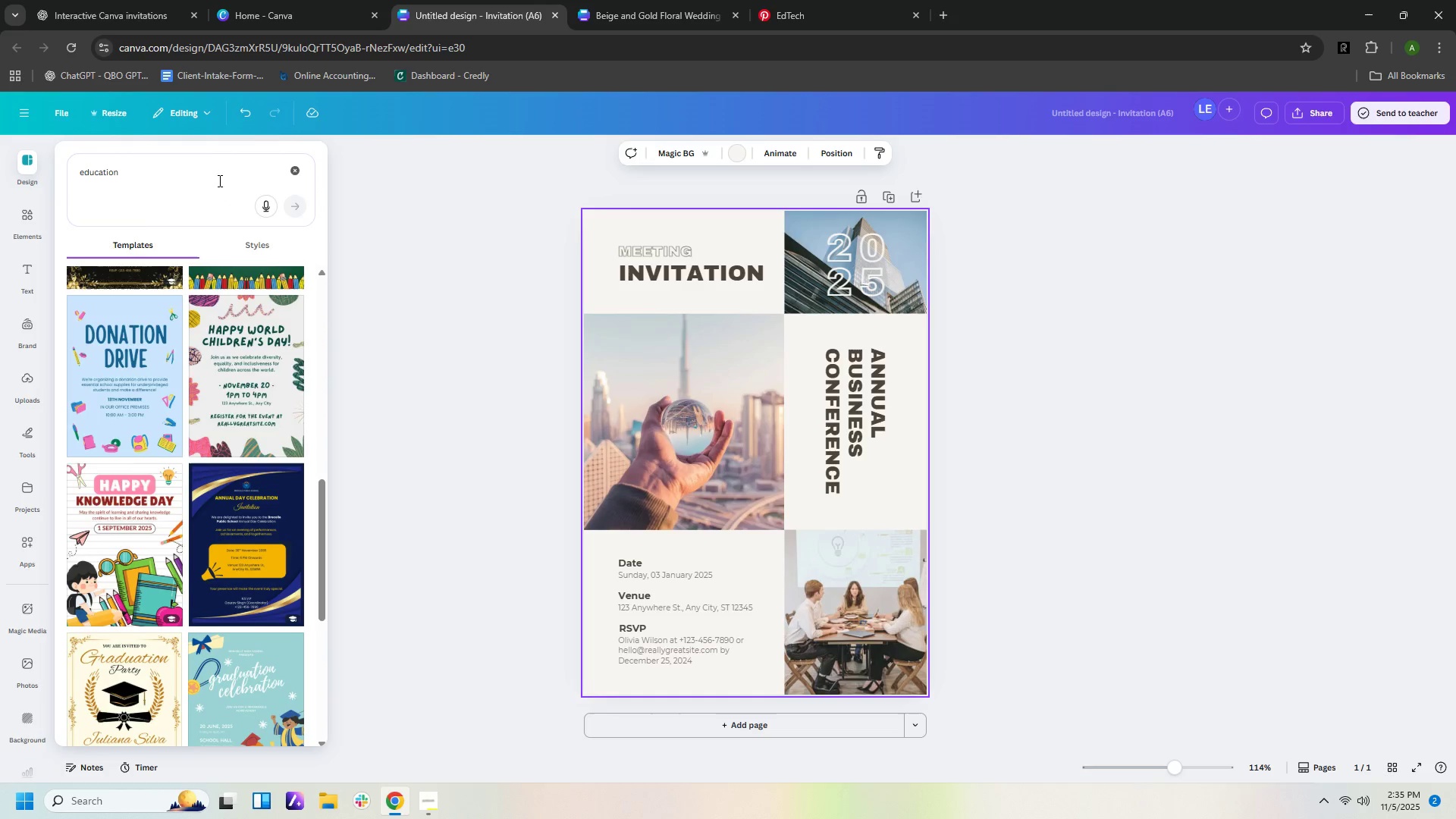 
left_click([218, 177])
 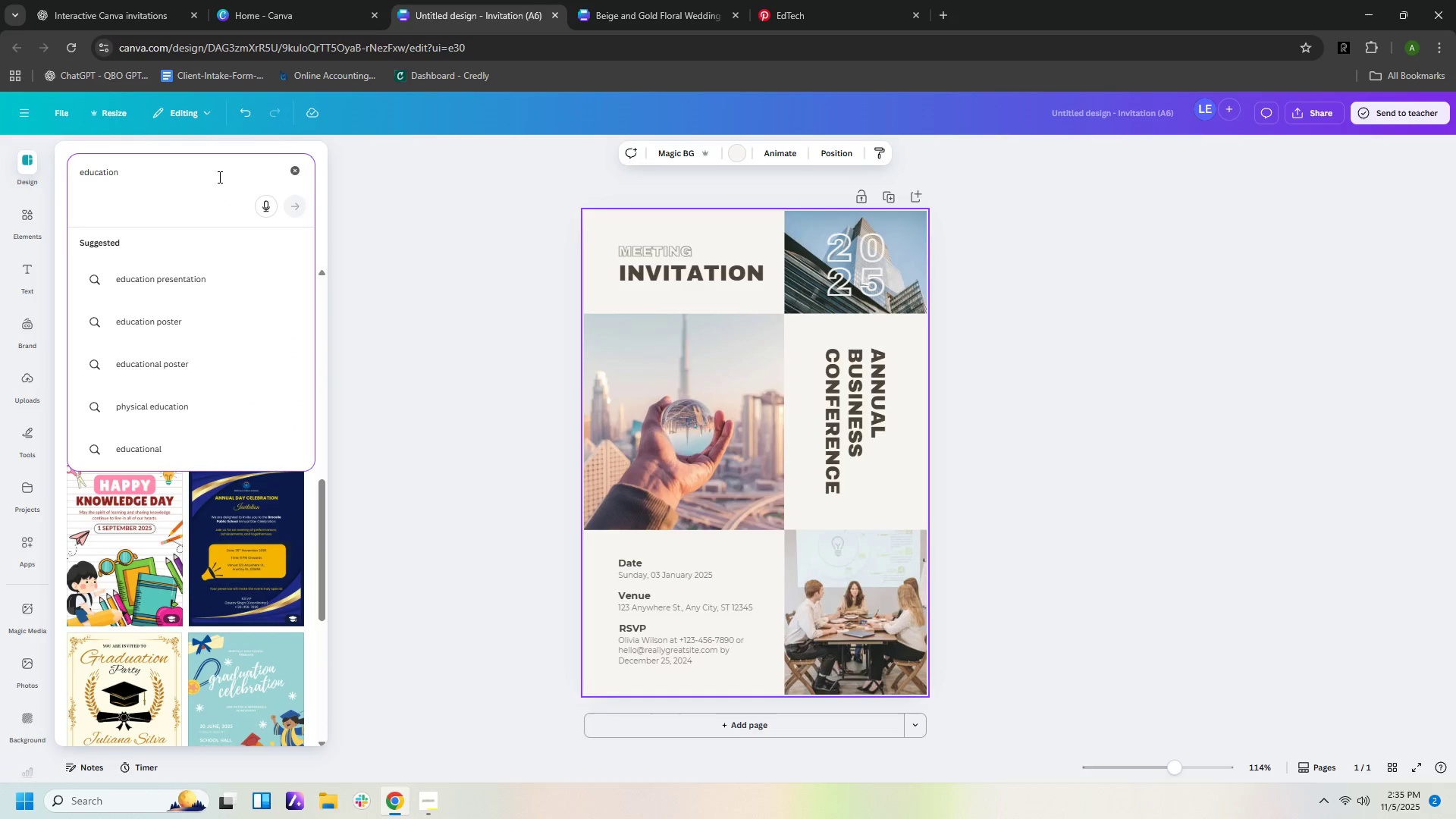 
type( tchnology)
 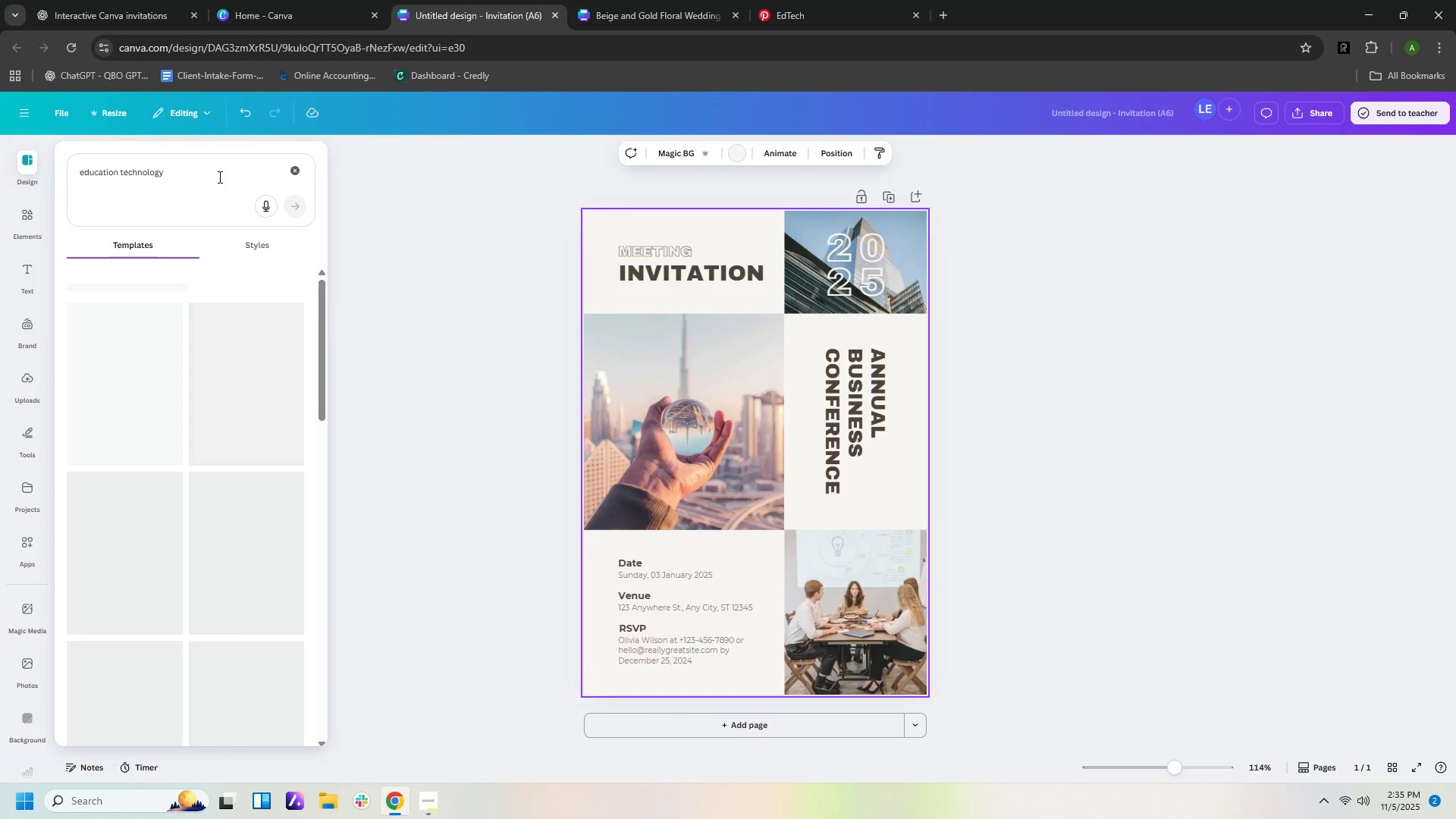 
key(Enter)
 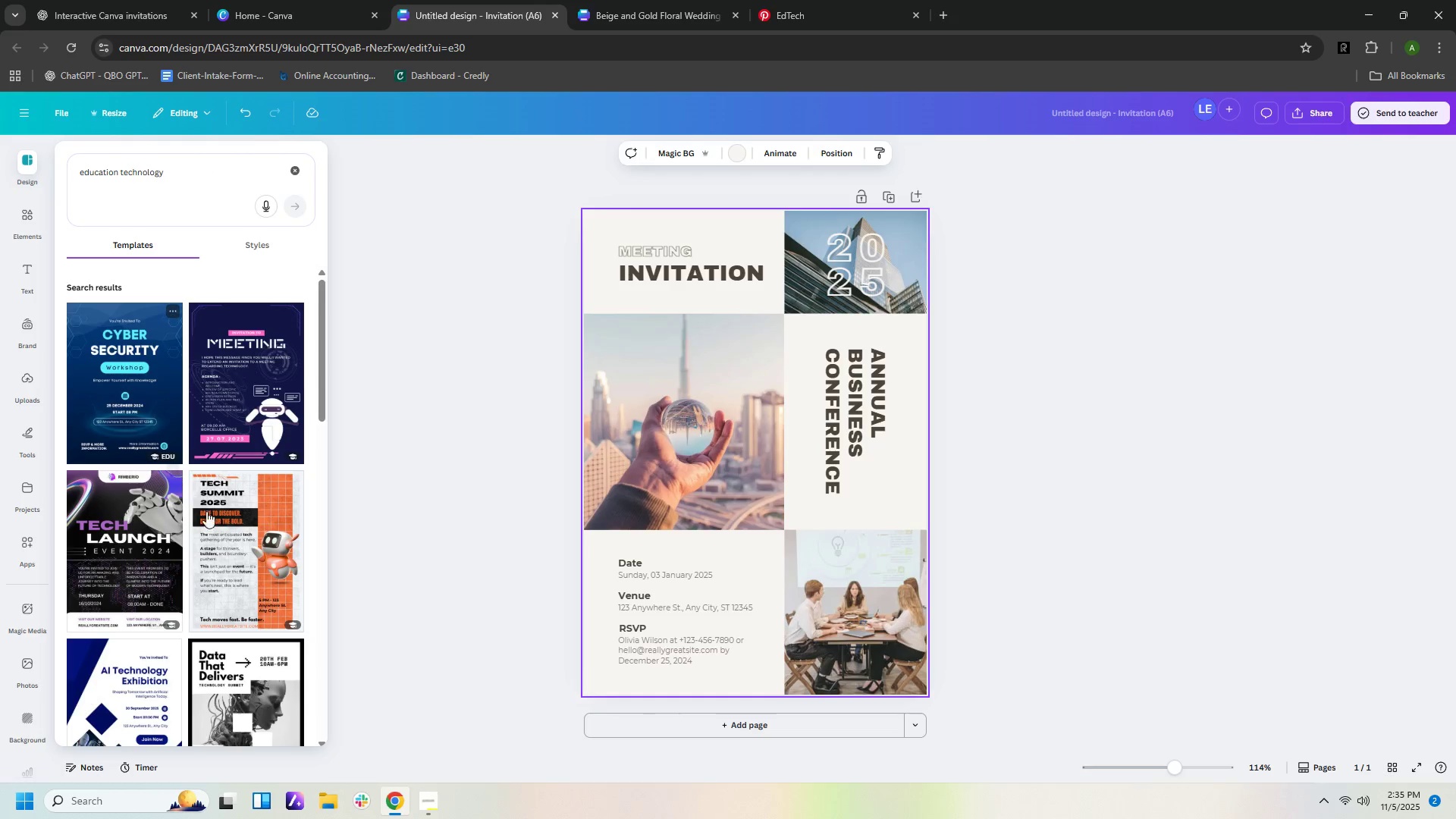 
left_click([226, 512])
 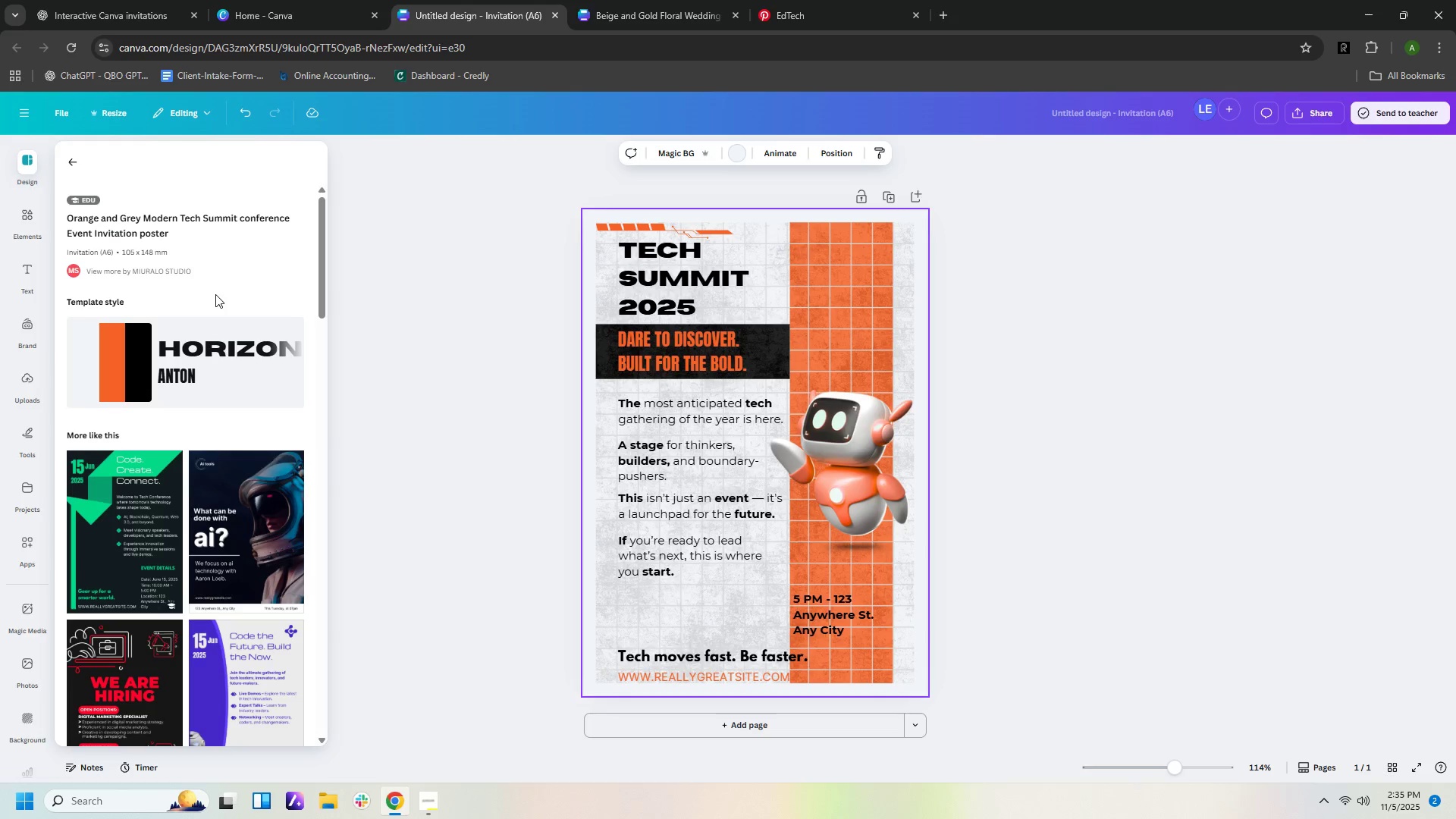 
wait(6.87)
 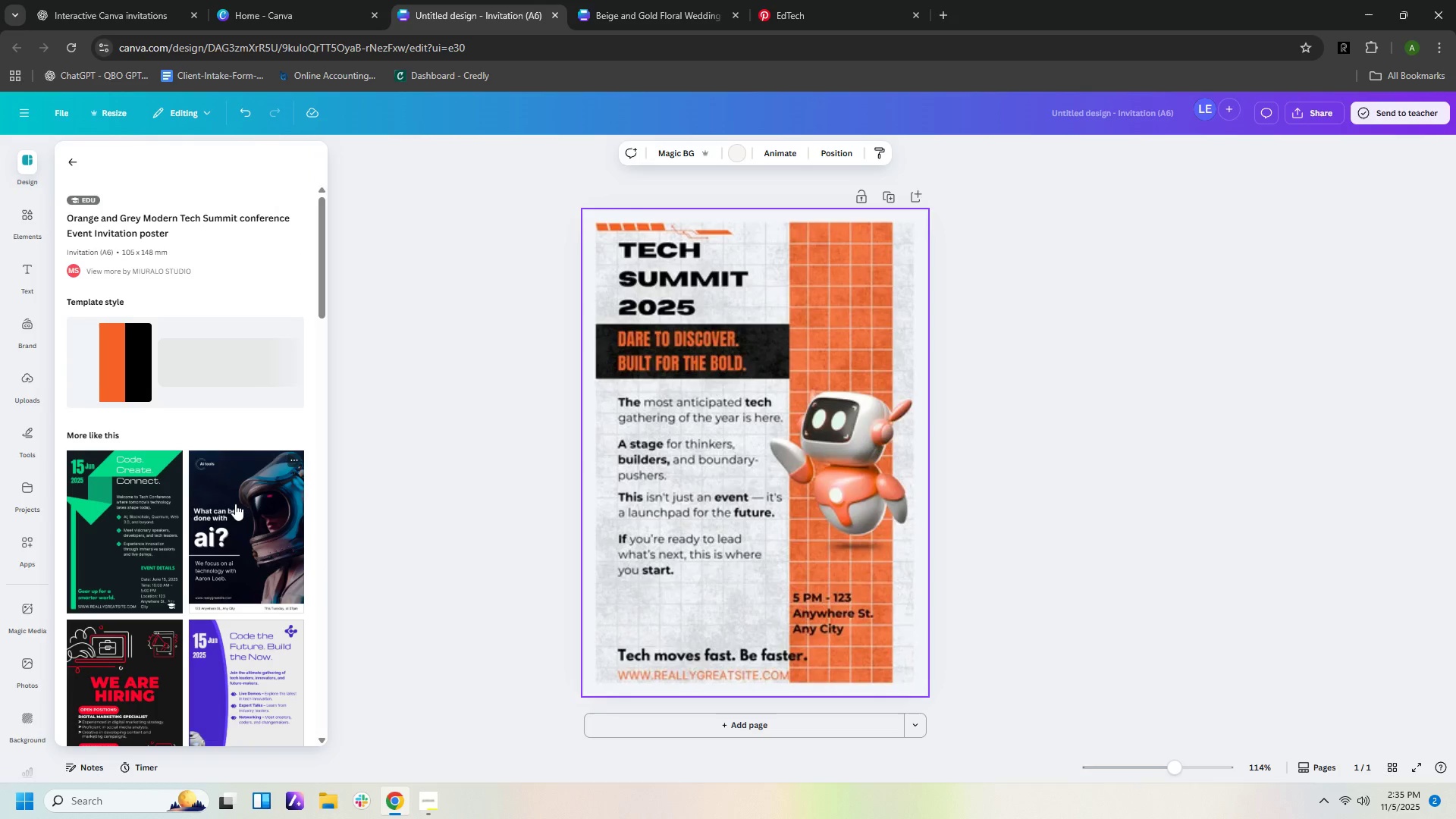 
left_click([70, 162])
 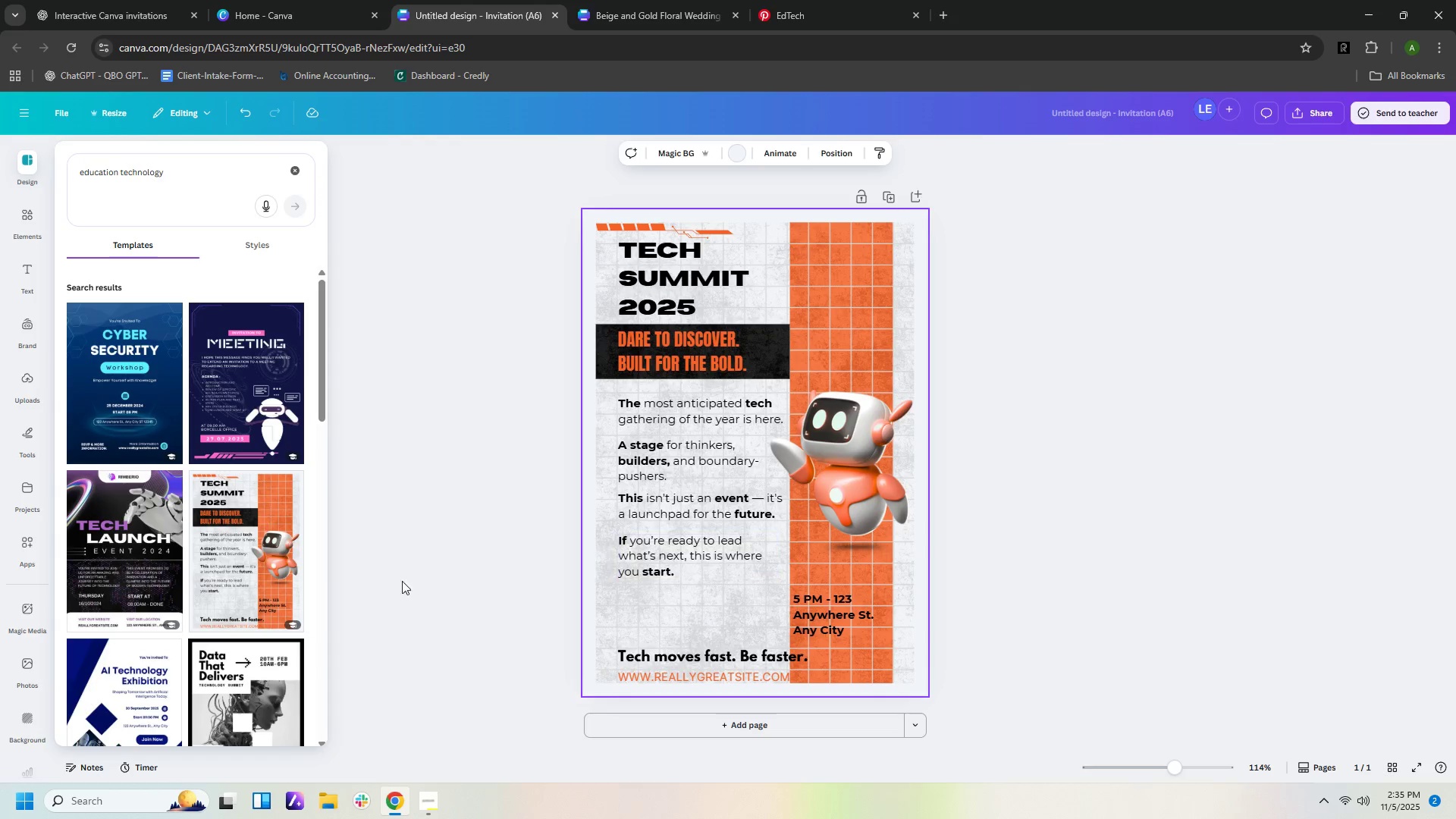 
scroll: coordinate [265, 583], scroll_direction: down, amount: 3.0
 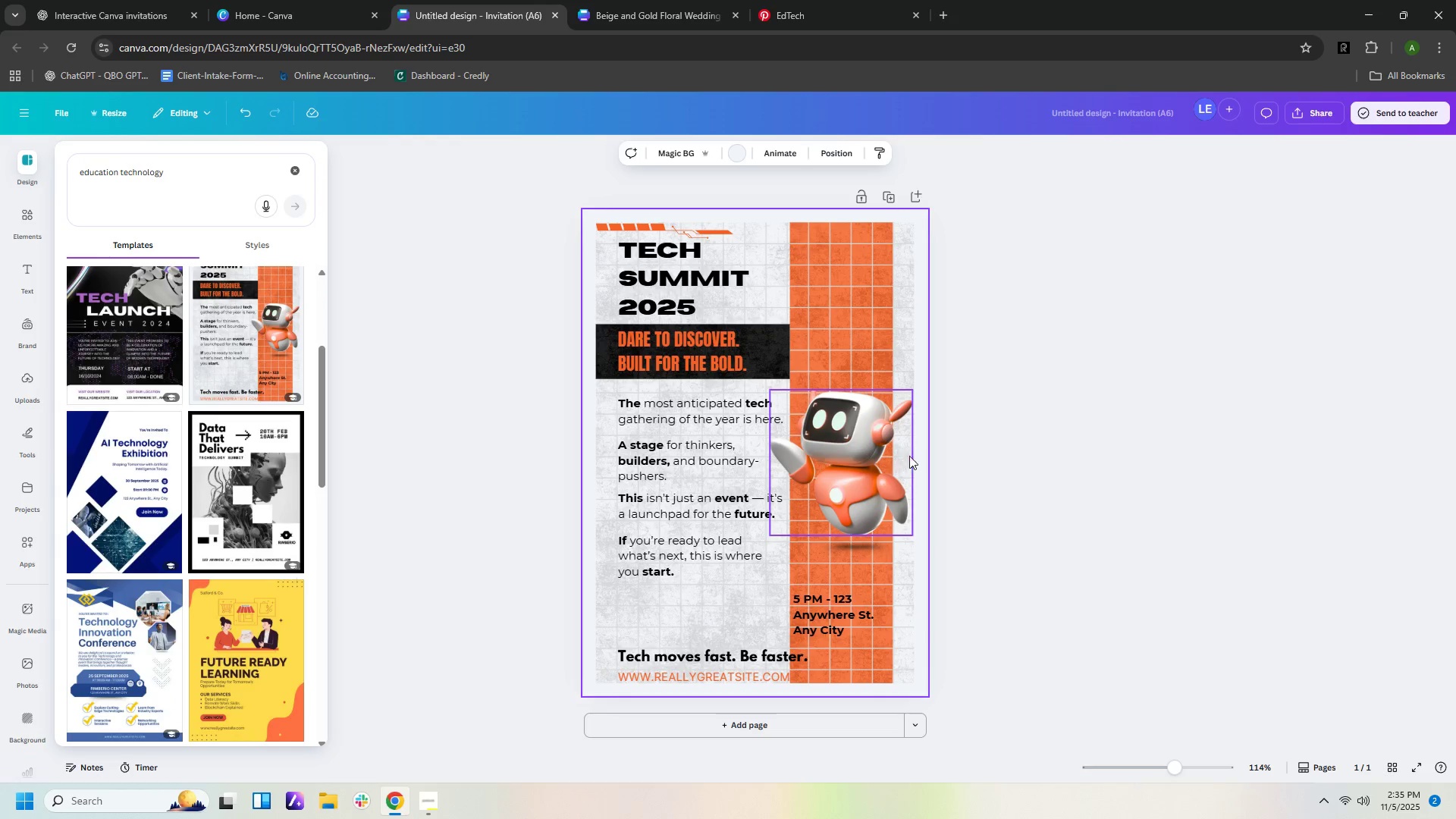 
left_click([871, 363])
 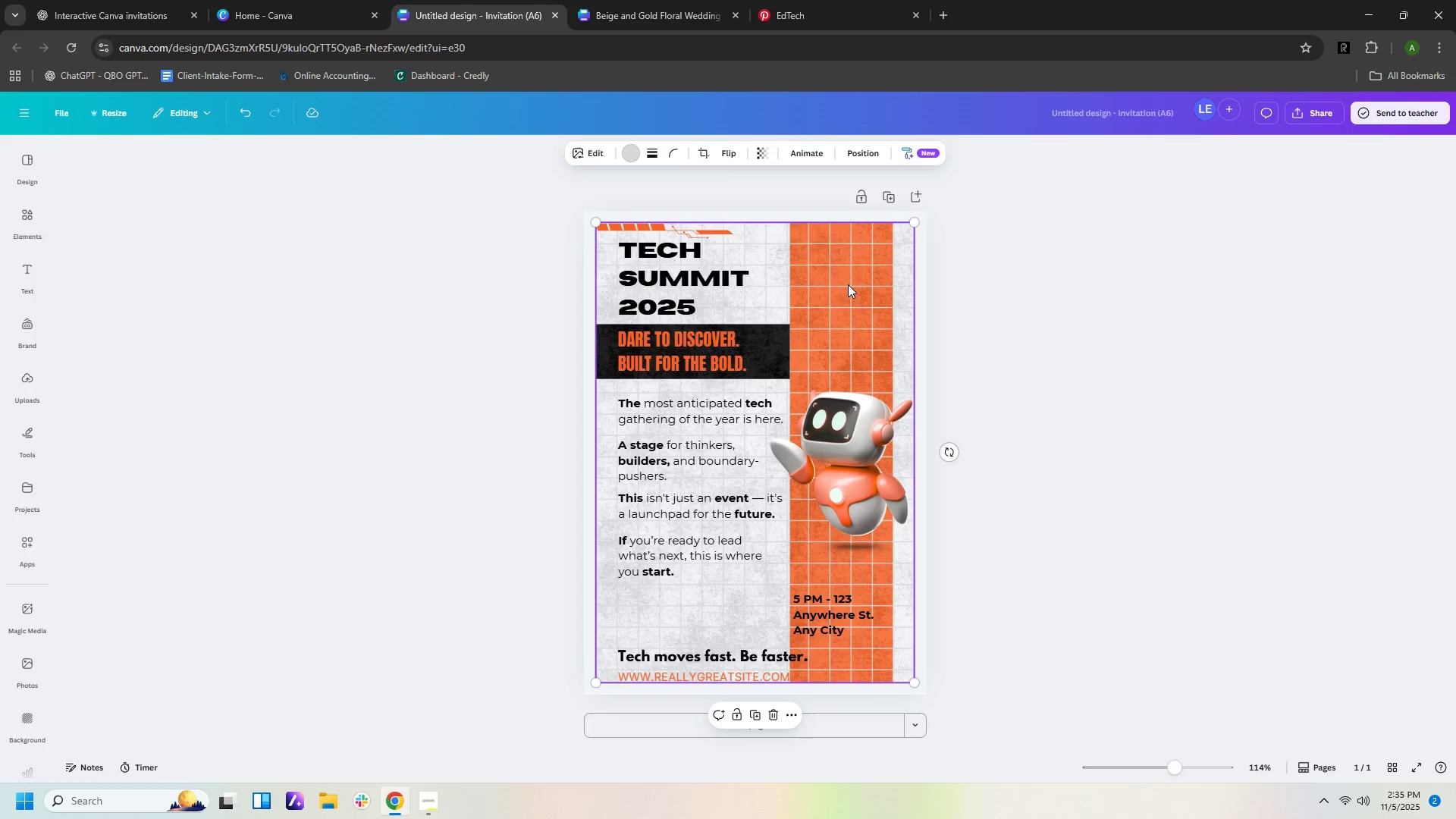 
double_click([726, 303])
 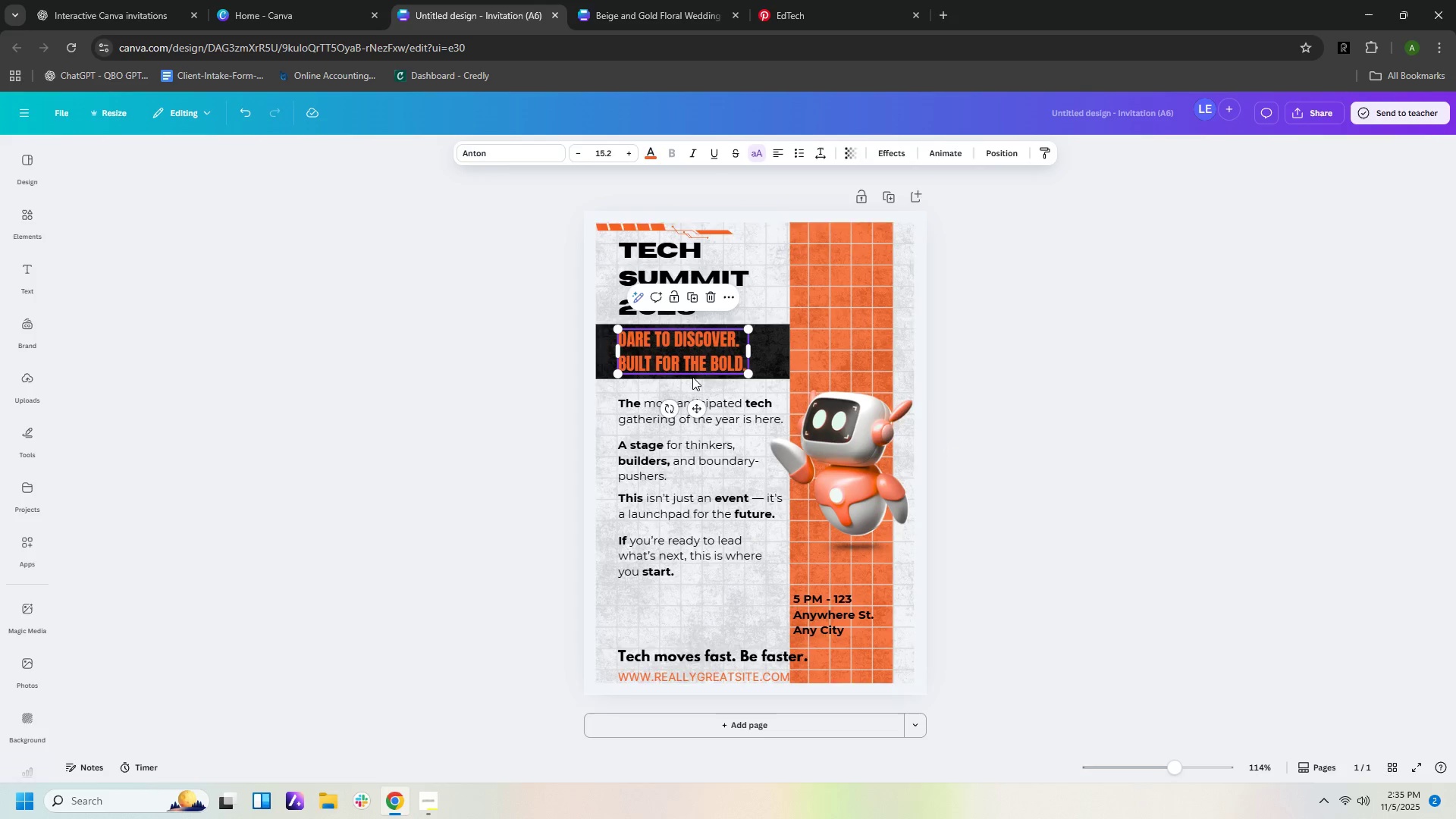 
double_click([702, 415])
 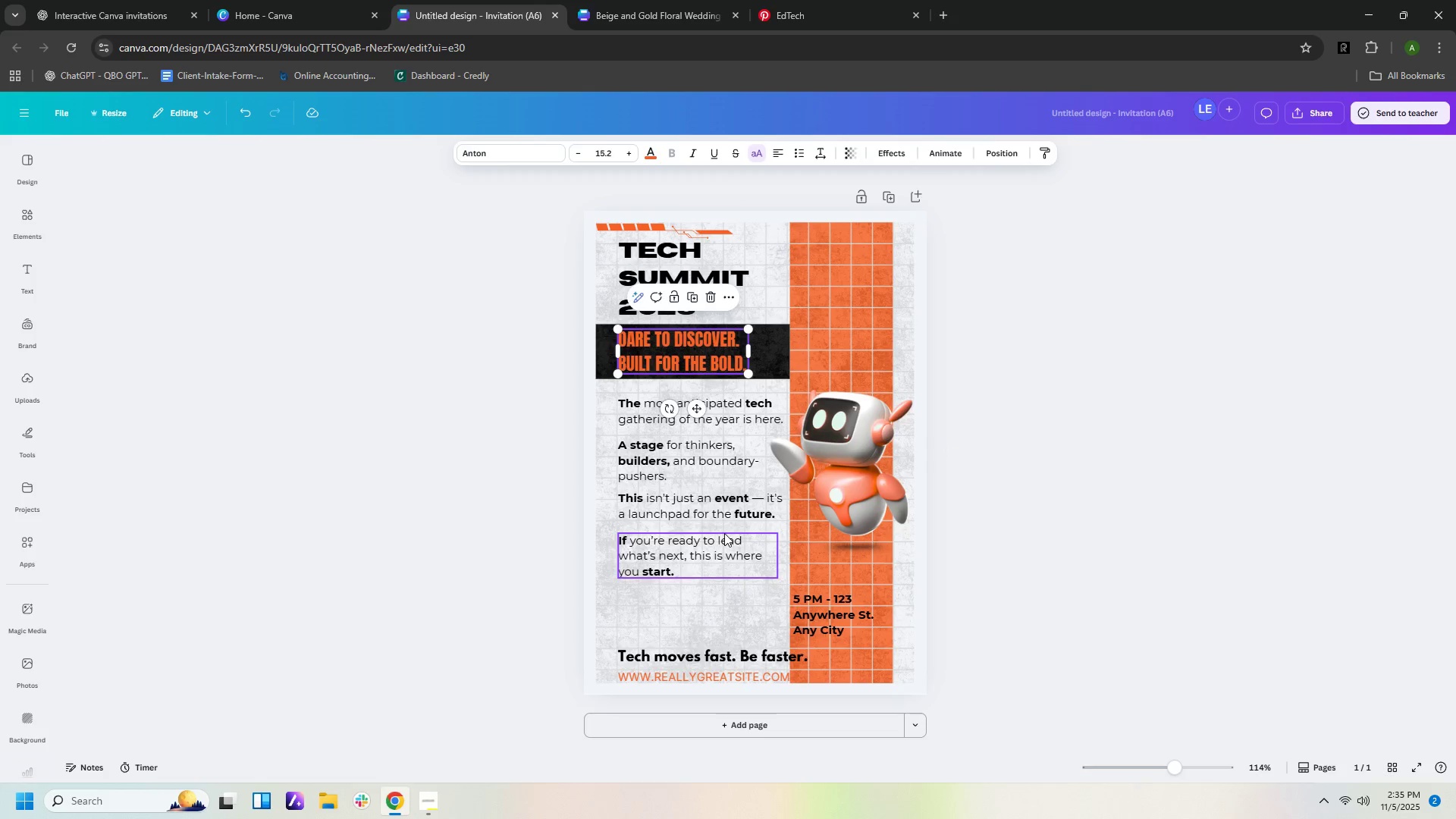 
left_click([724, 533])
 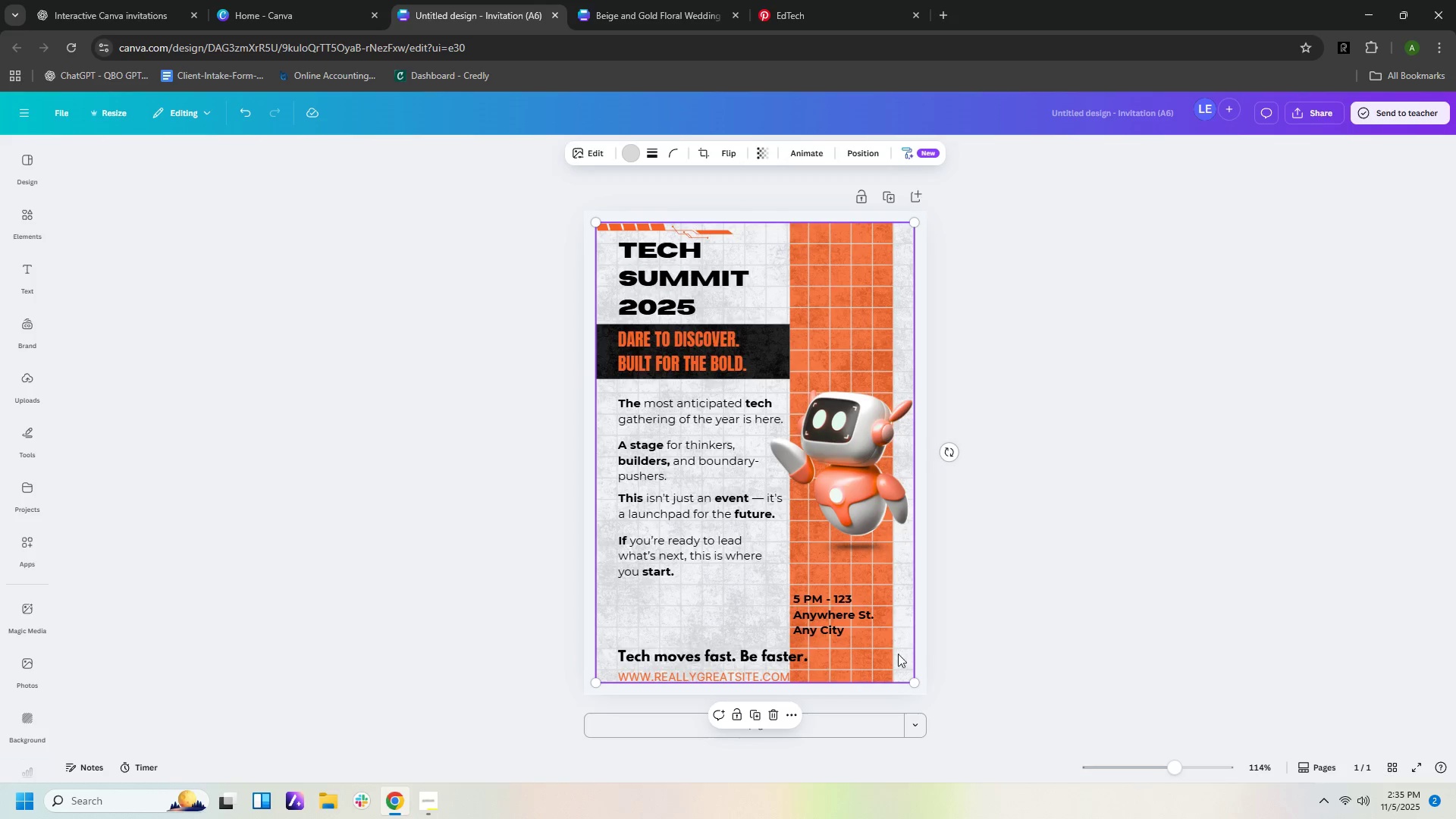 
double_click([902, 645])
 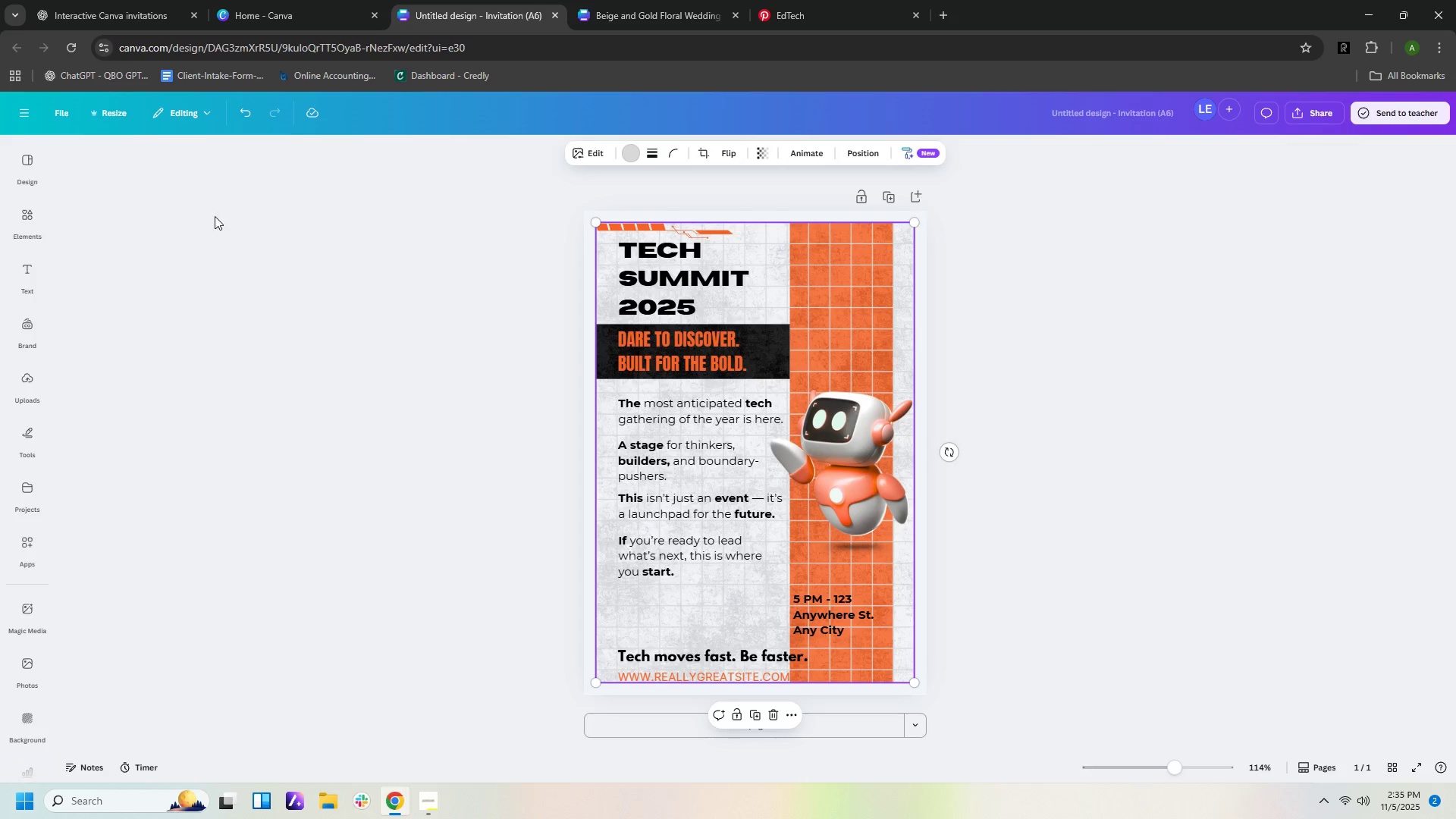 
left_click([215, 216])
 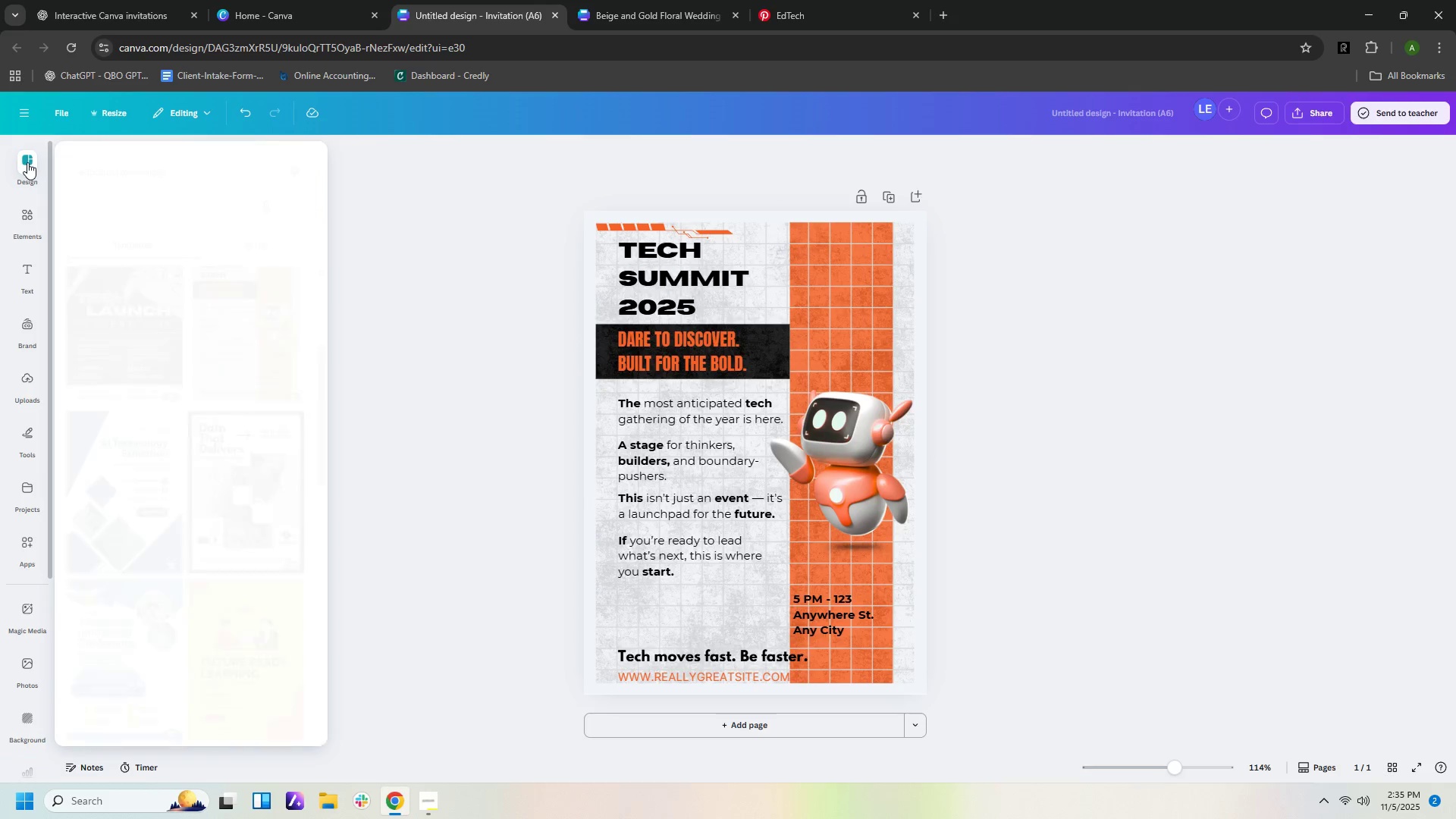 
scroll: coordinate [225, 346], scroll_direction: down, amount: 1.0
 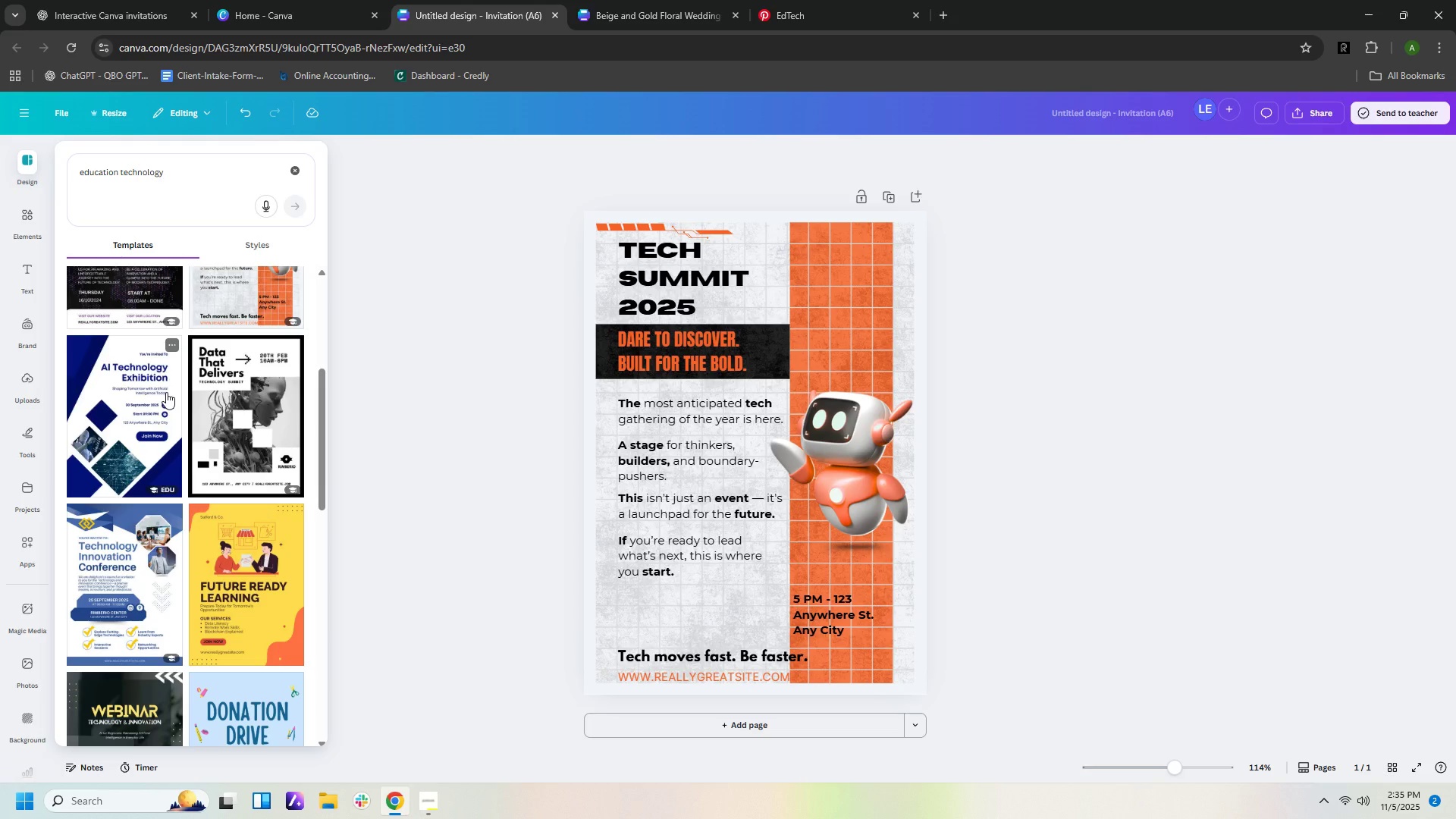 
wait(5.51)
 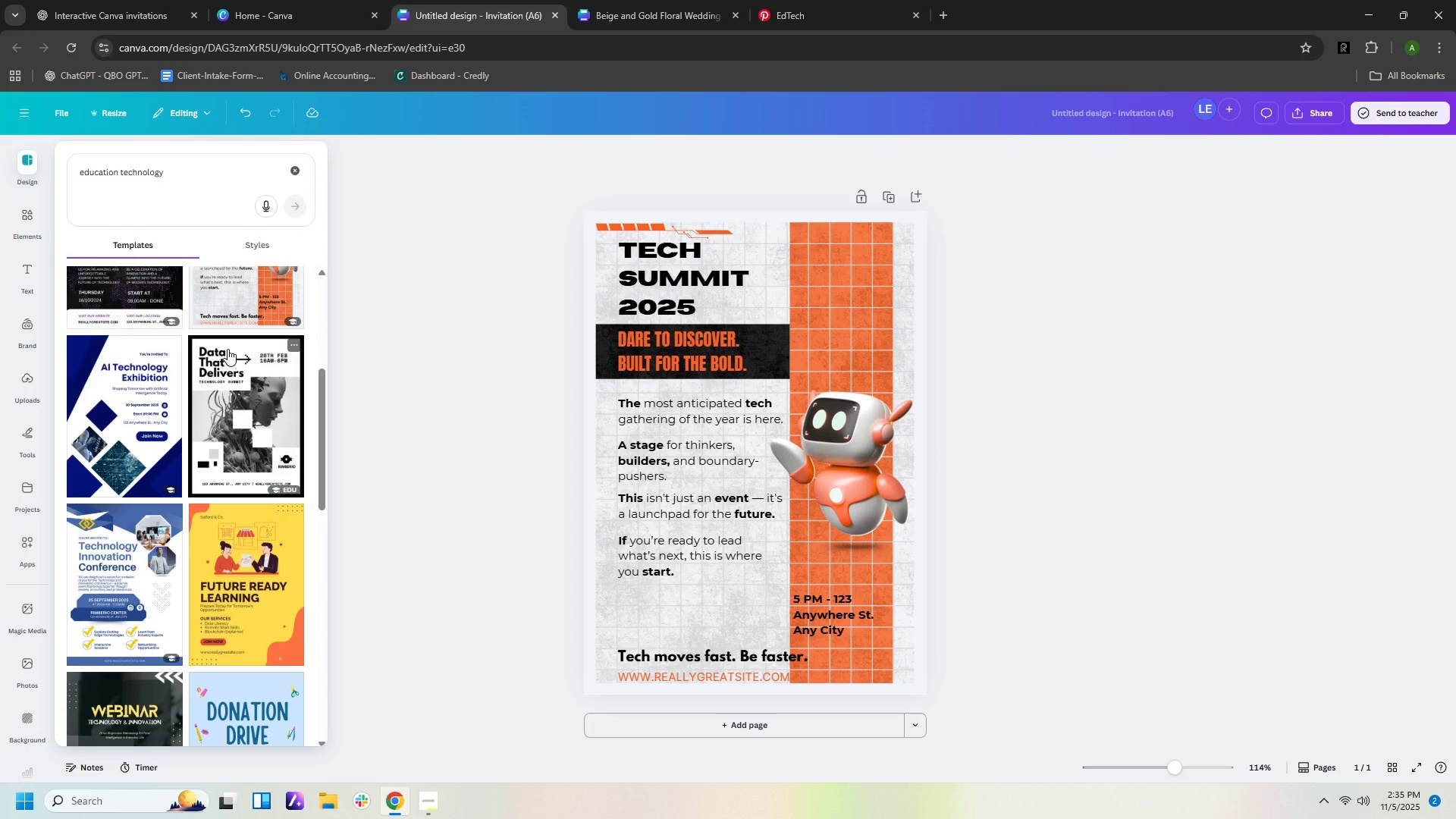 
left_click([166, 392])
 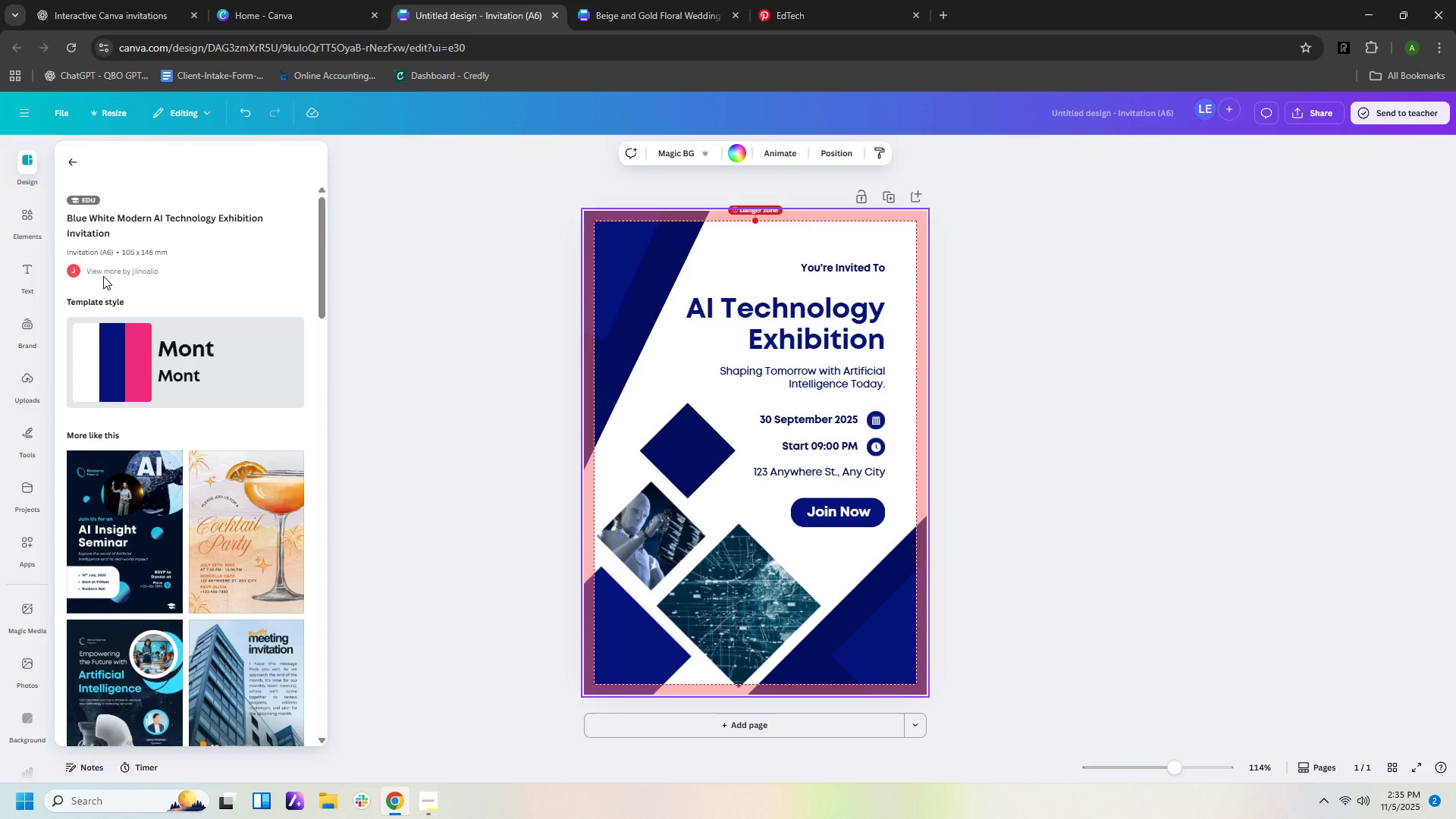 
left_click([67, 163])
 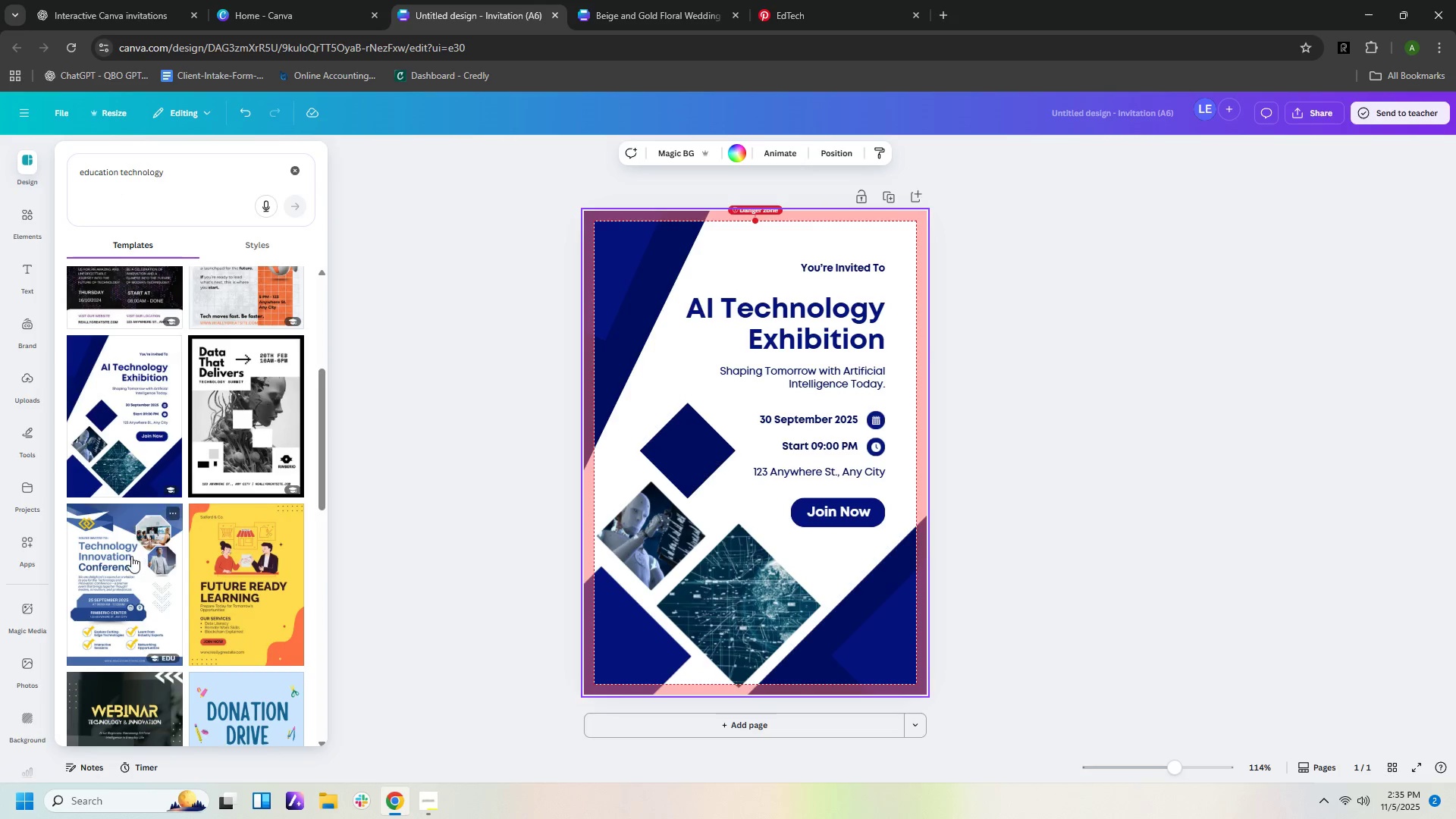 
left_click([131, 556])
 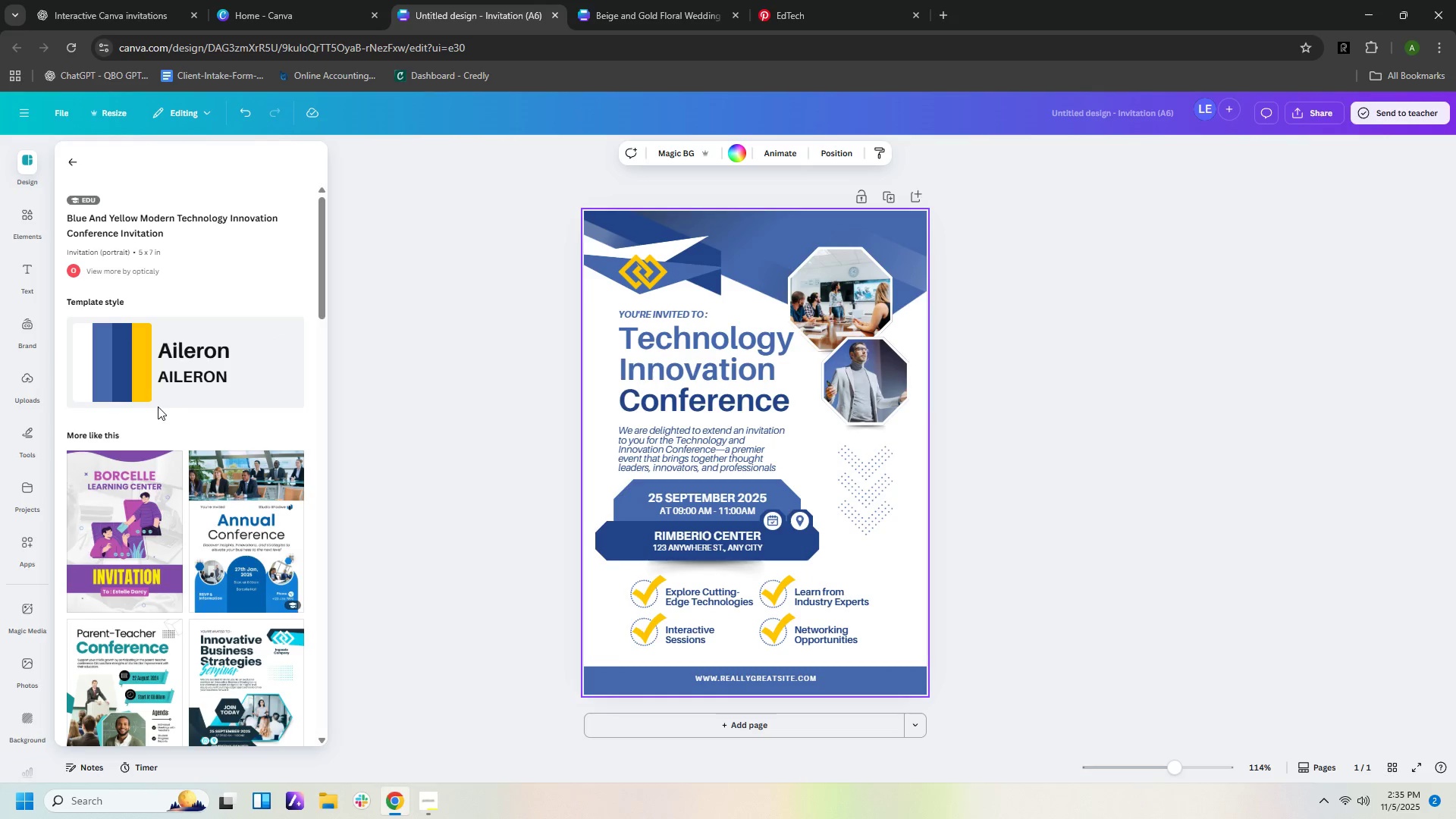 
wait(6.48)
 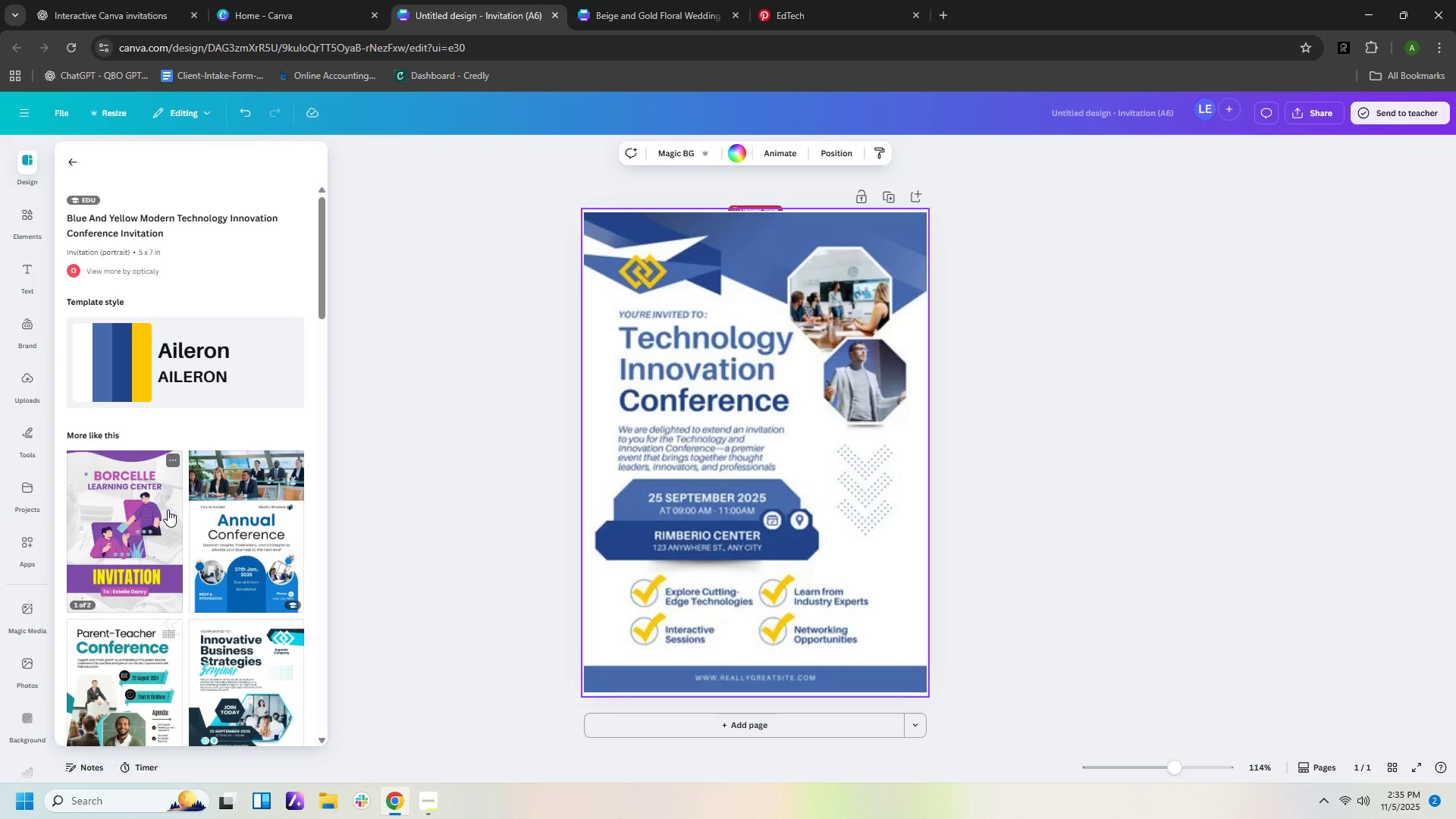 
left_click([72, 162])
 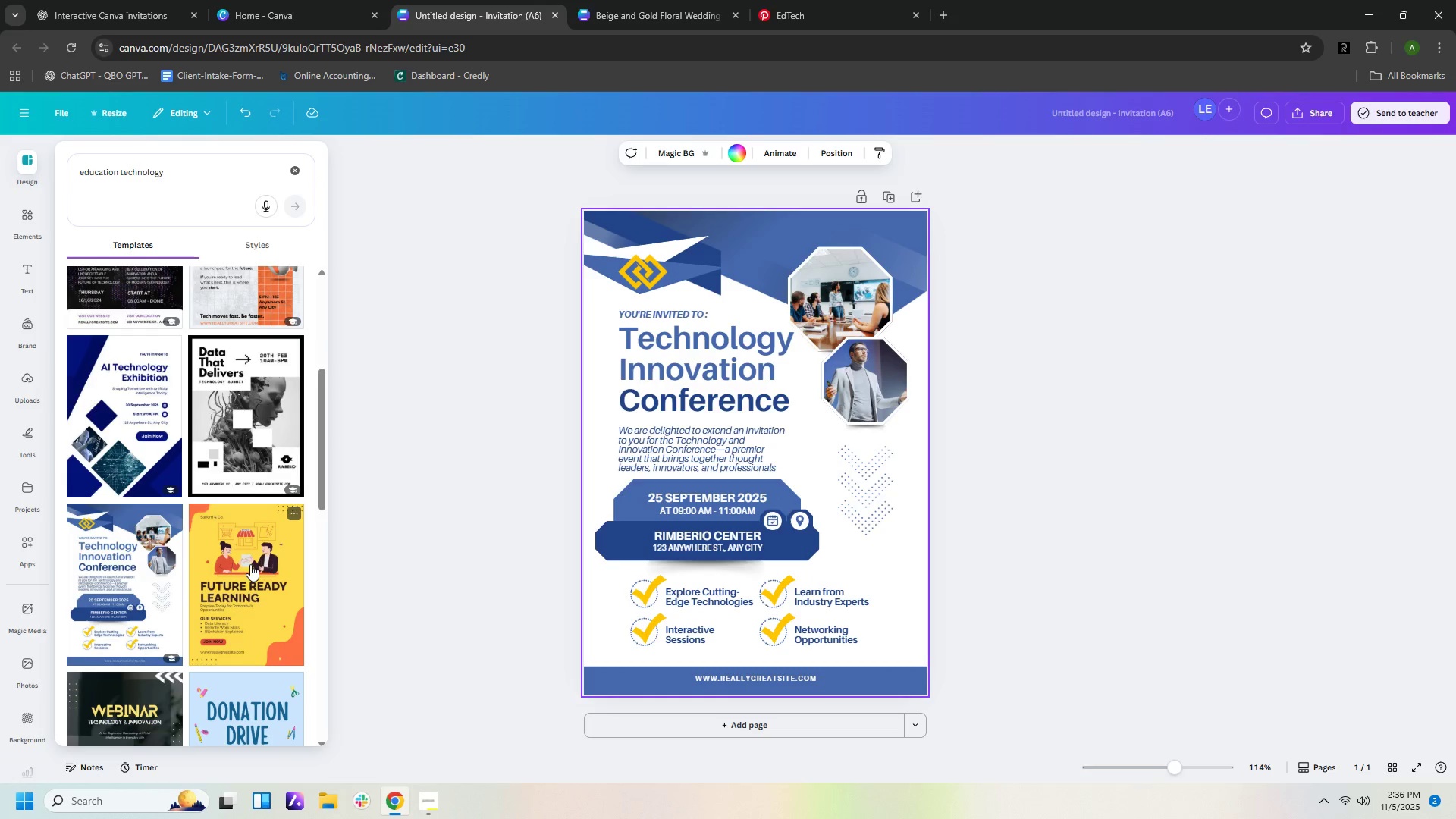 
scroll: coordinate [231, 621], scroll_direction: down, amount: 12.0
 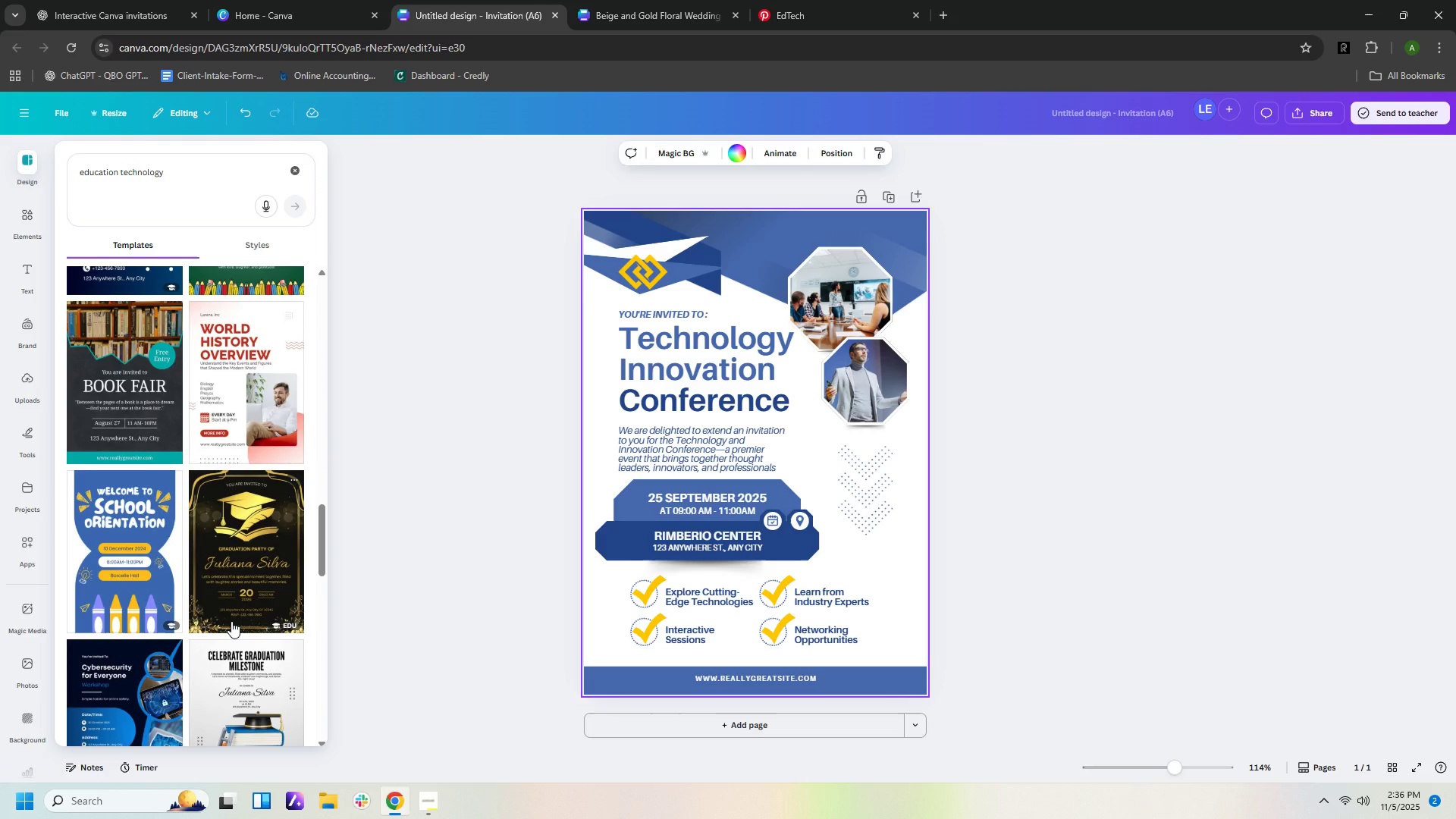 
scroll: coordinate [237, 611], scroll_direction: down, amount: 10.0
 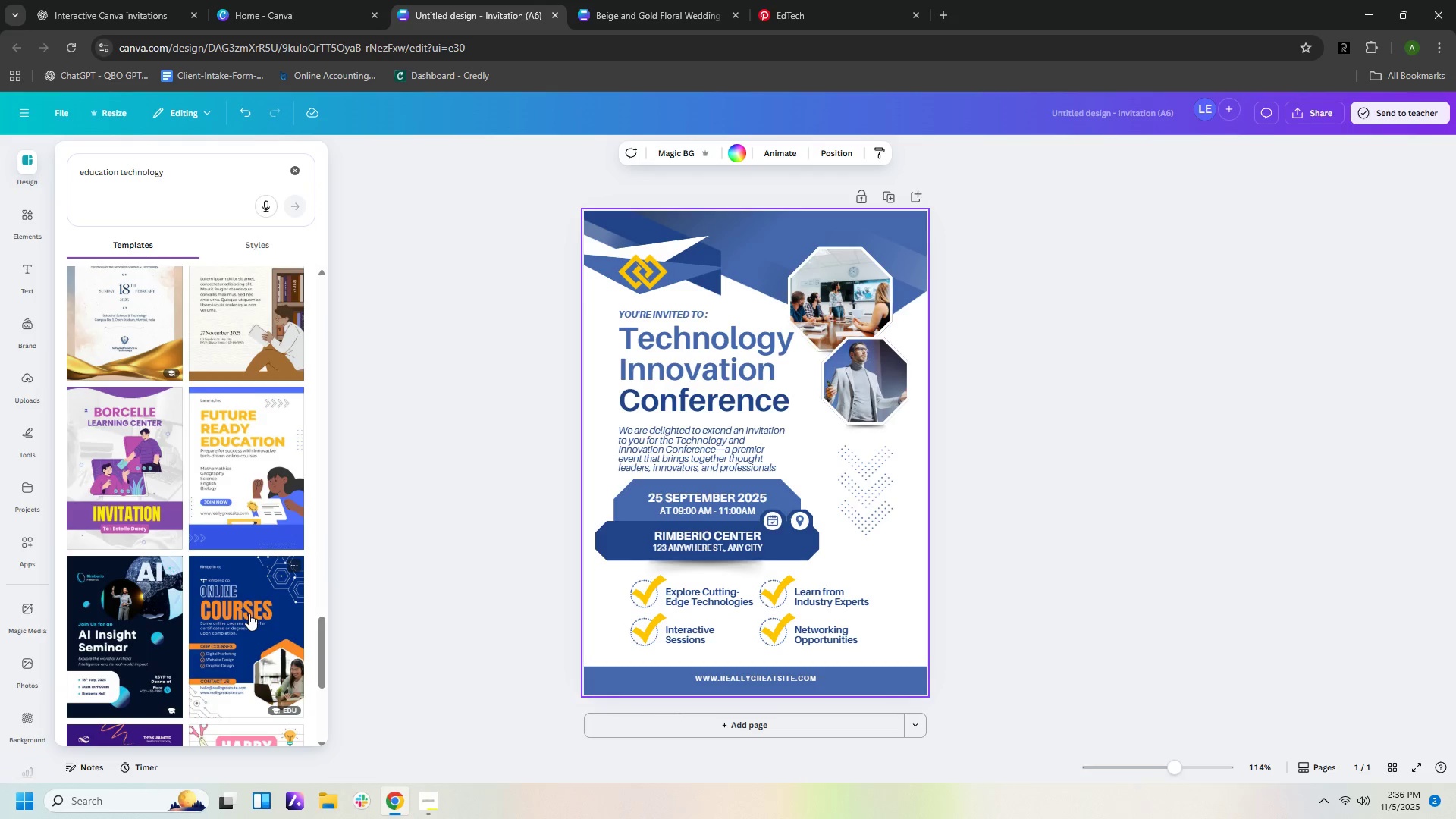 
left_click([246, 613])
 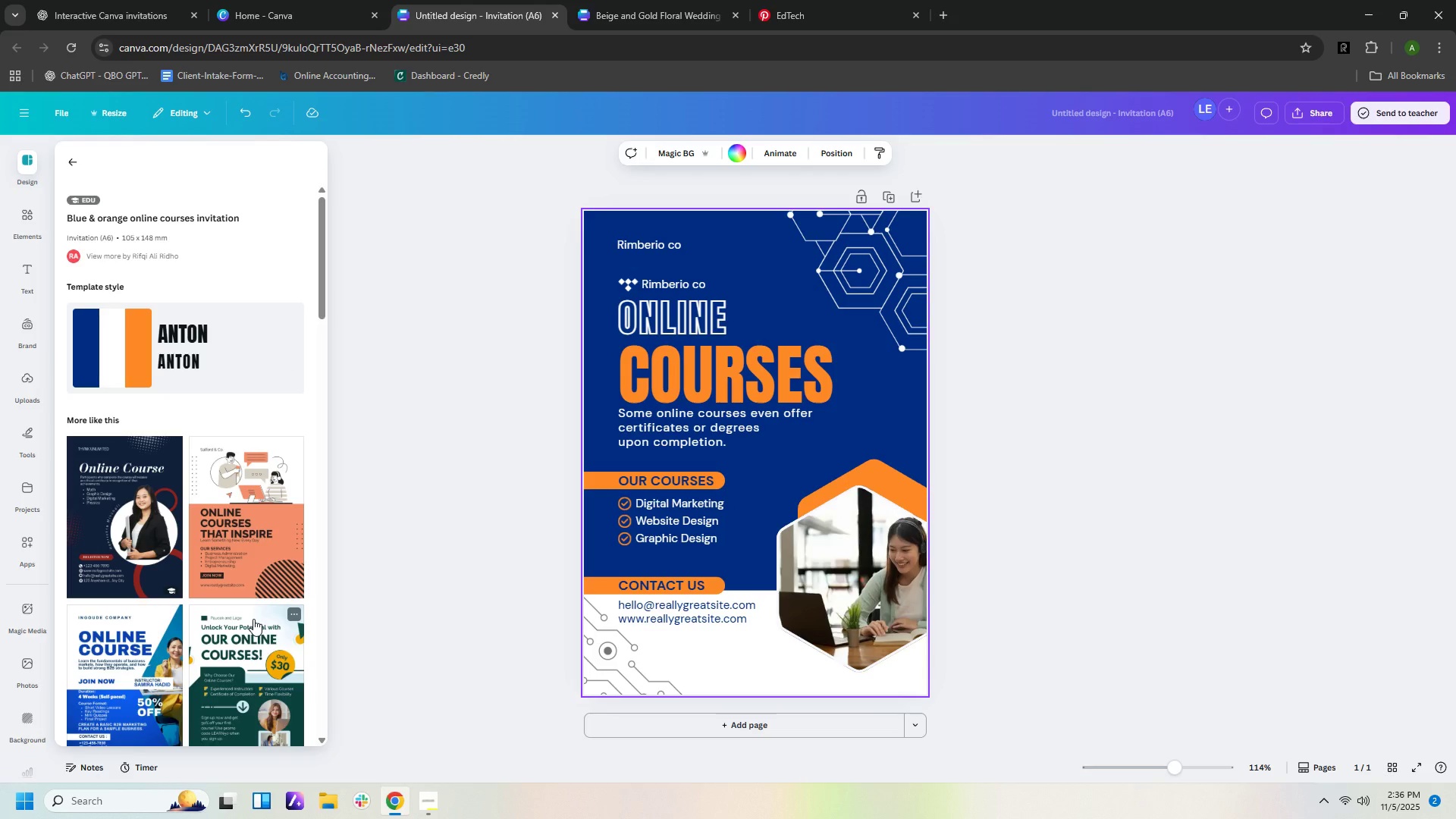 
wait(10.92)
 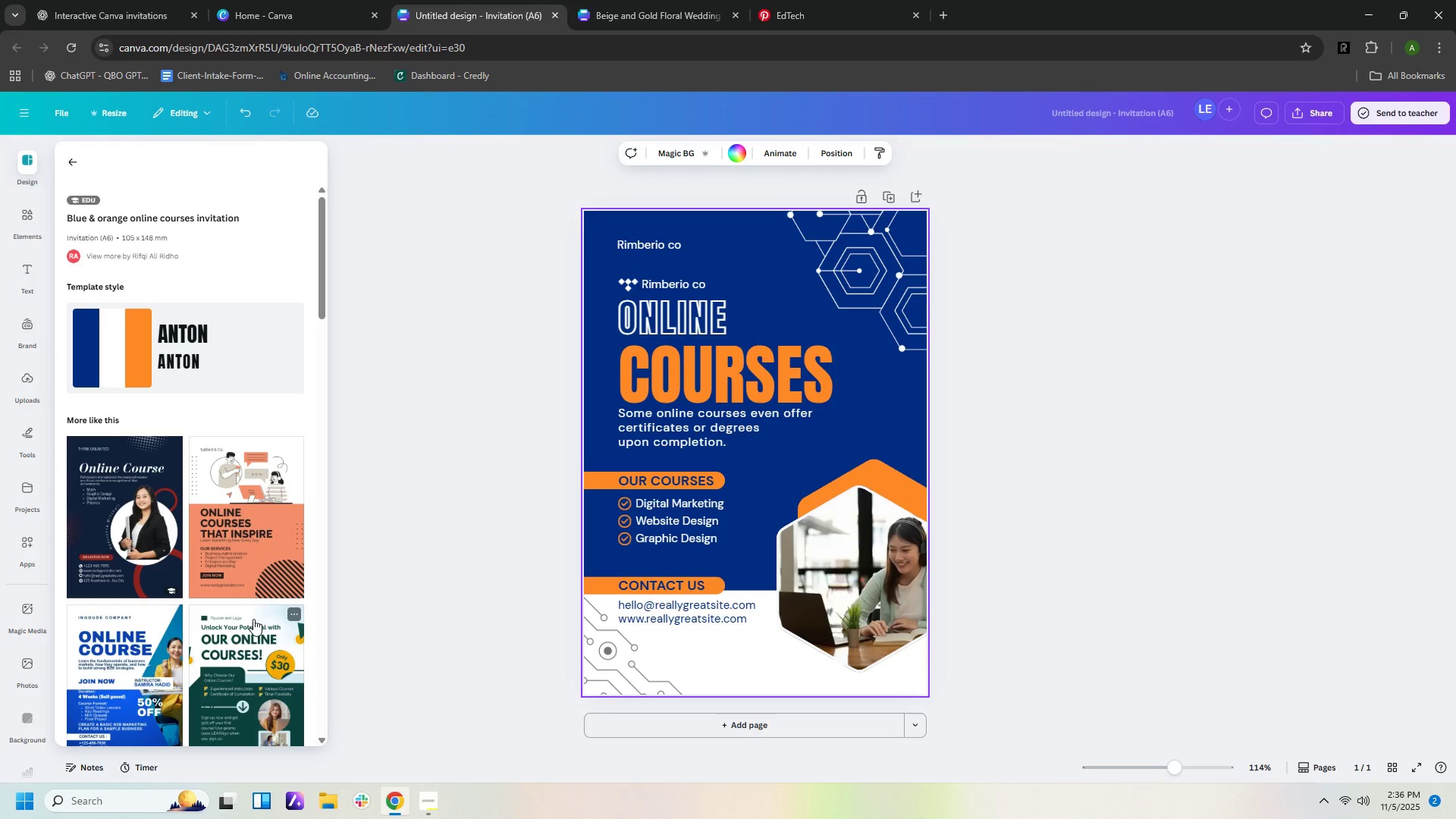 
scroll: coordinate [228, 642], scroll_direction: down, amount: 8.0
 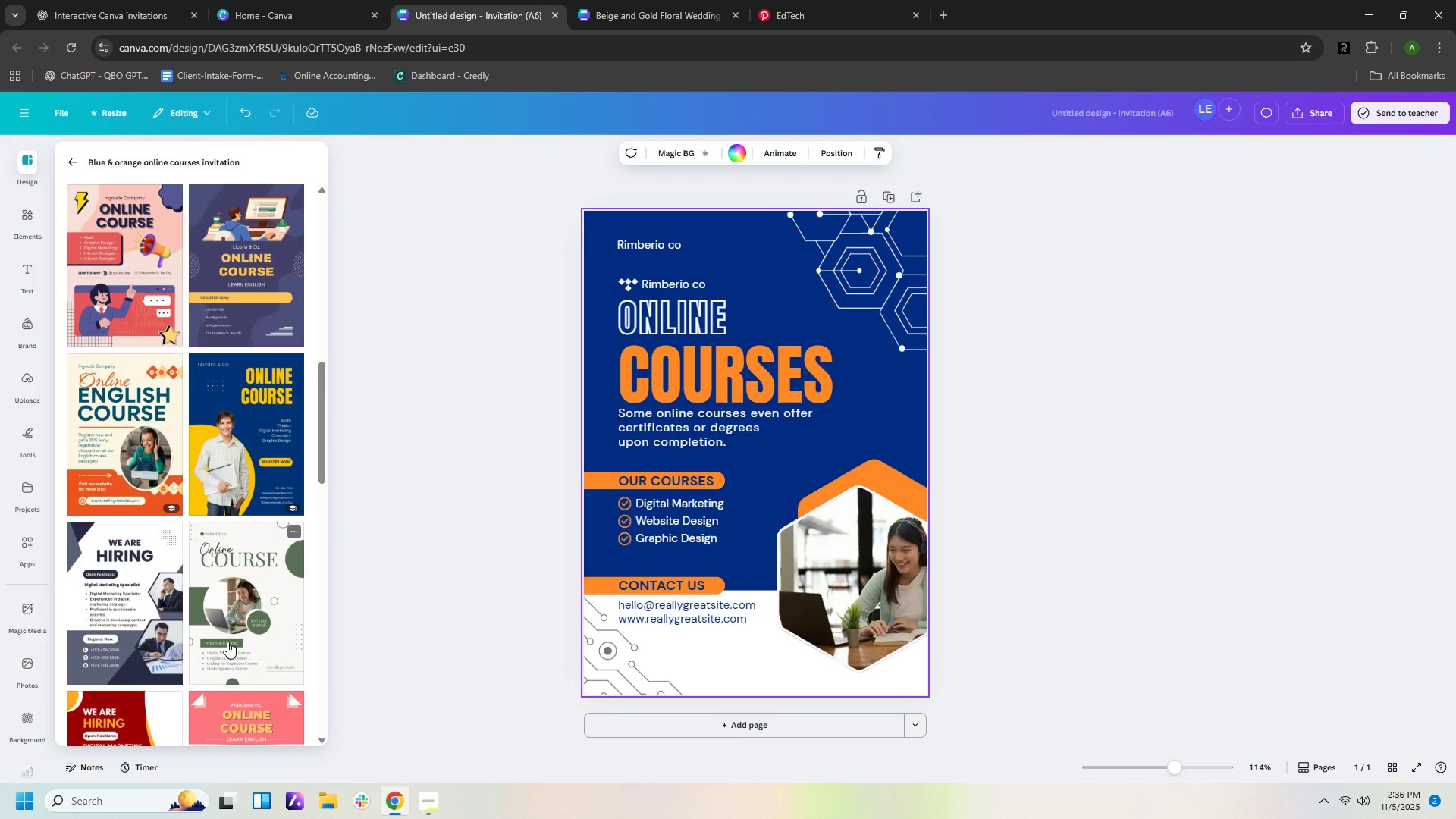 
scroll: coordinate [228, 642], scroll_direction: up, amount: 14.0
 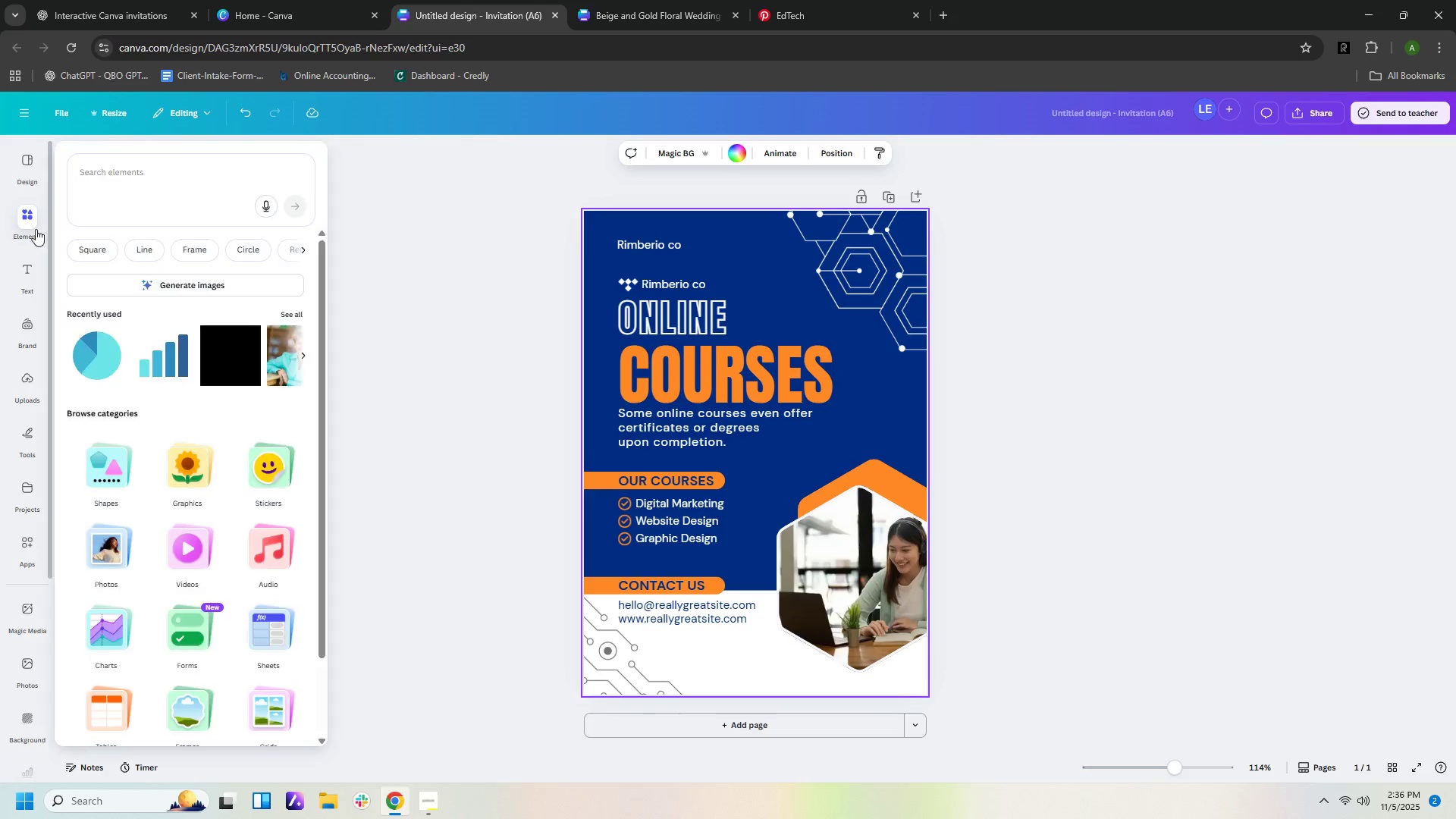 
mouse_move([27, 220])
 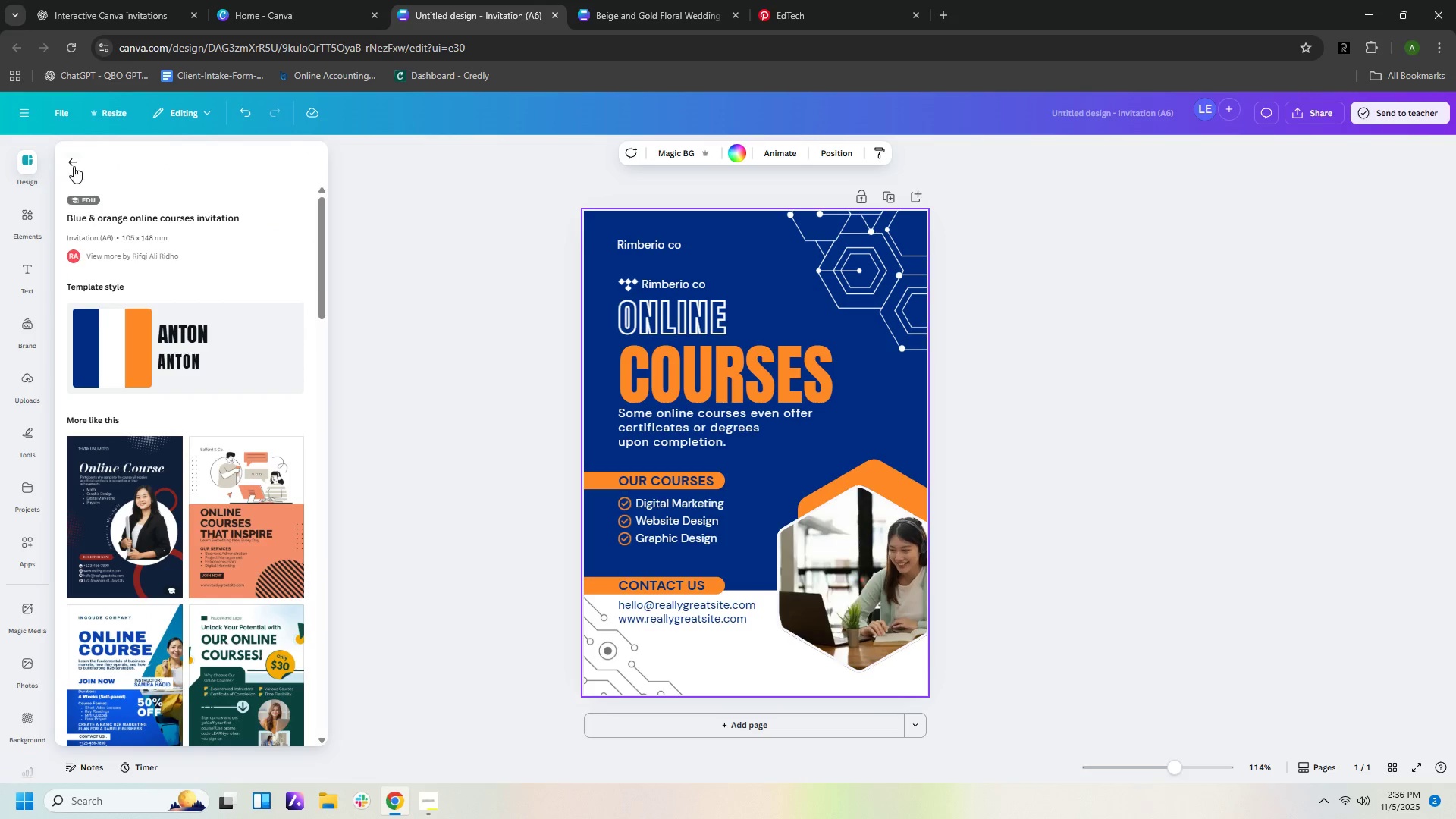 
left_click([71, 159])
 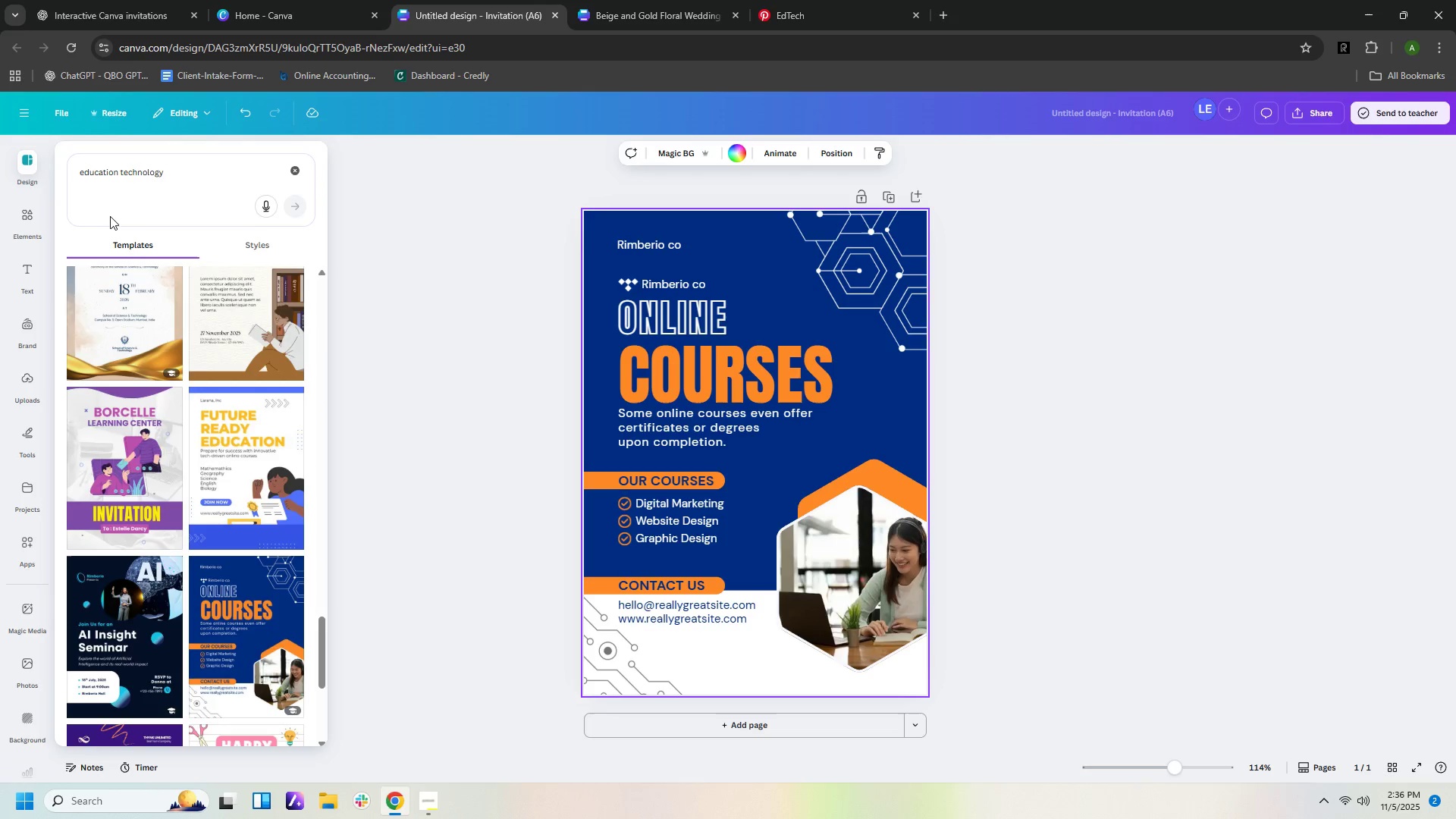 
scroll: coordinate [175, 374], scroll_direction: up, amount: 16.0
 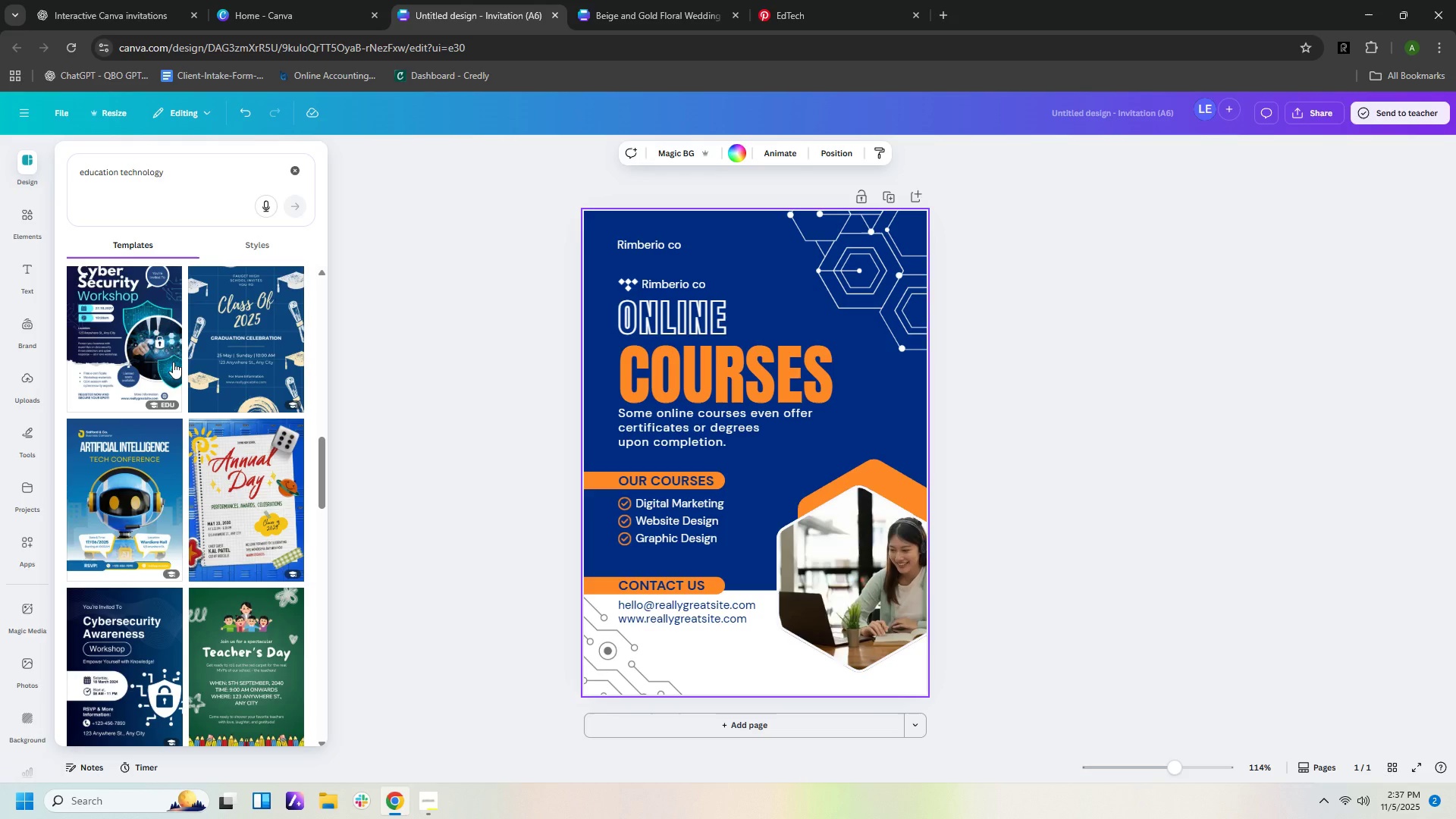 
wait(18.26)
 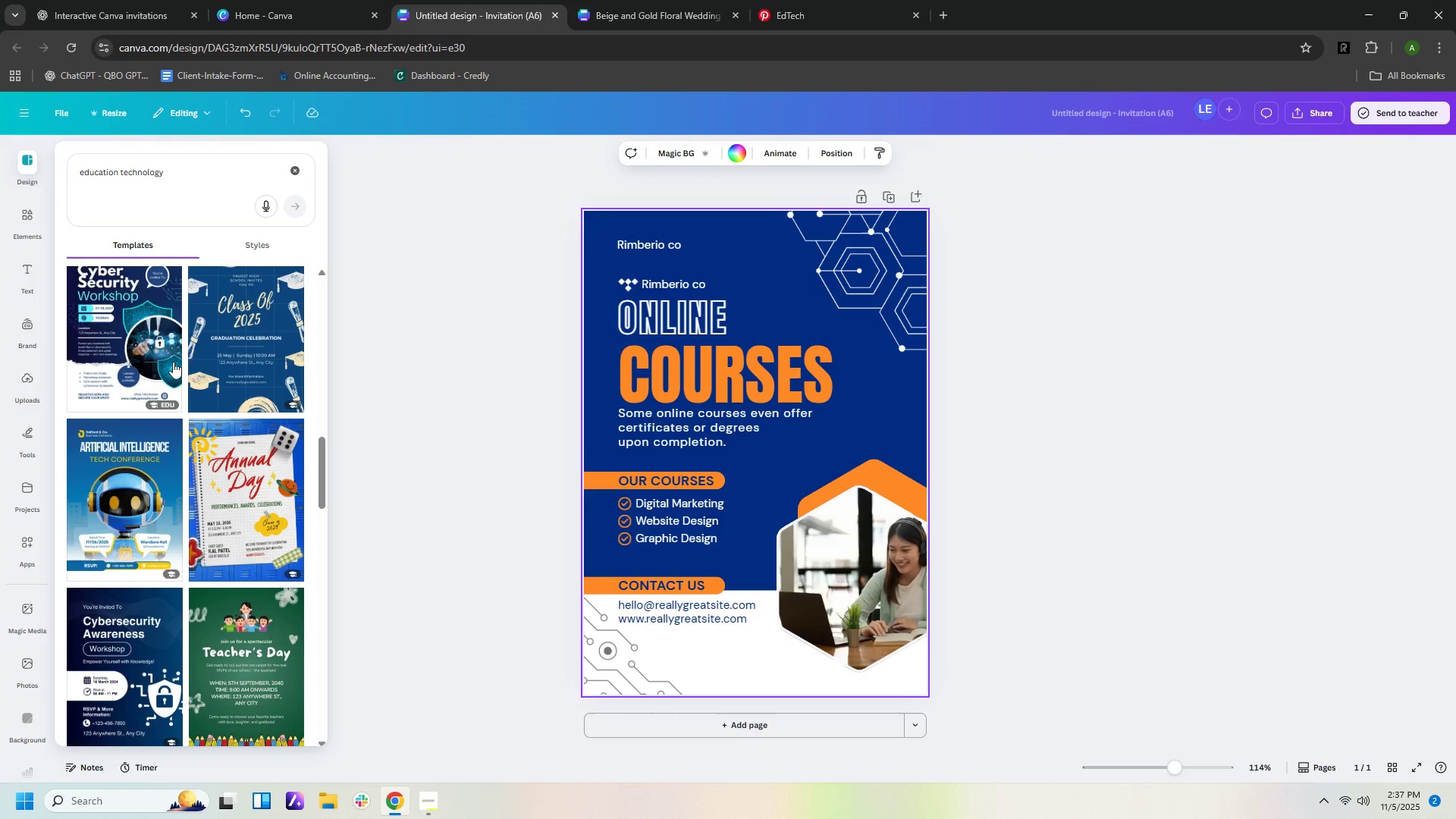 
scroll: coordinate [844, 653], scroll_direction: down, amount: 5.0
 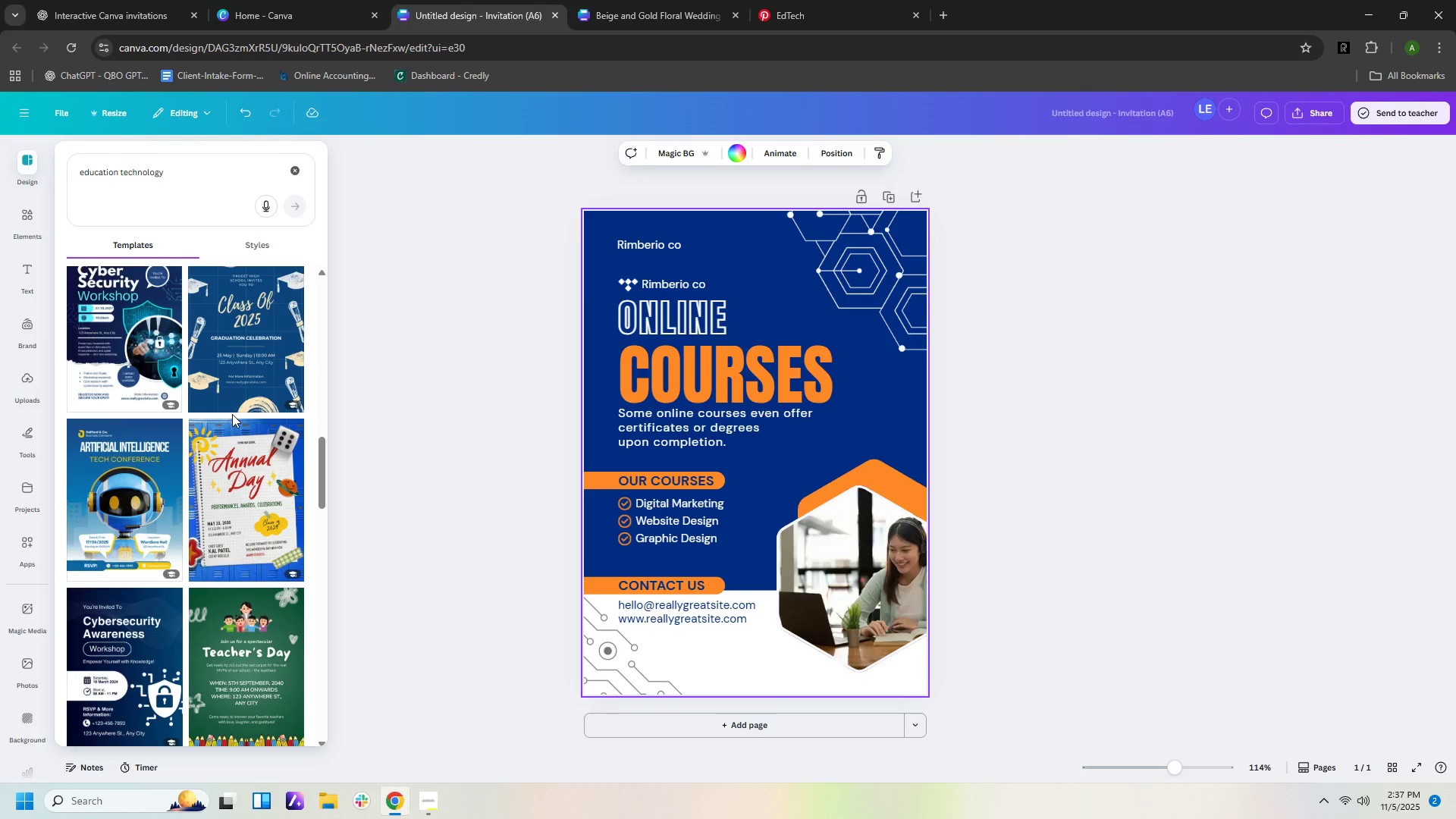 
wait(17.89)
 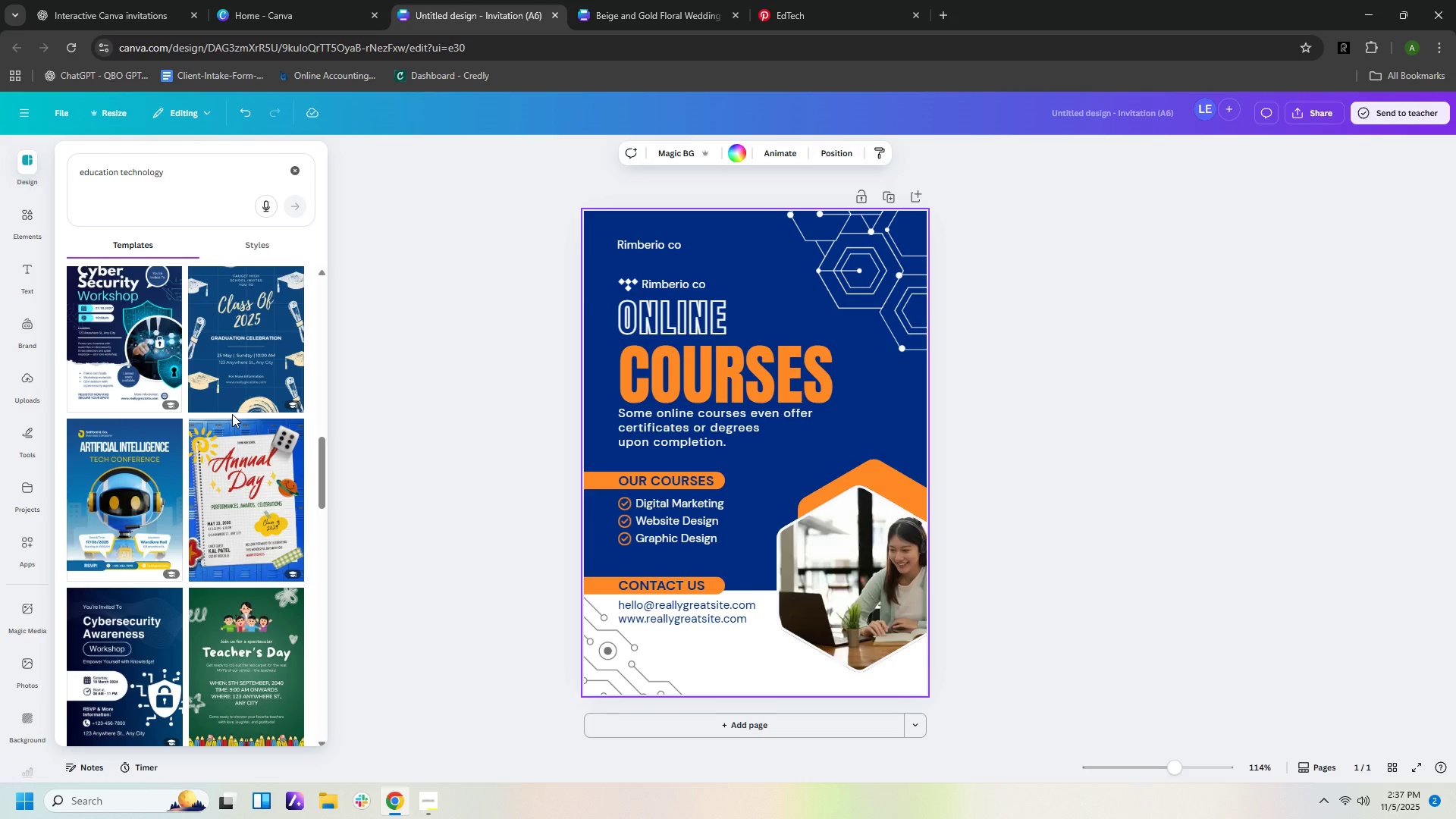 
scroll: coordinate [271, 559], scroll_direction: up, amount: 4.0
 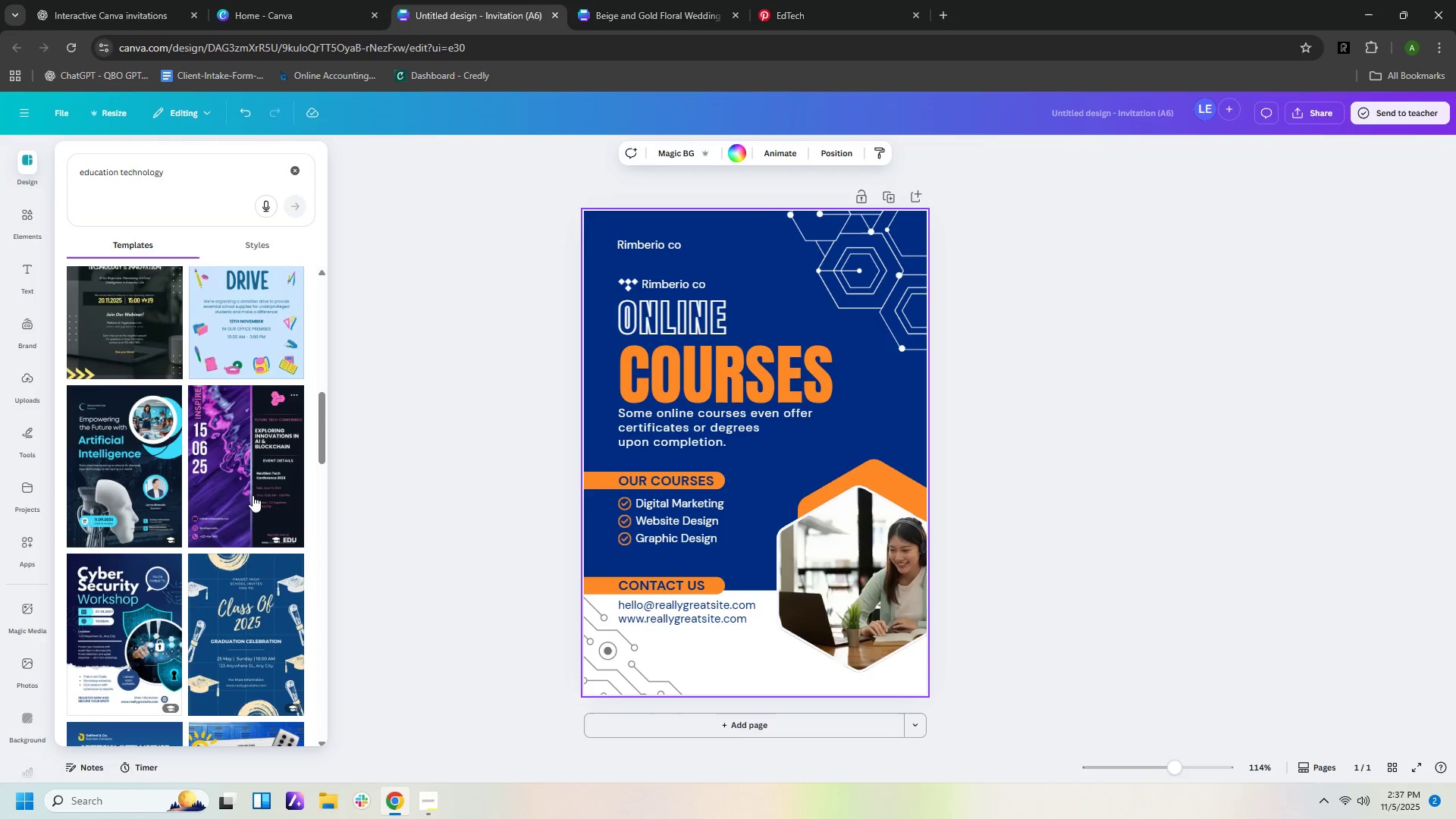 
left_click([253, 495])
 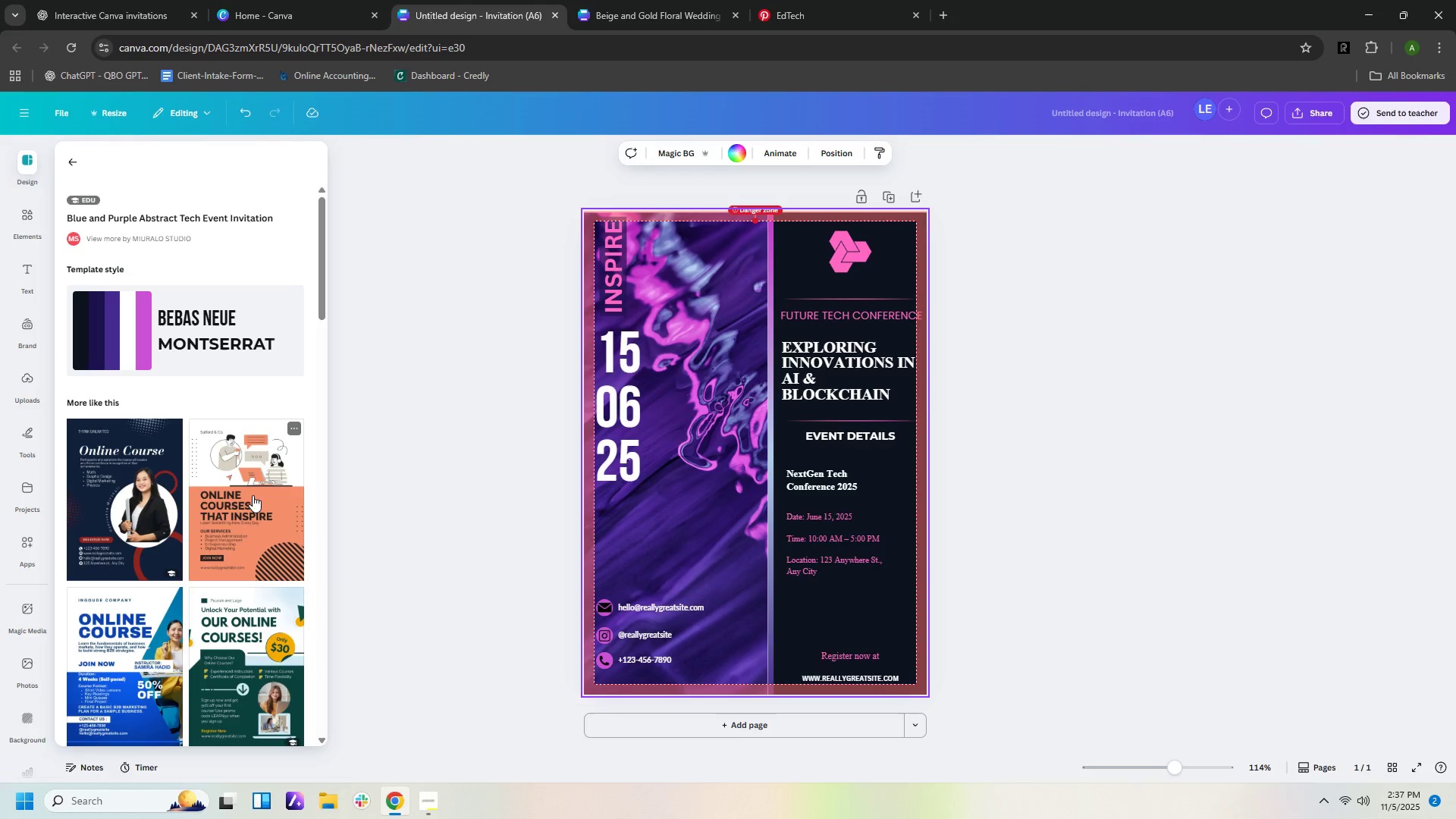 
wait(11.86)
 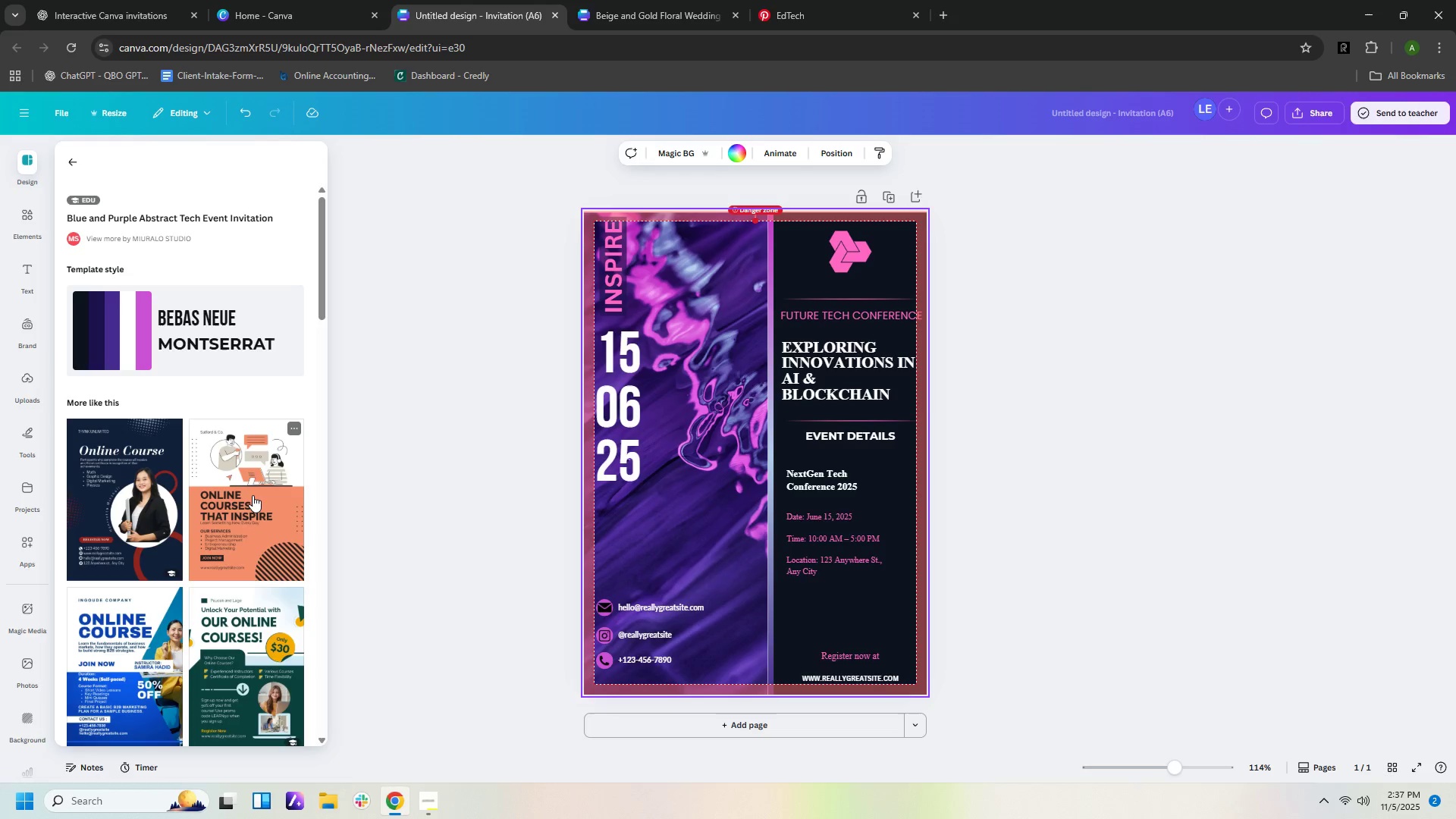 
left_click([75, 161])
 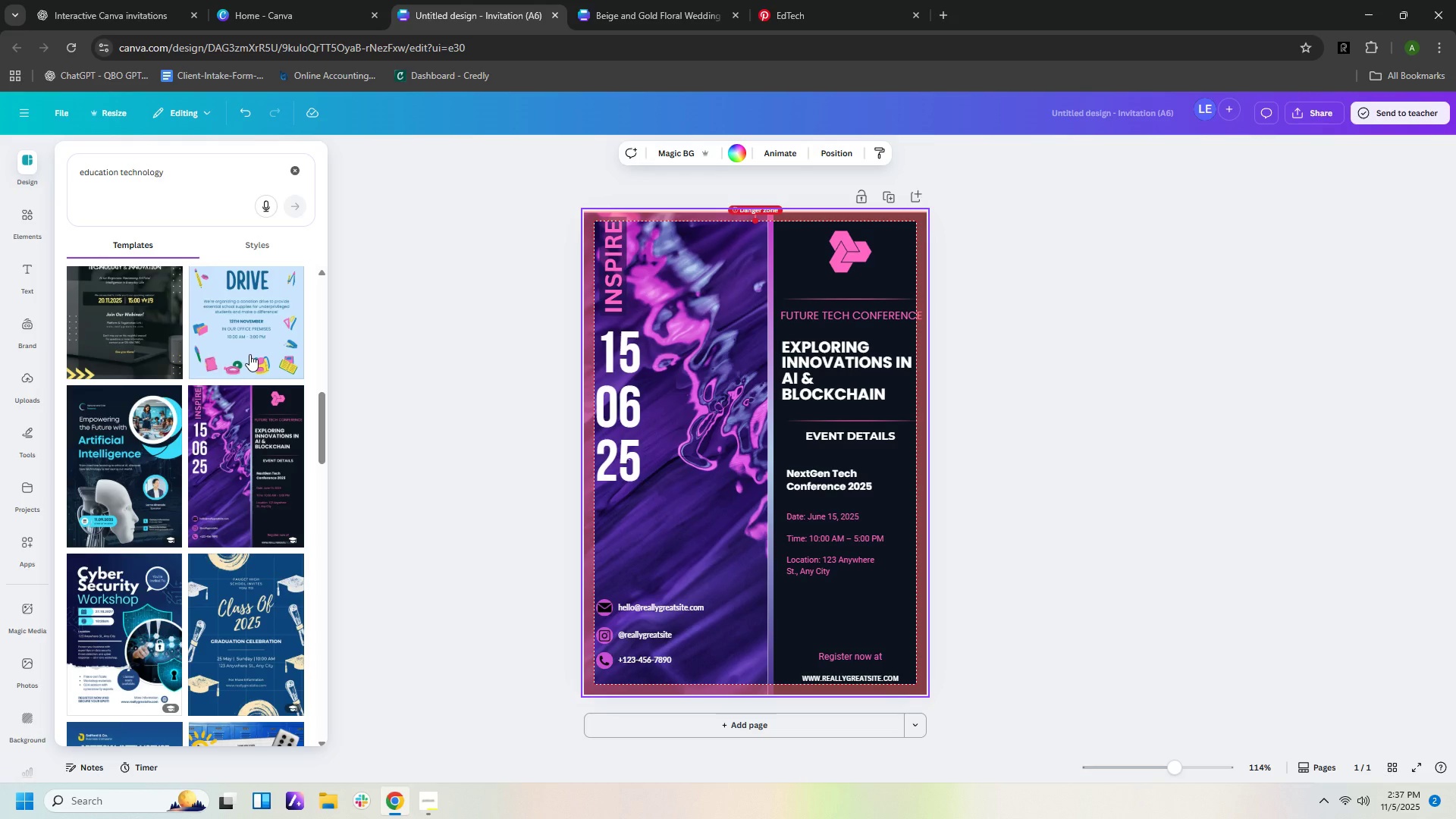 
scroll: coordinate [249, 354], scroll_direction: up, amount: 3.0
 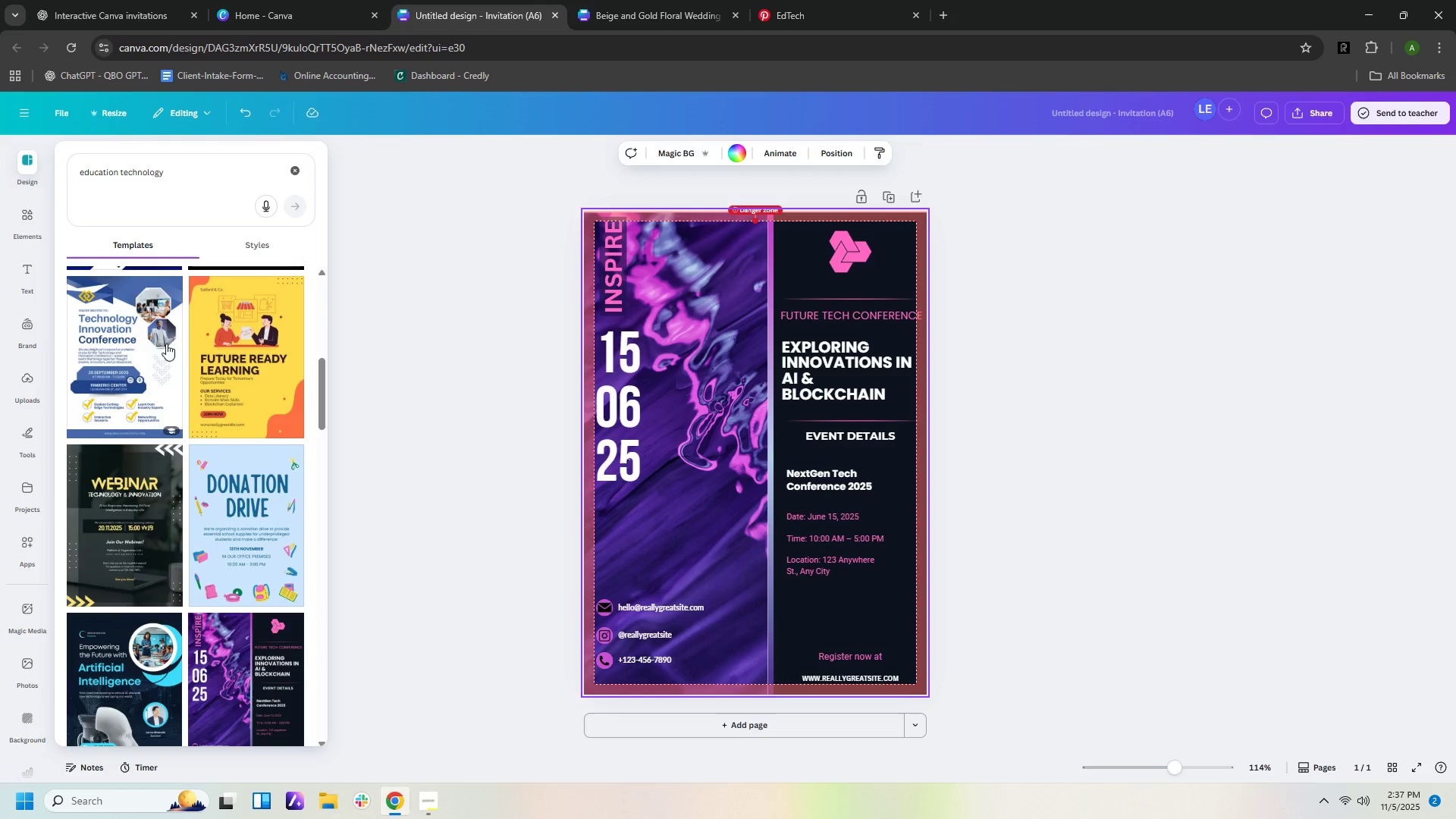 
left_click([155, 366])
 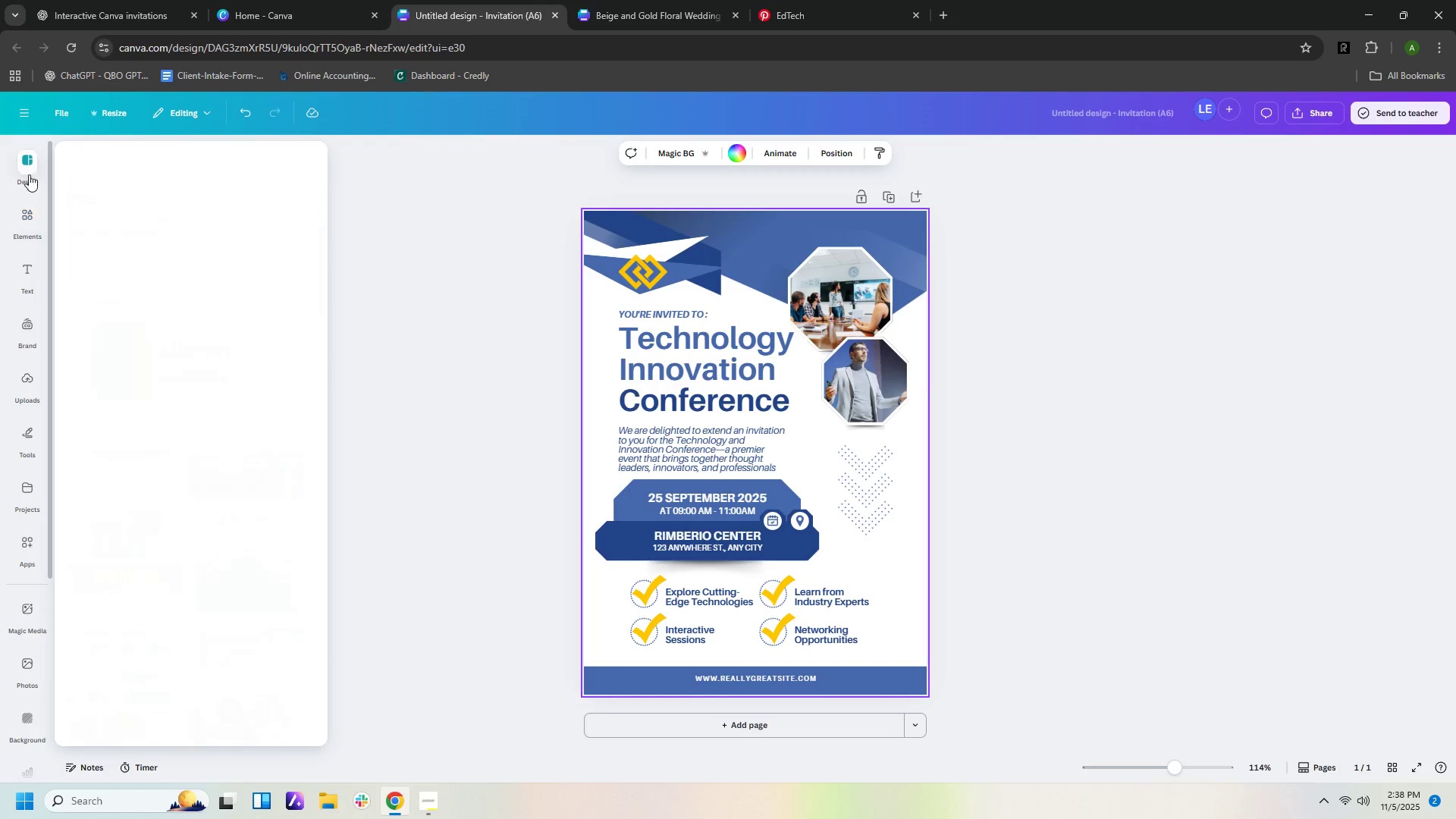 
wait(5.72)
 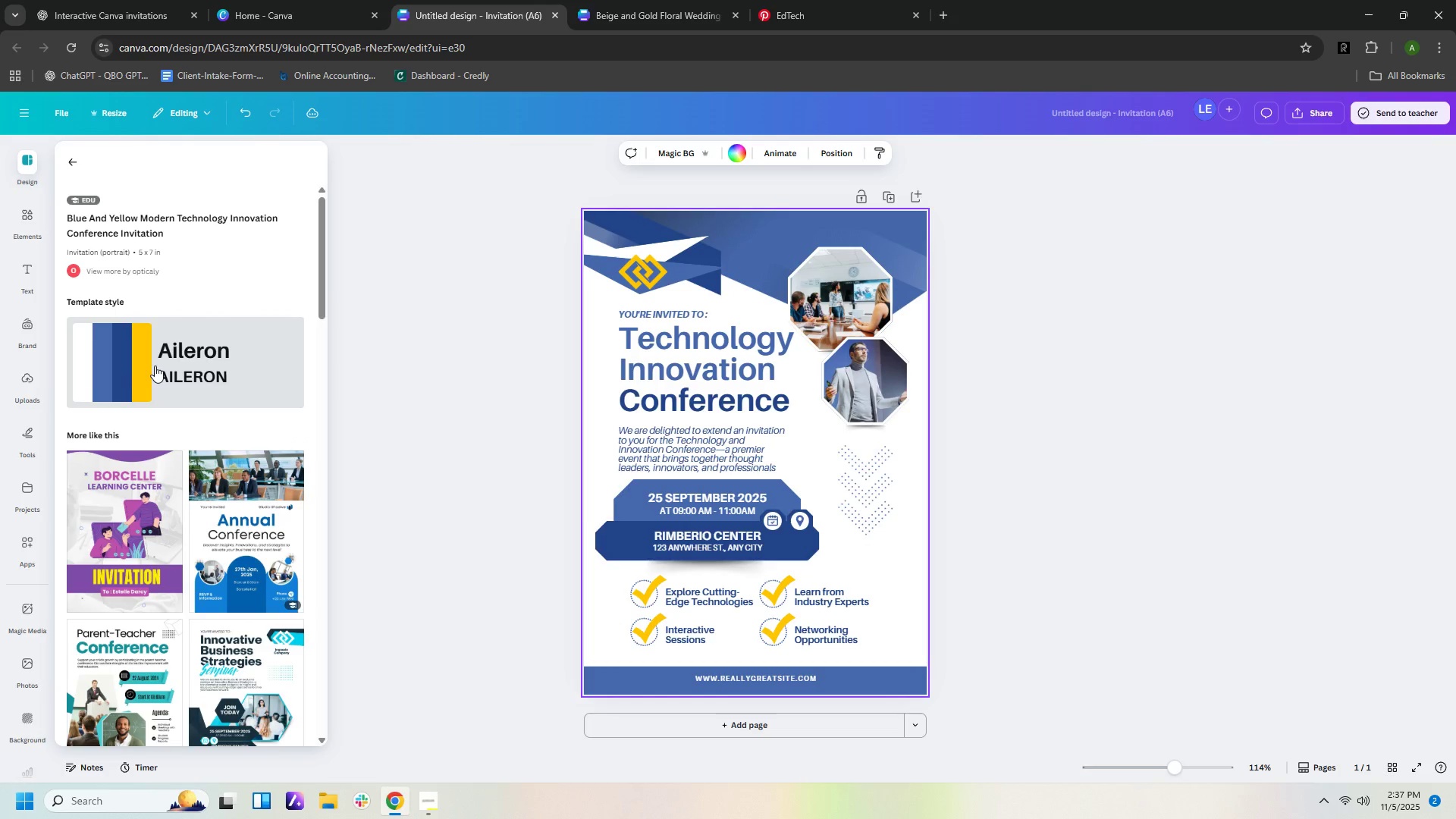 
left_click([71, 164])
 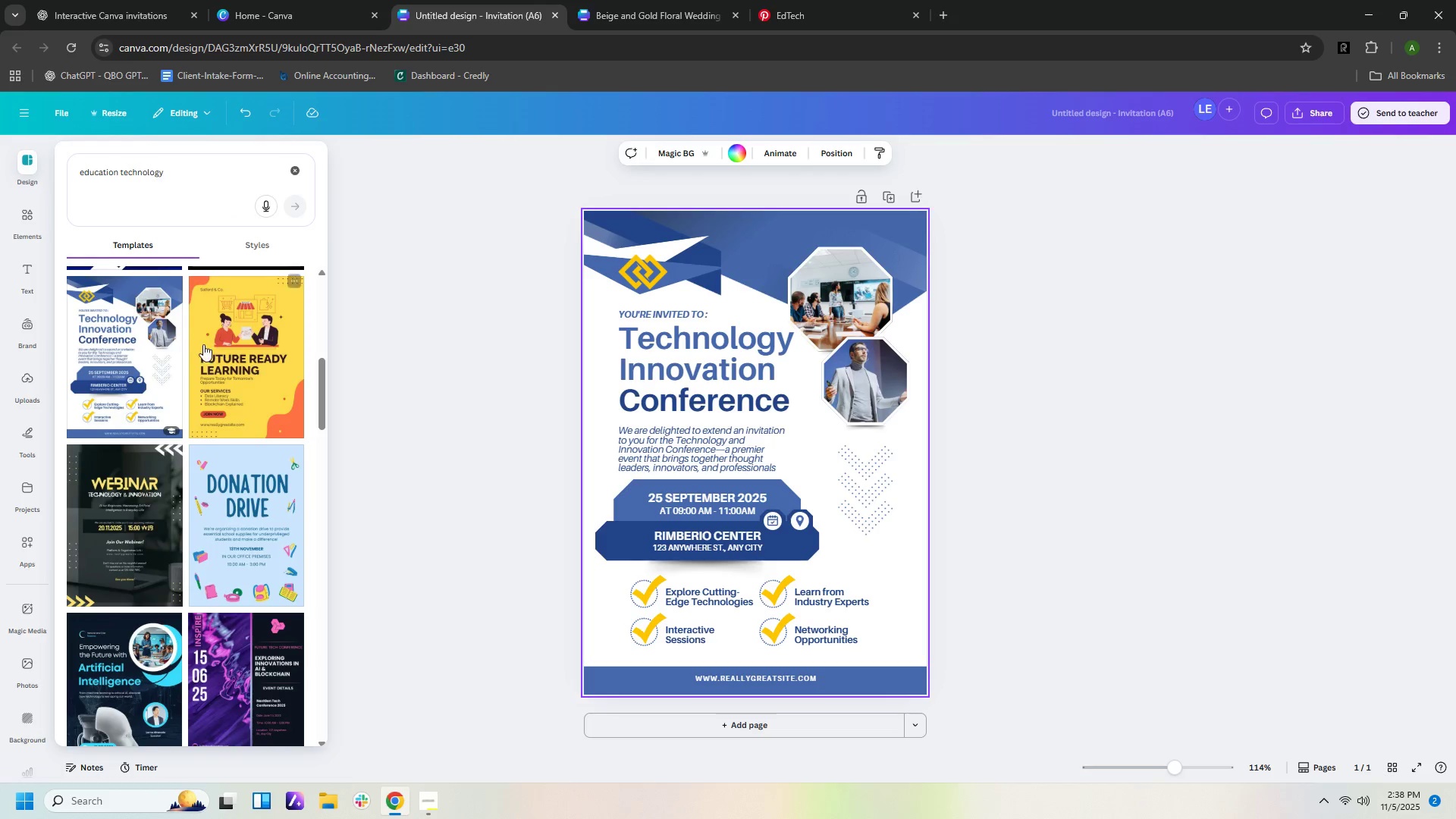 
scroll: coordinate [205, 344], scroll_direction: up, amount: 4.0
 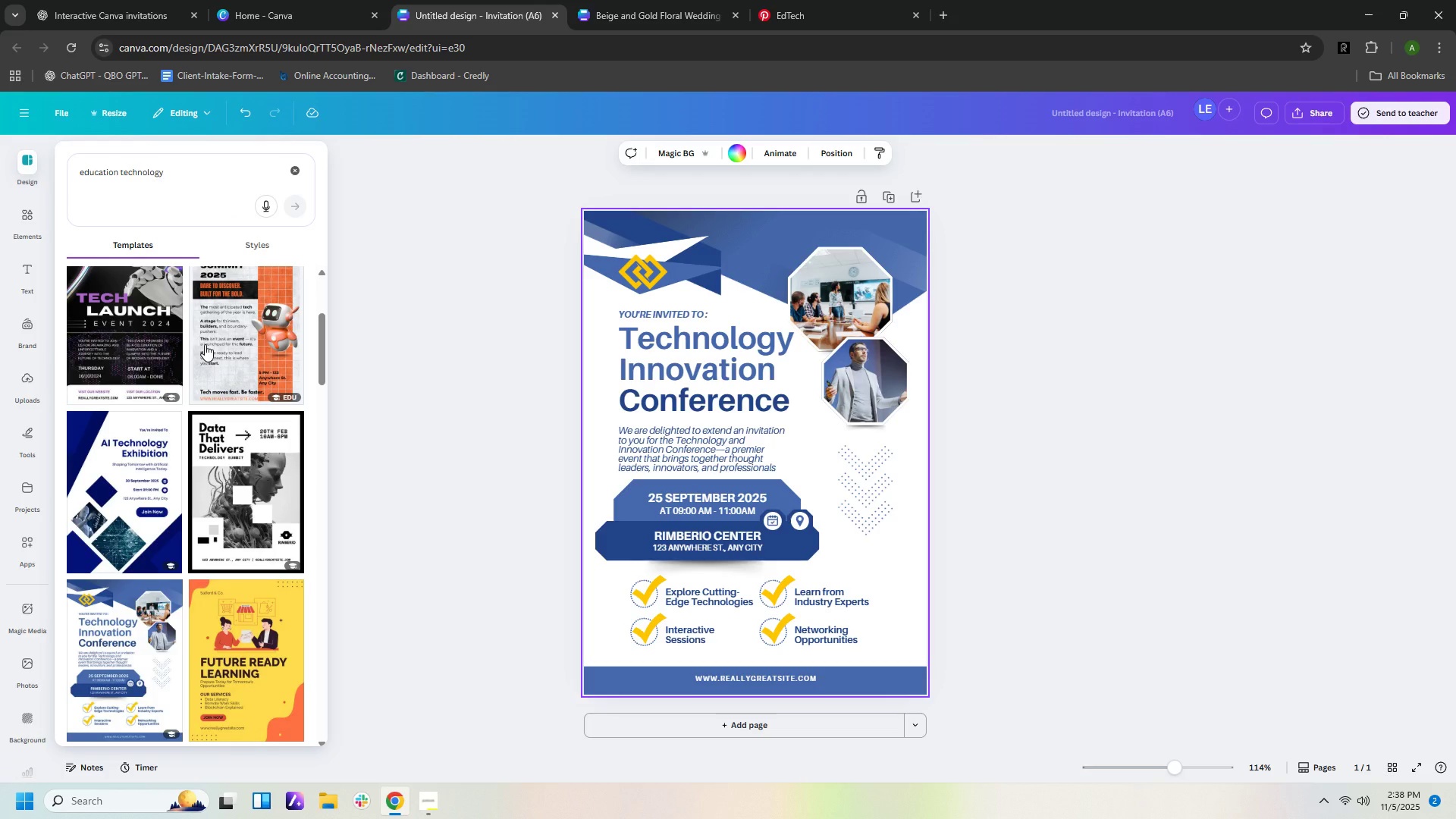 
mouse_move([246, 466])
 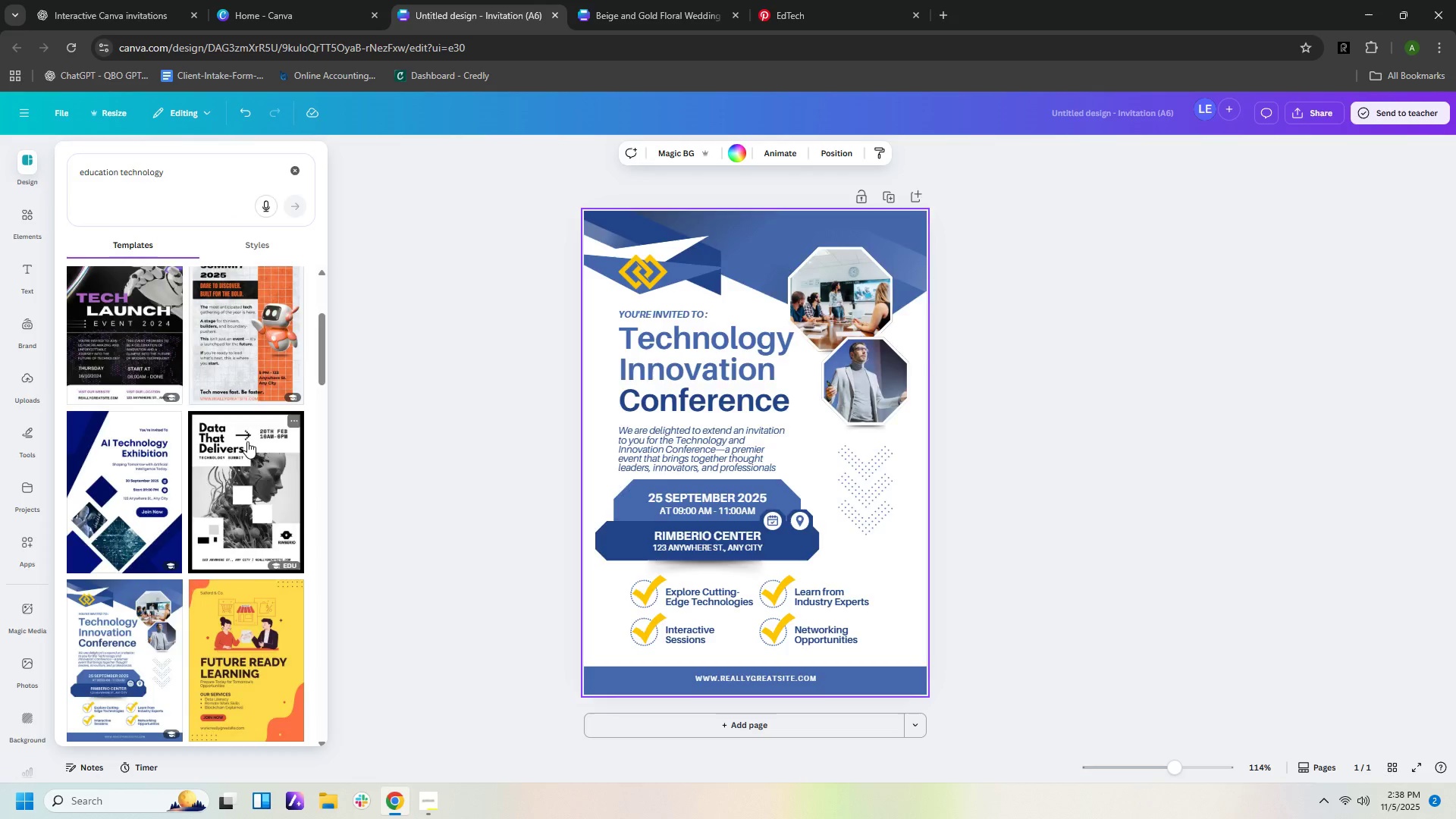 
left_click([247, 441])
 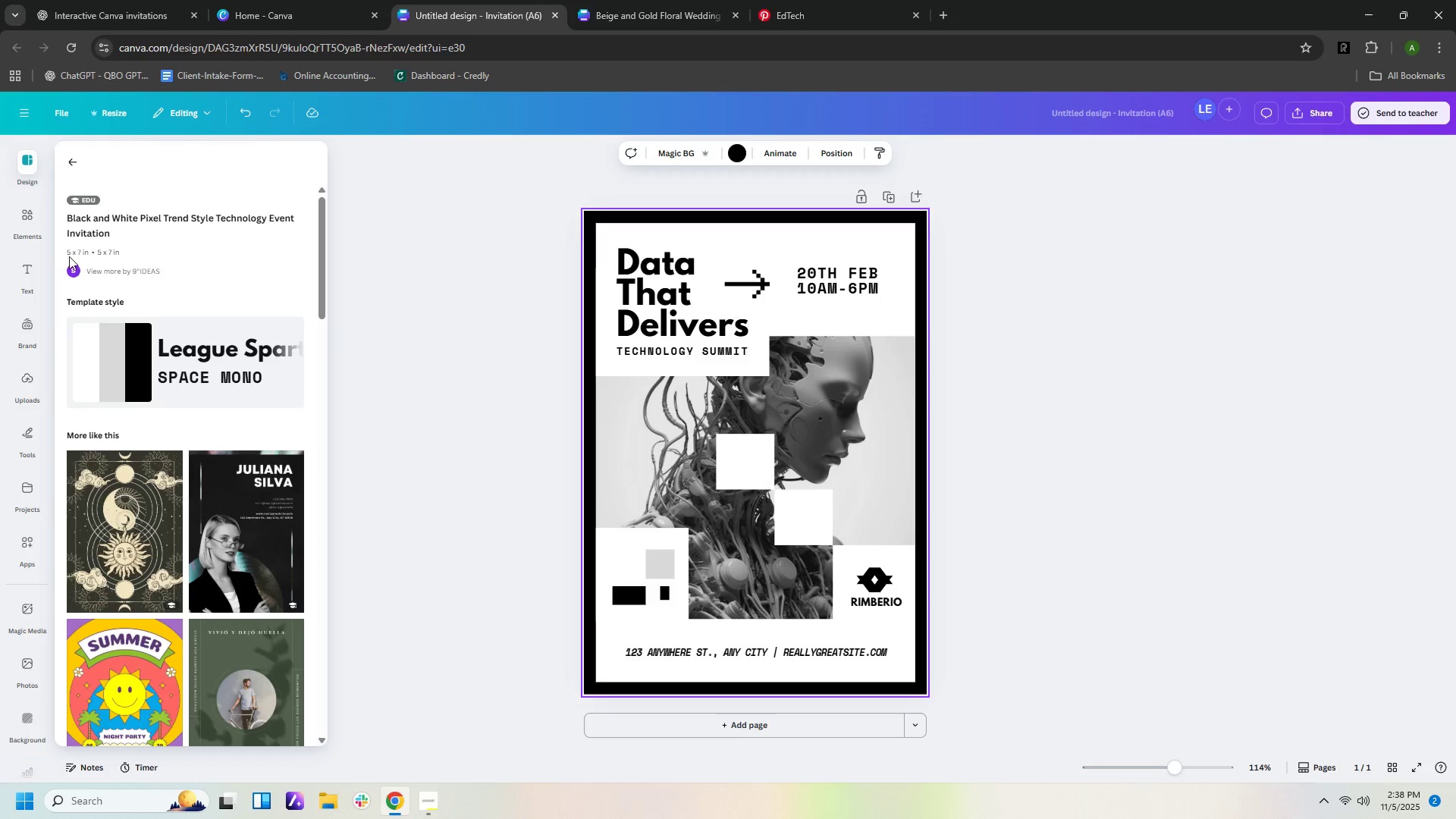 
left_click([70, 159])
 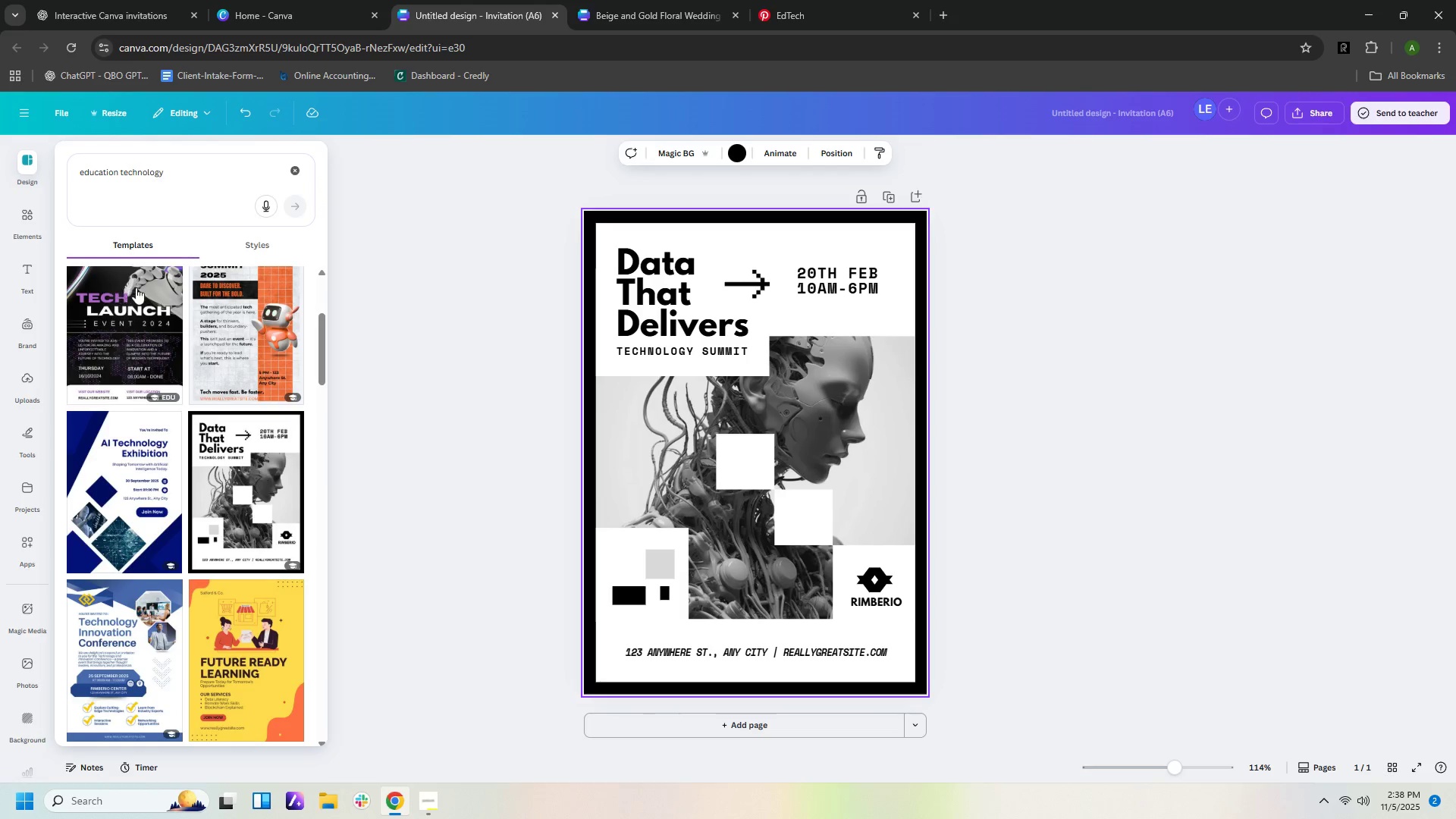 
scroll: coordinate [154, 350], scroll_direction: up, amount: 6.0
 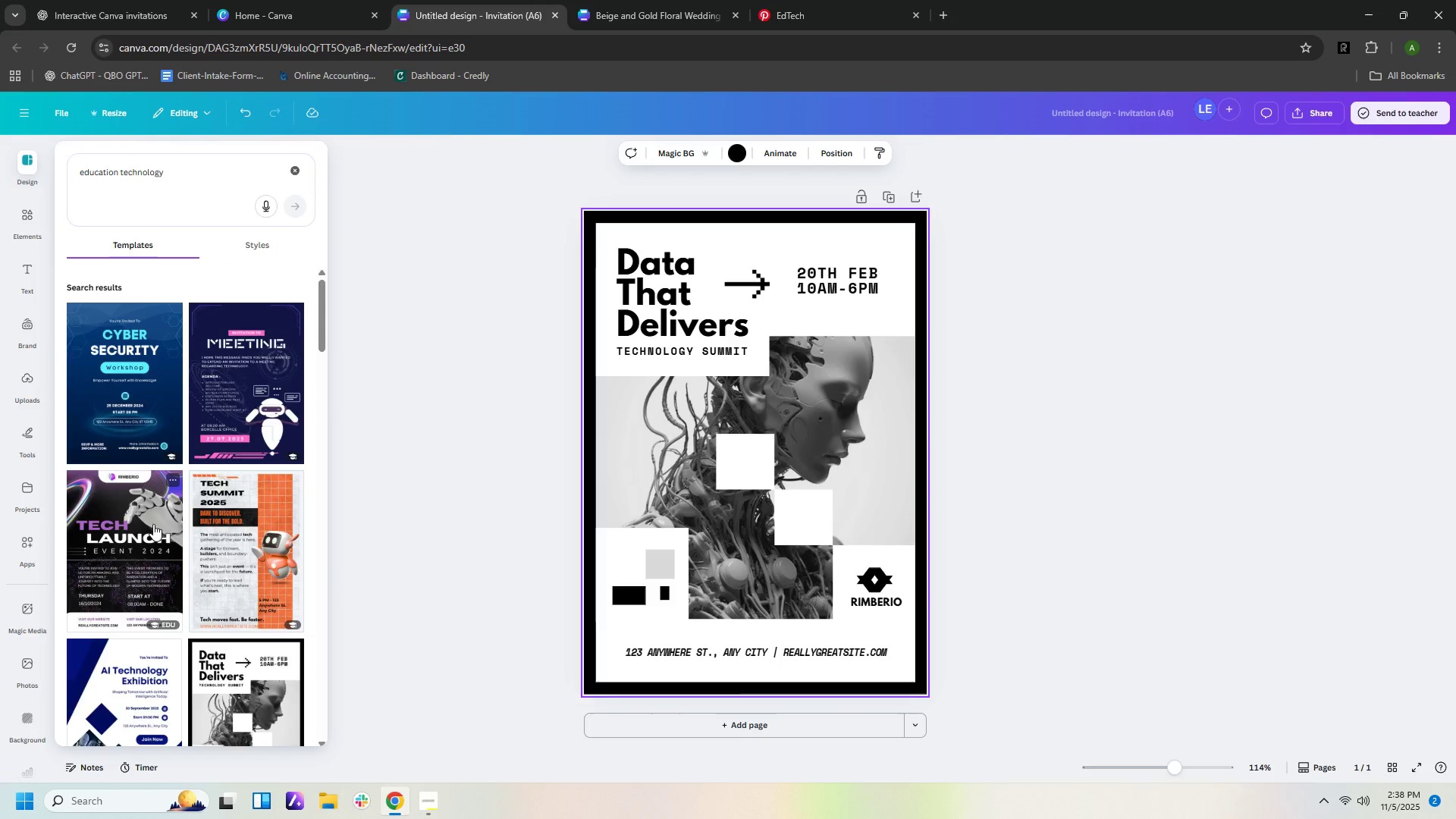 
left_click([153, 524])
 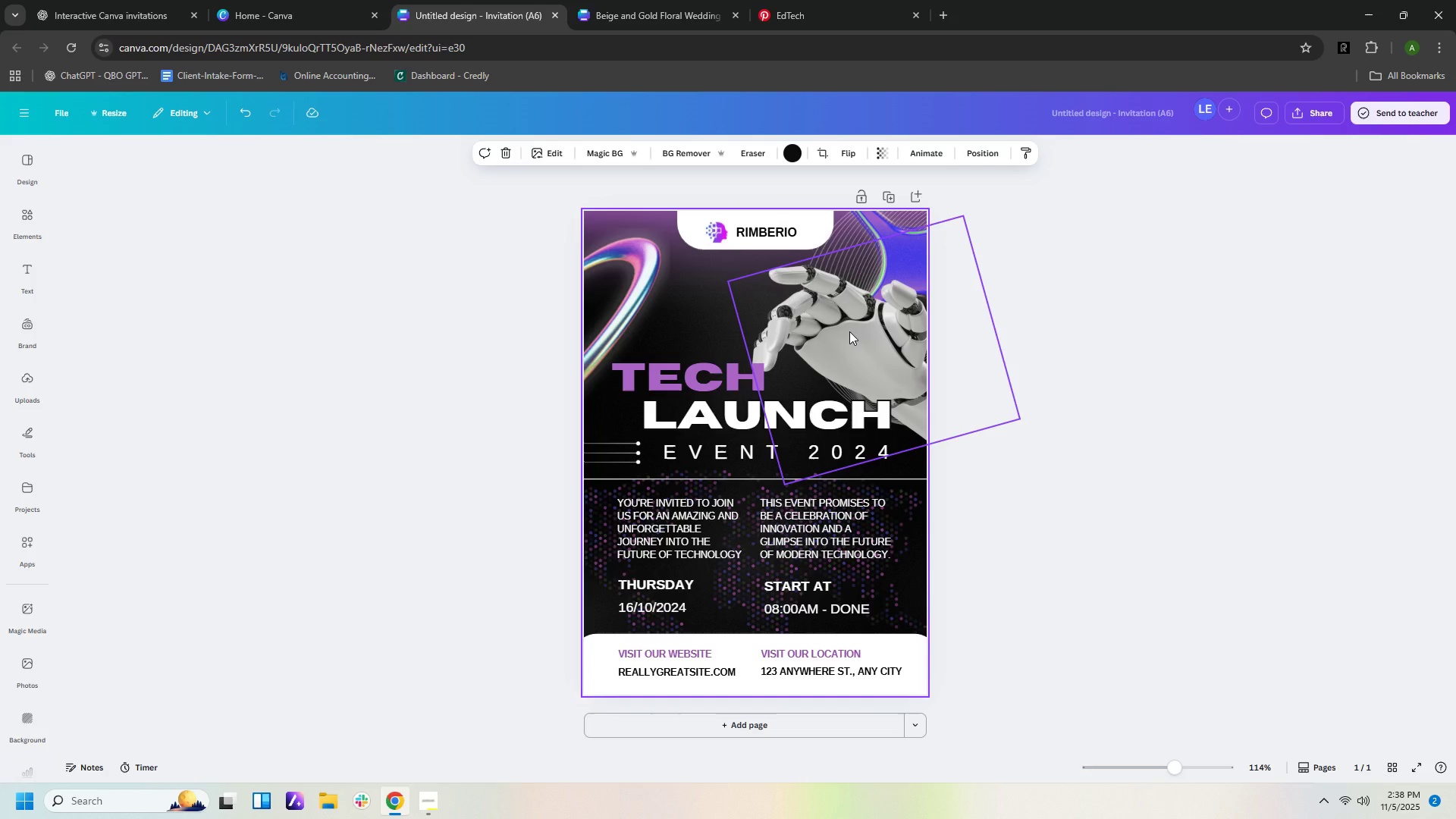 
wait(17.45)
 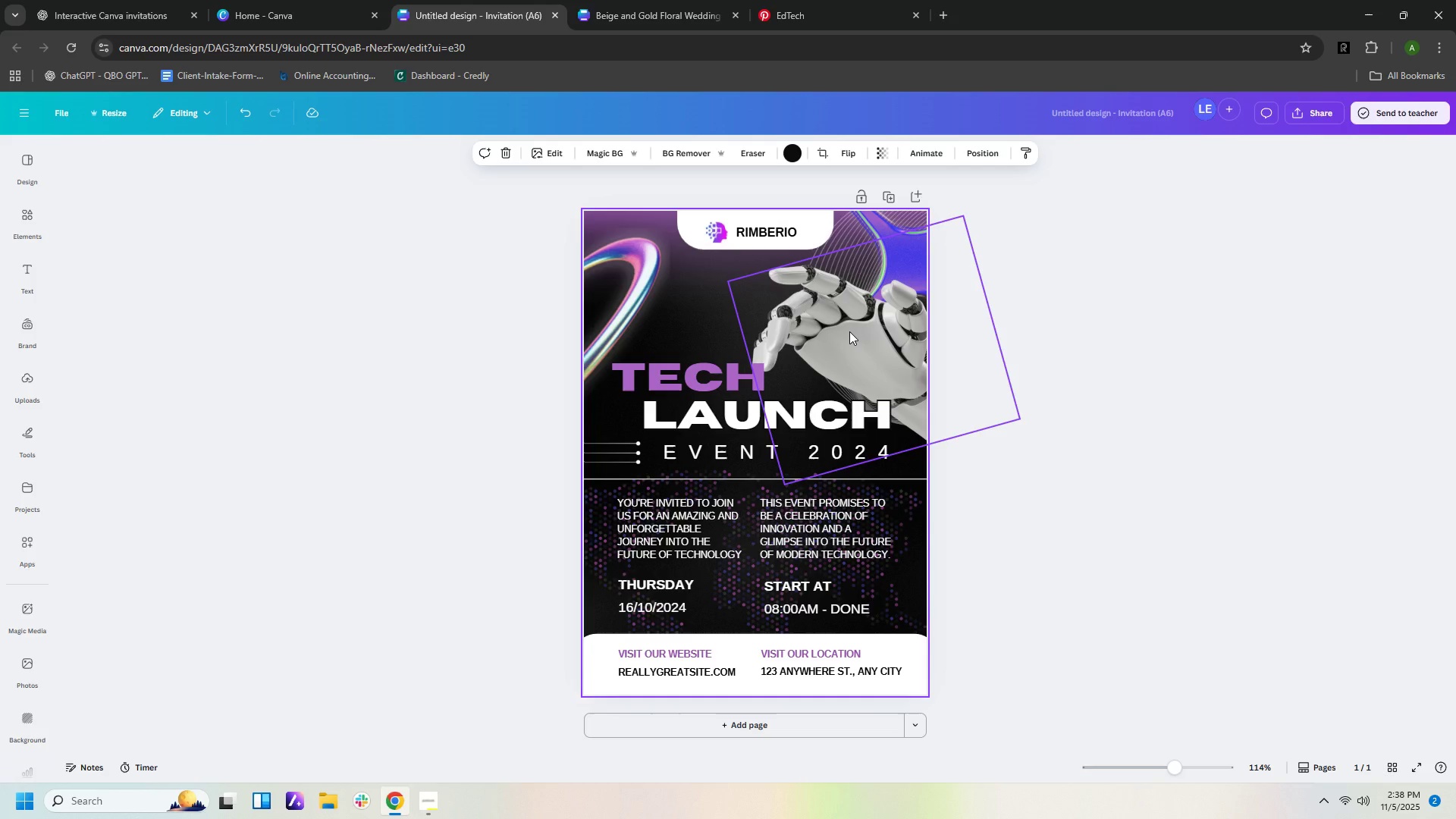 
double_click([152, 27])
 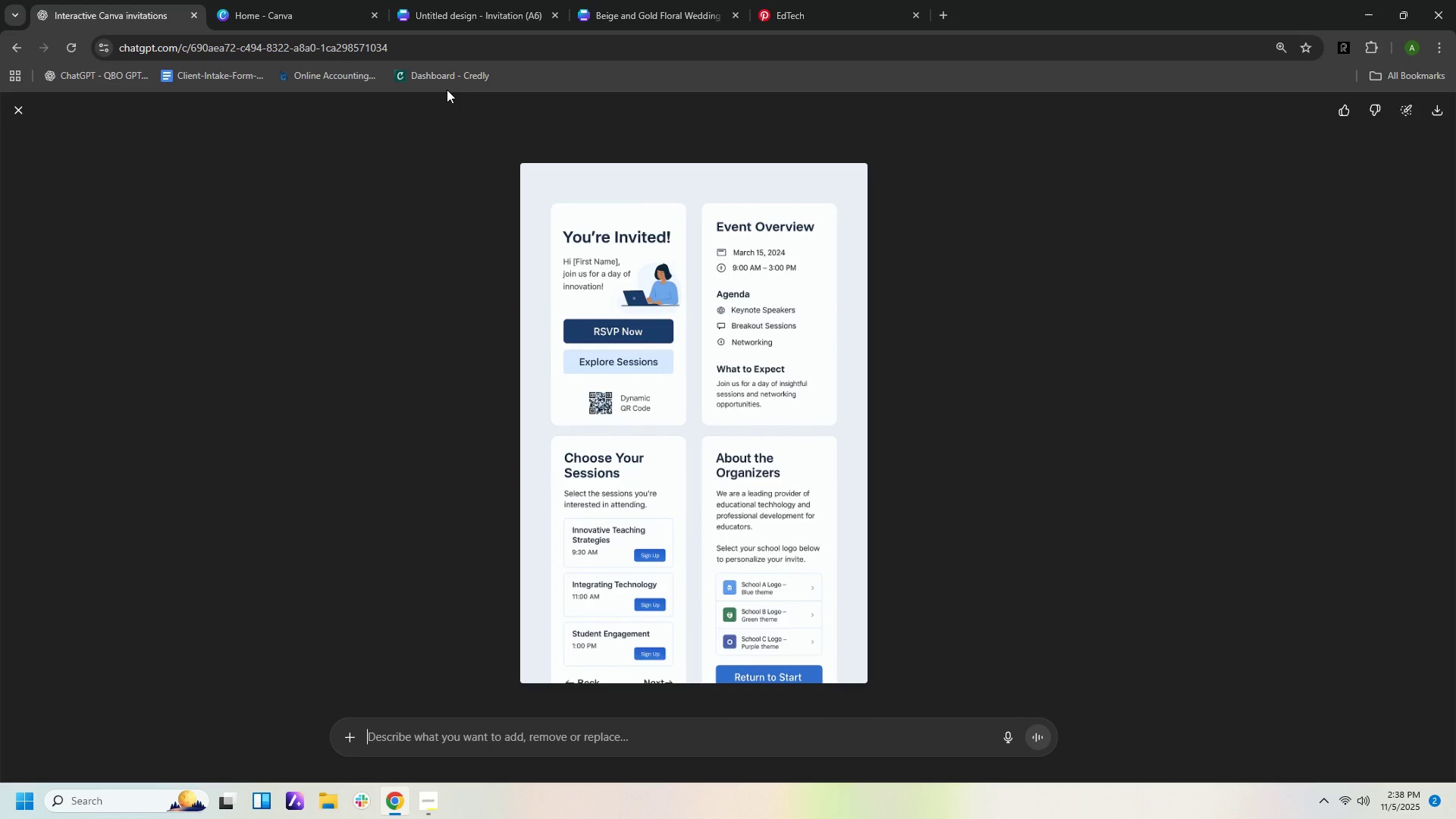 
wait(7.44)
 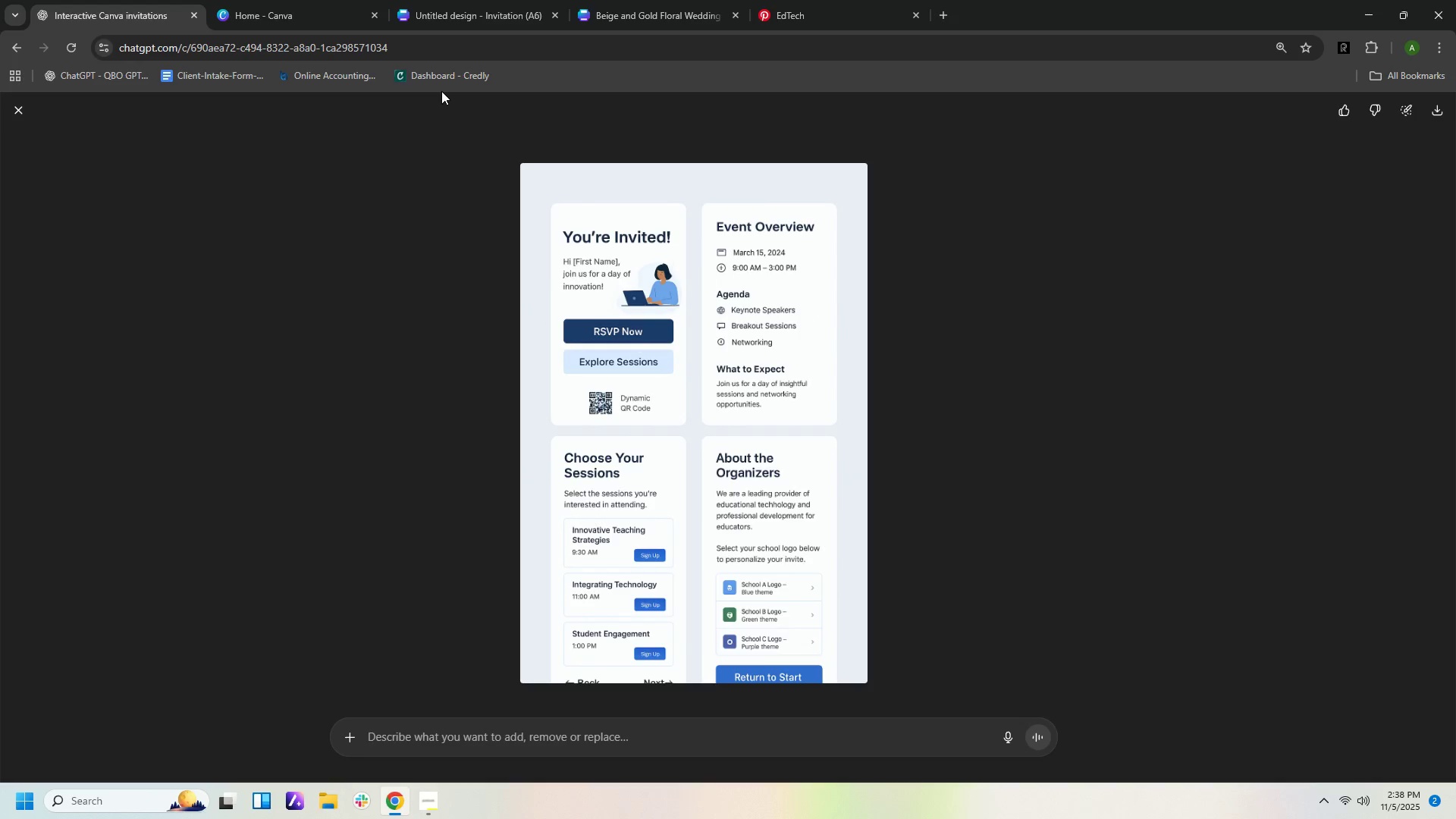 
left_click([667, 17])
 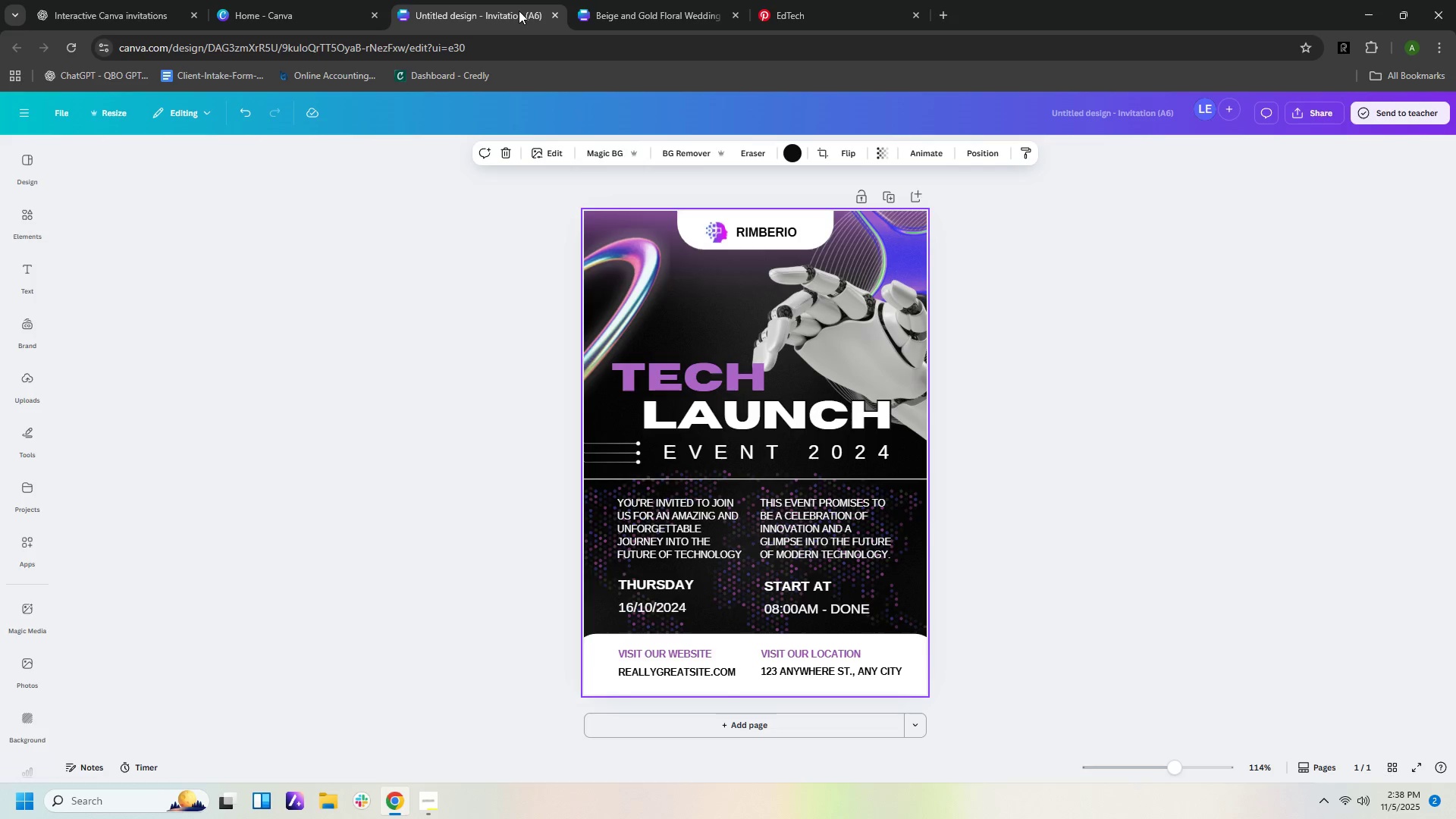 
left_click([519, 11])
 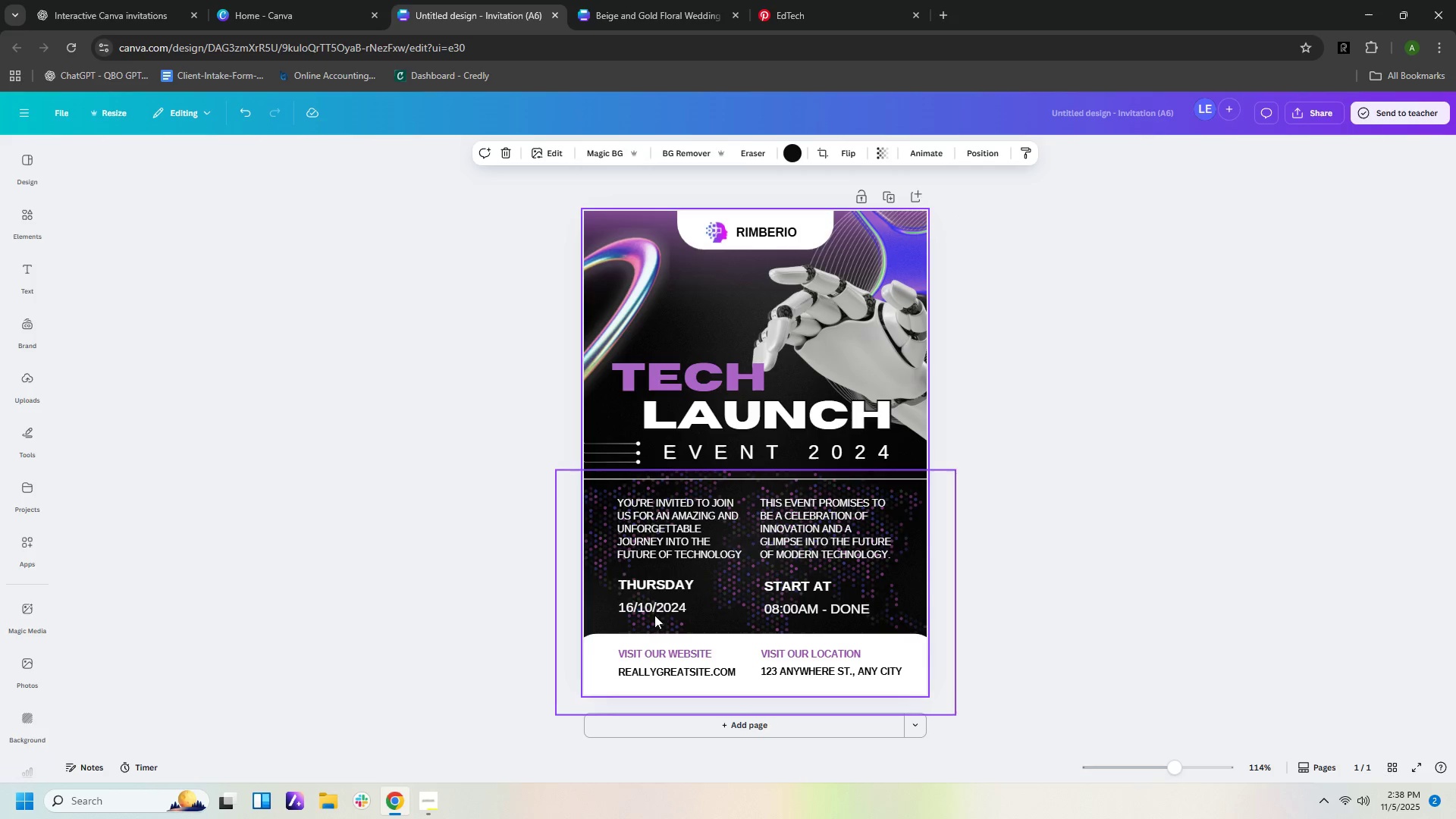 
wait(6.8)
 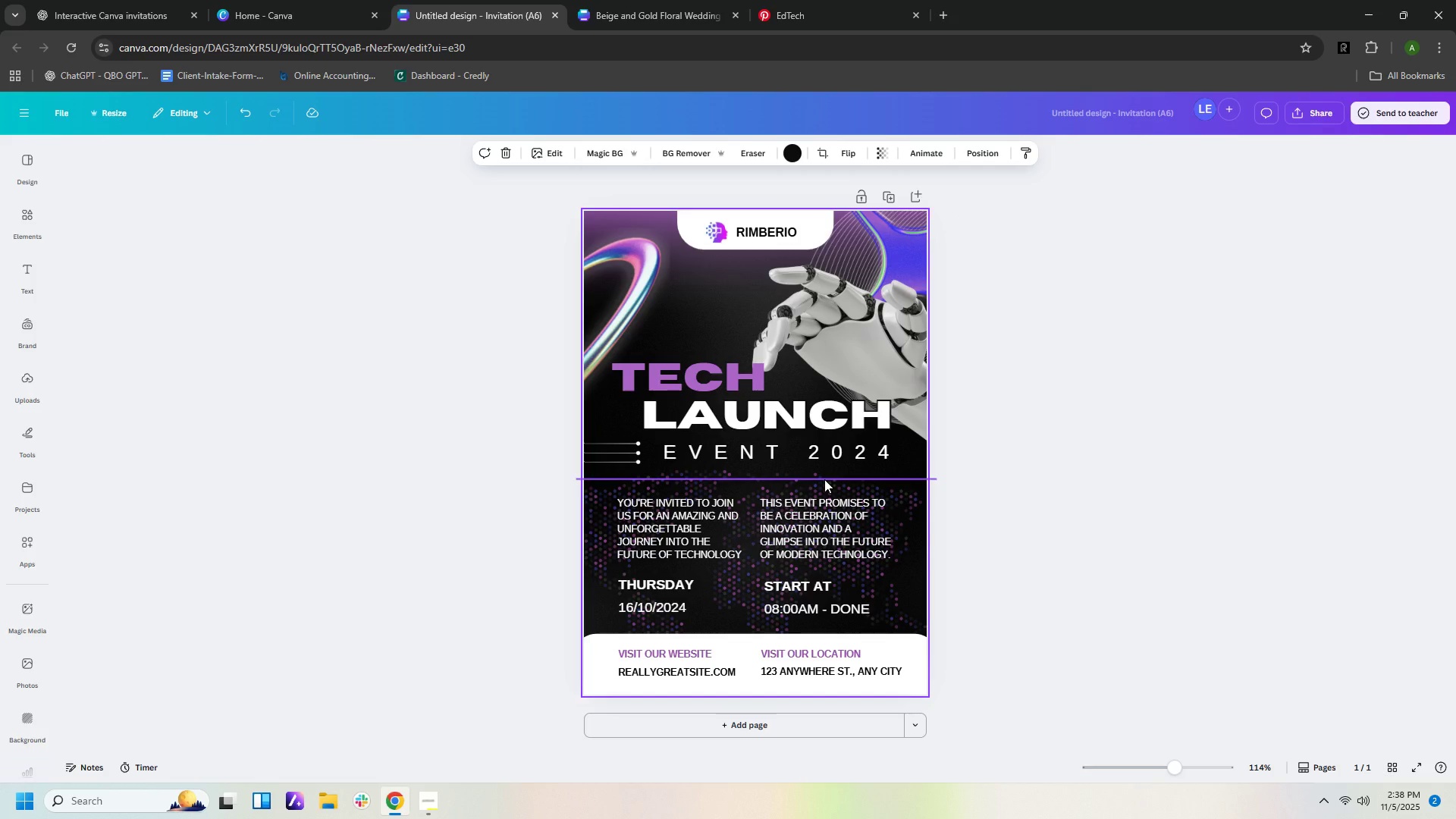 
left_click([908, 649])
 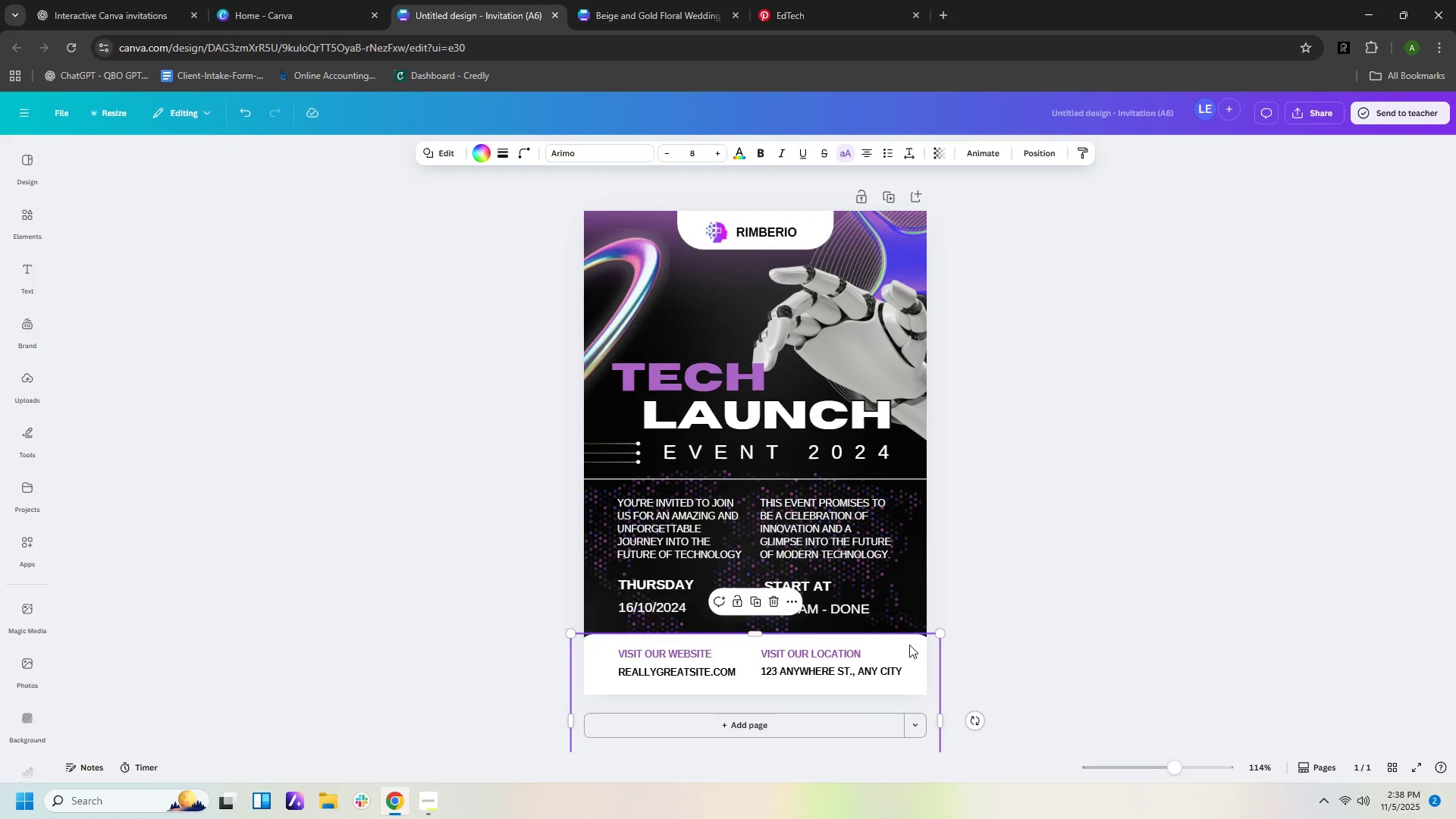 
left_click_drag(start_coordinate=[908, 649], to_coordinate=[903, 544])
 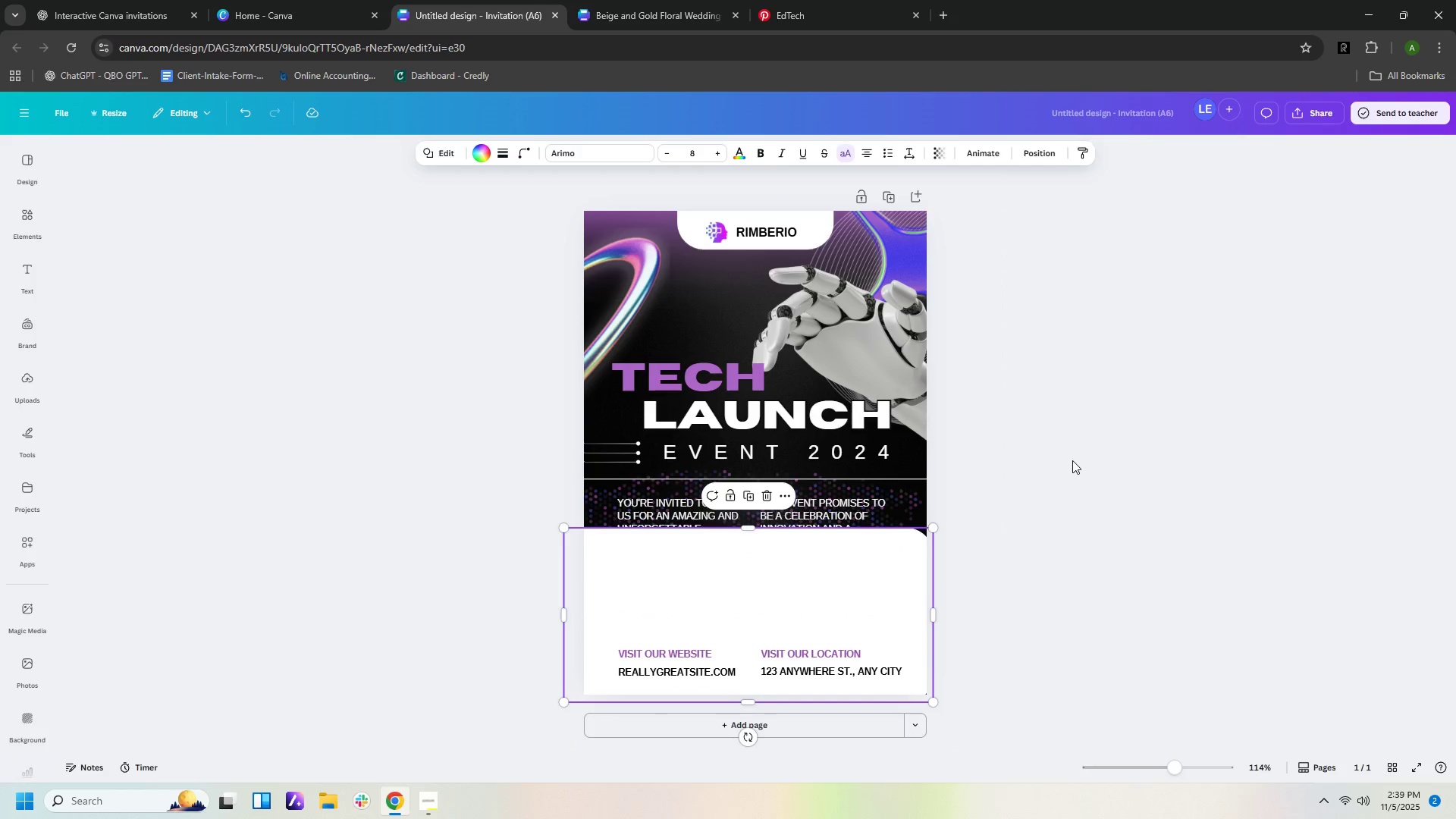 
left_click([1072, 460])
 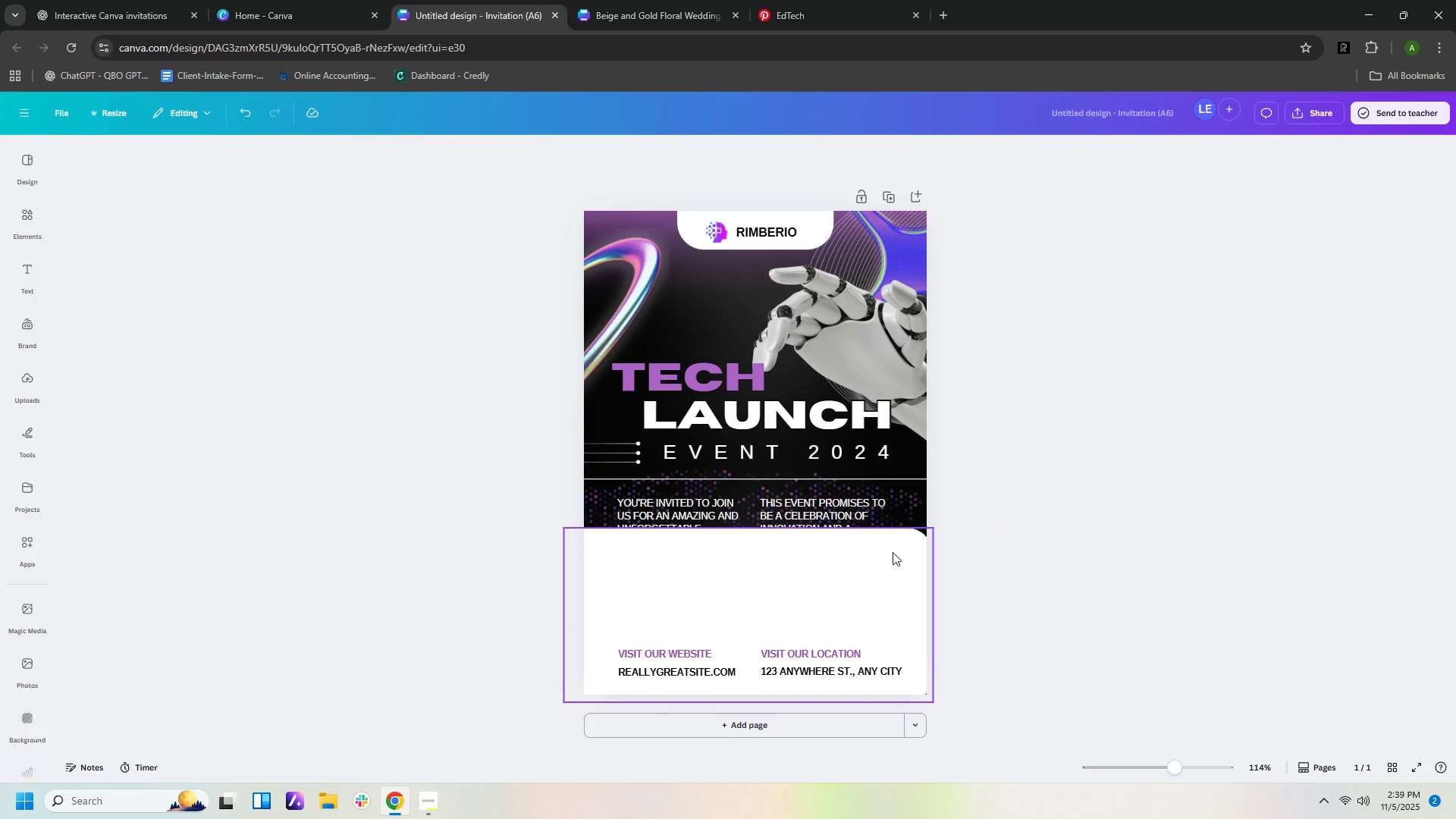 
left_click_drag(start_coordinate=[893, 552], to_coordinate=[902, 701])
 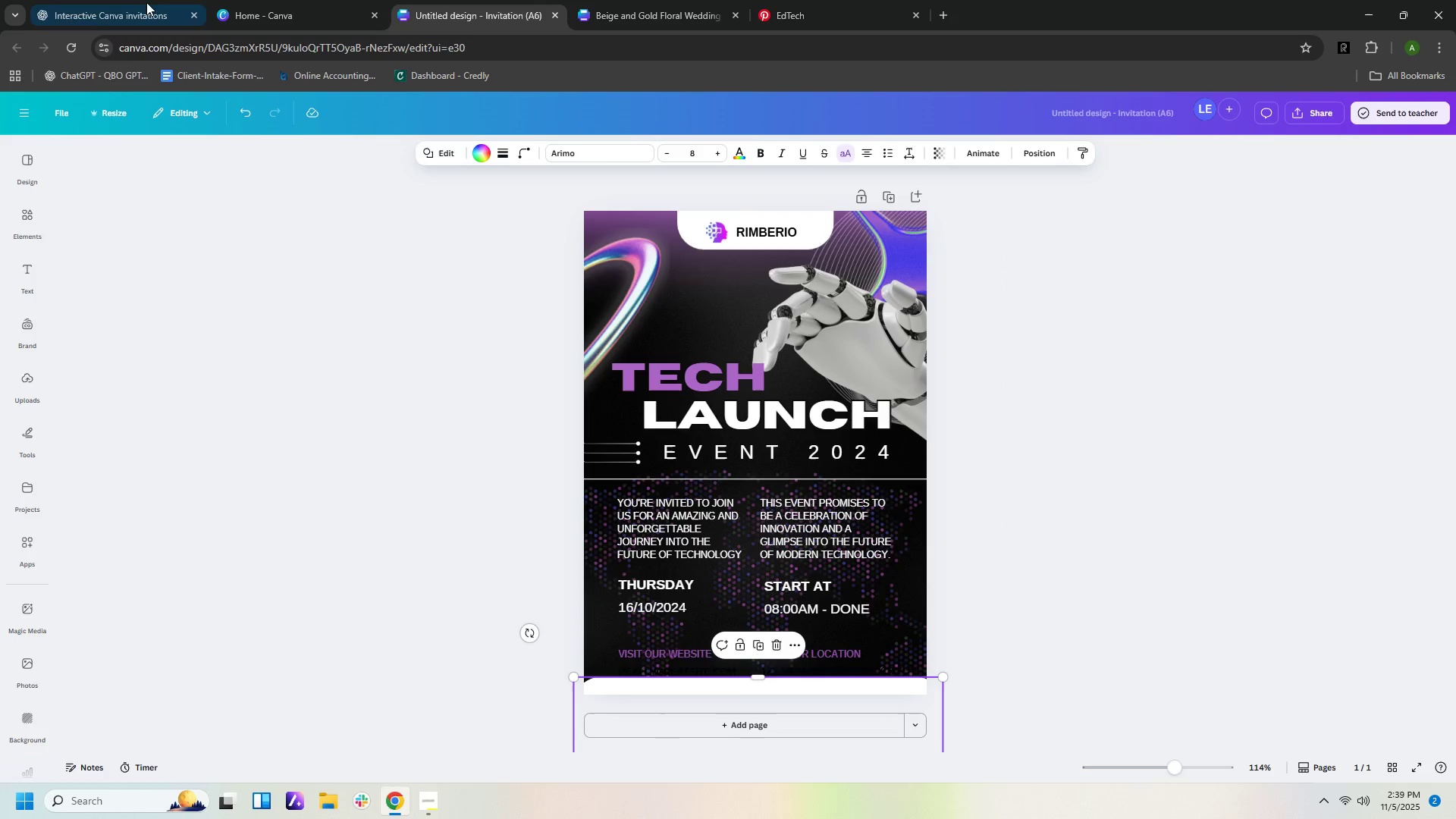 
left_click([146, 20])
 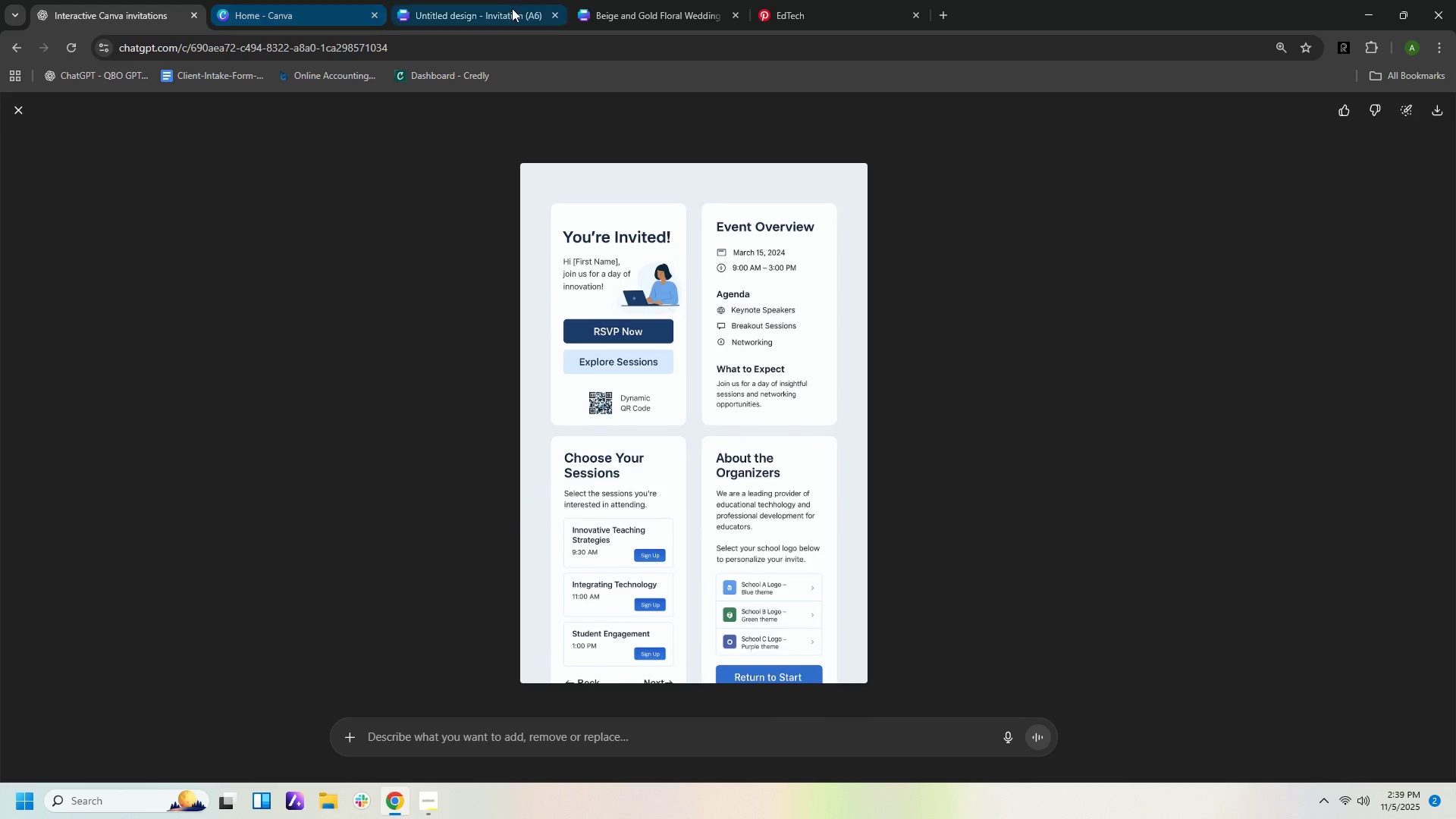 
left_click([523, 11])
 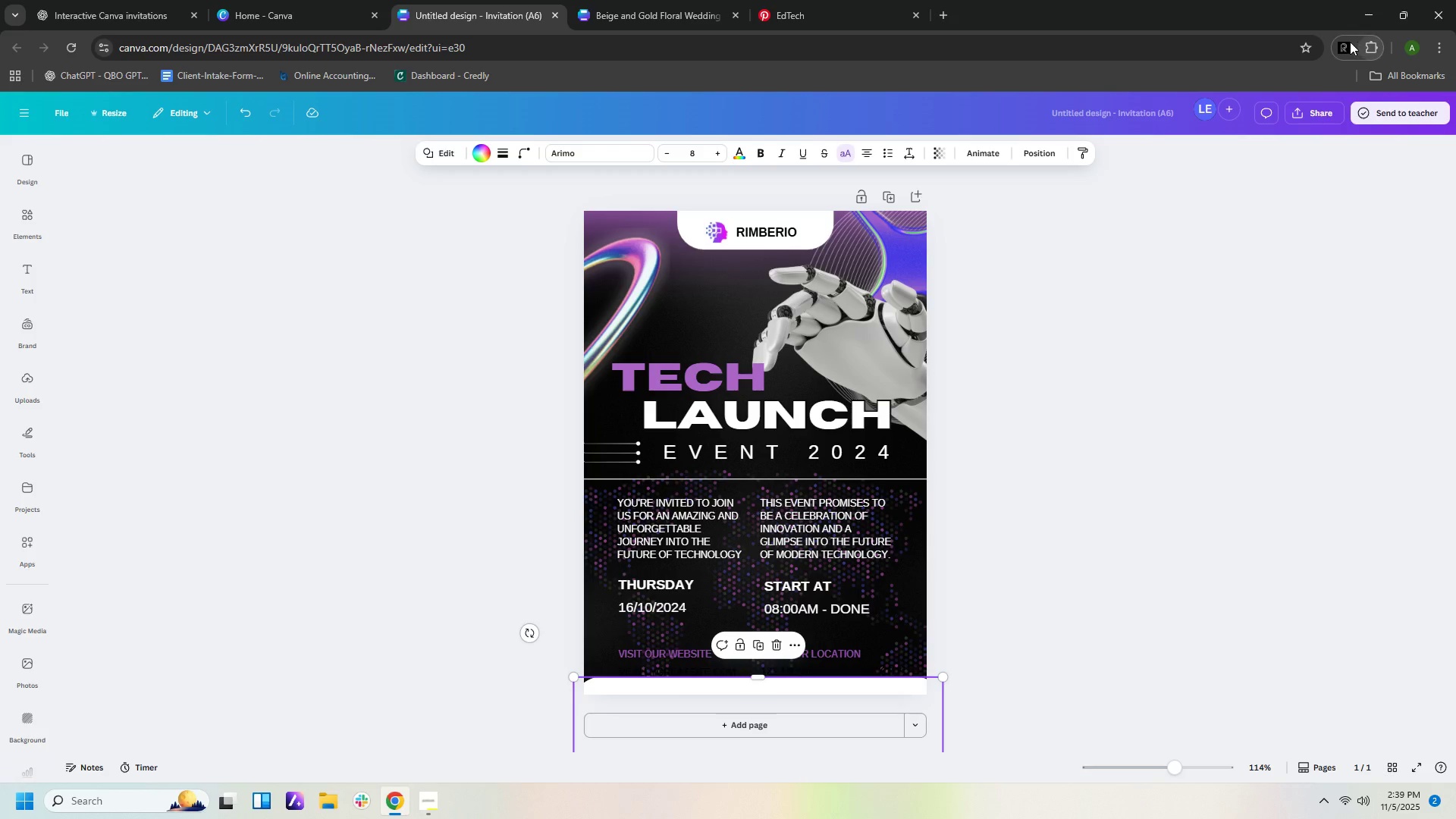 
left_click([1348, 42])
 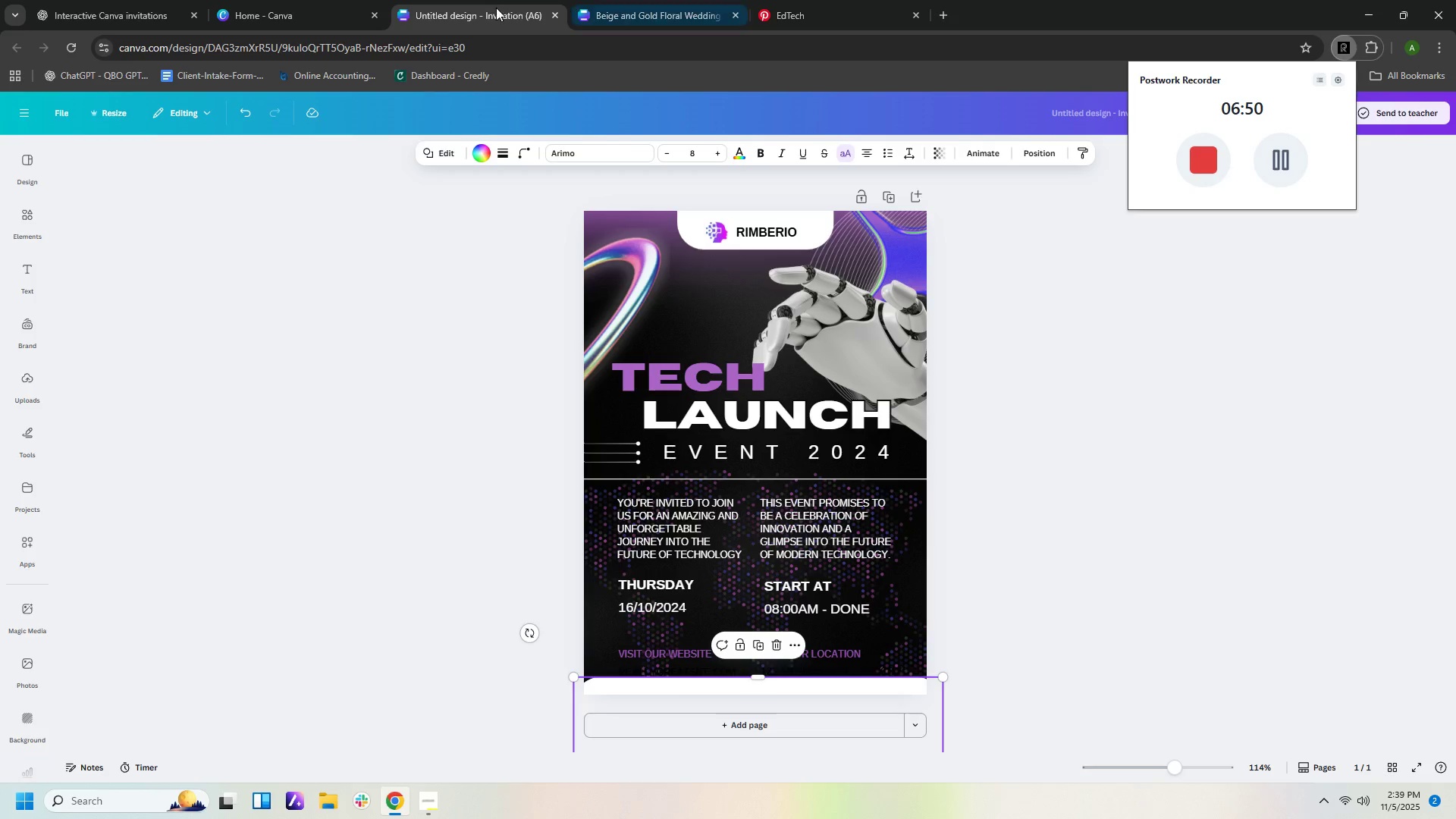 
left_click([494, 8])
 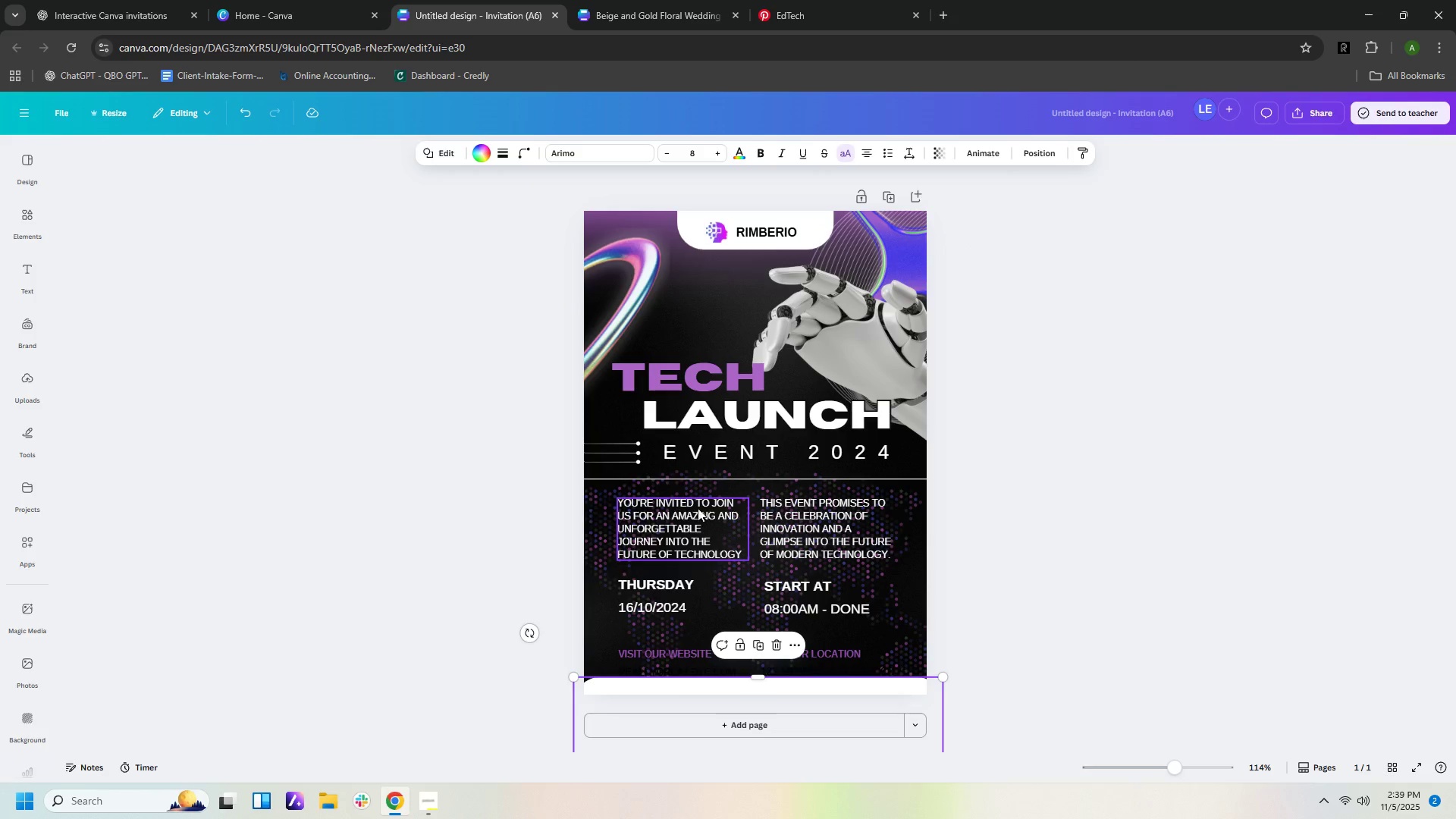 
wait(5.32)
 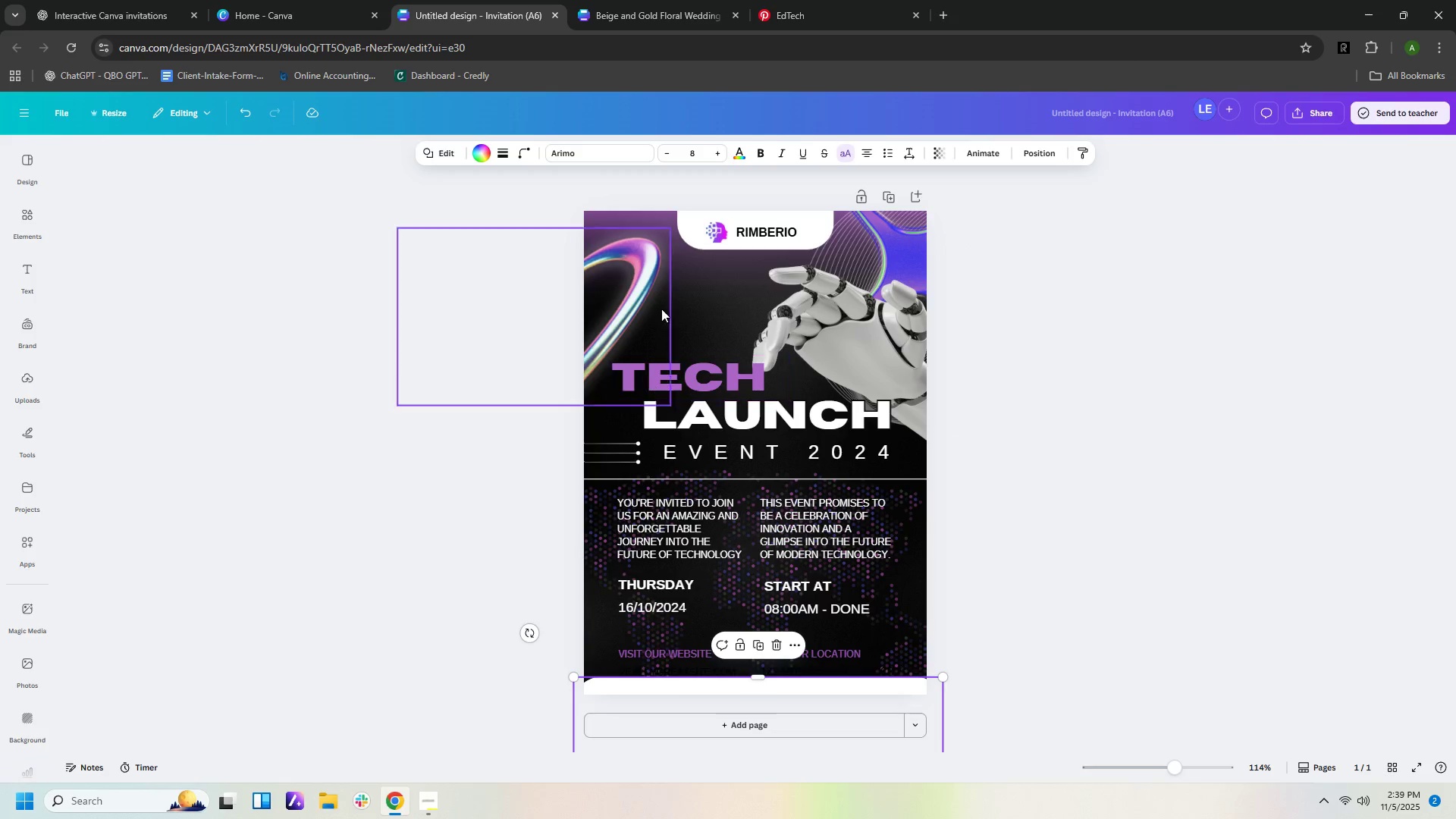 
left_click([171, 20])
 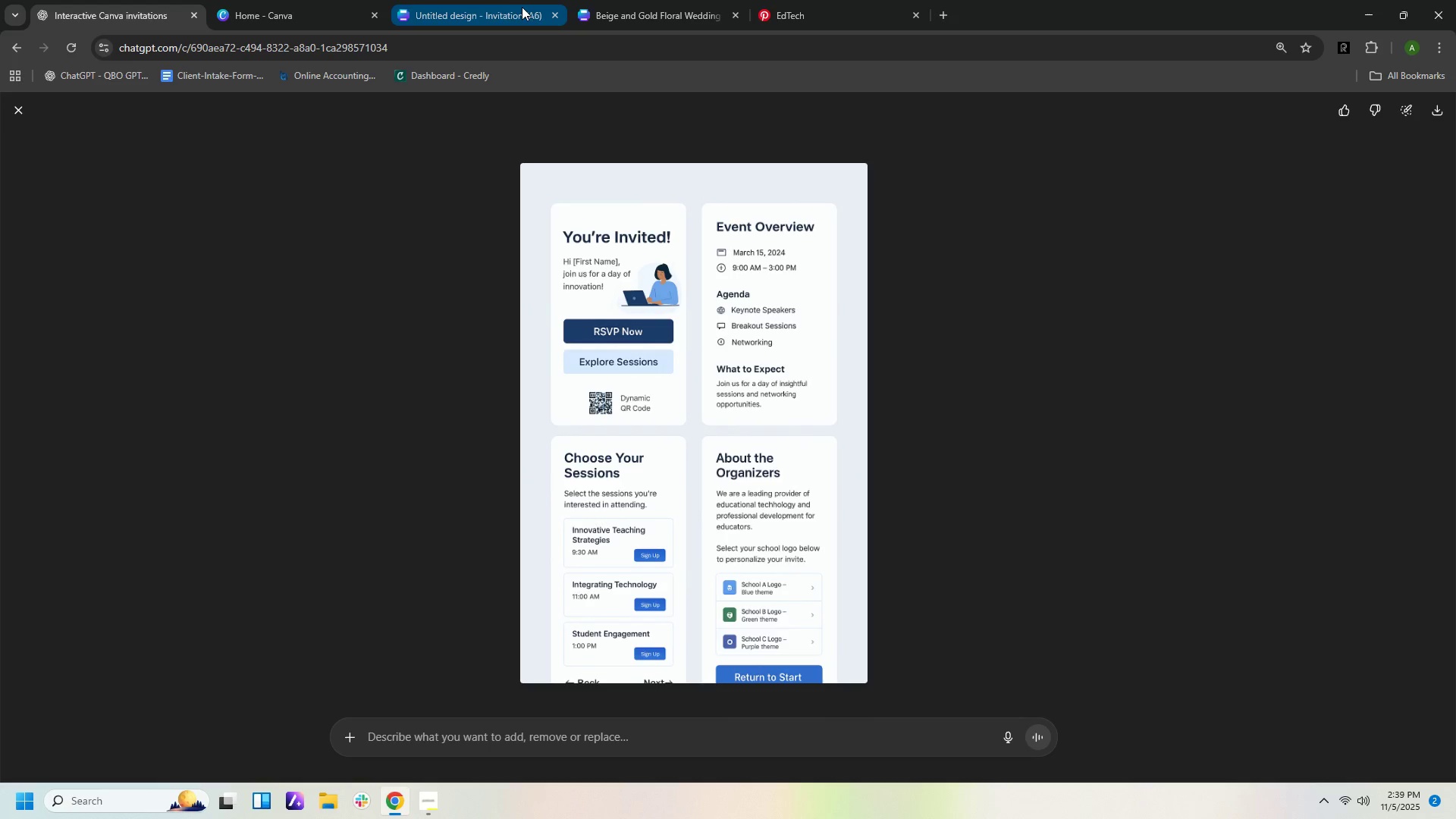 
left_click([516, 7])
 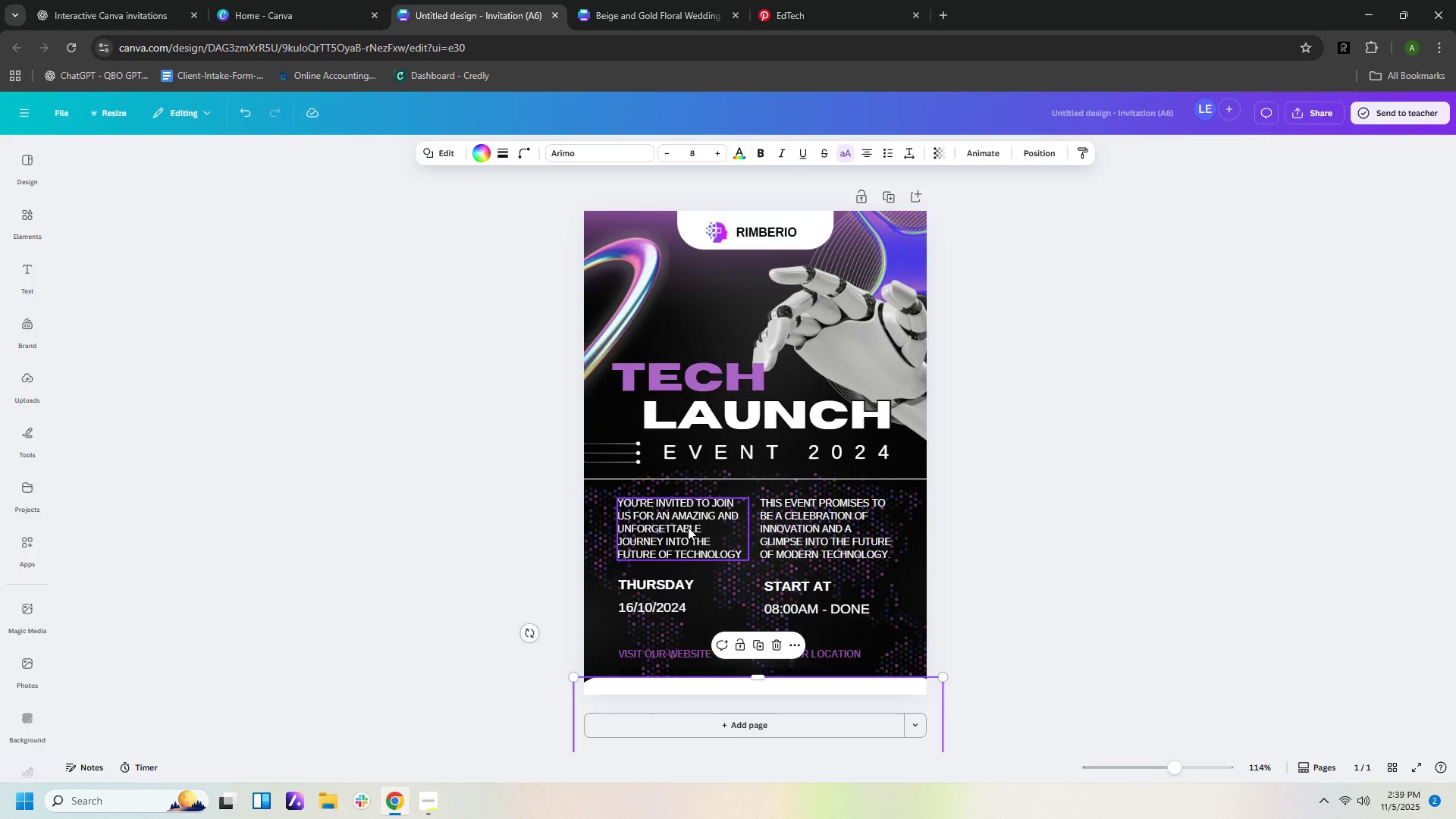 
left_click([688, 527])
 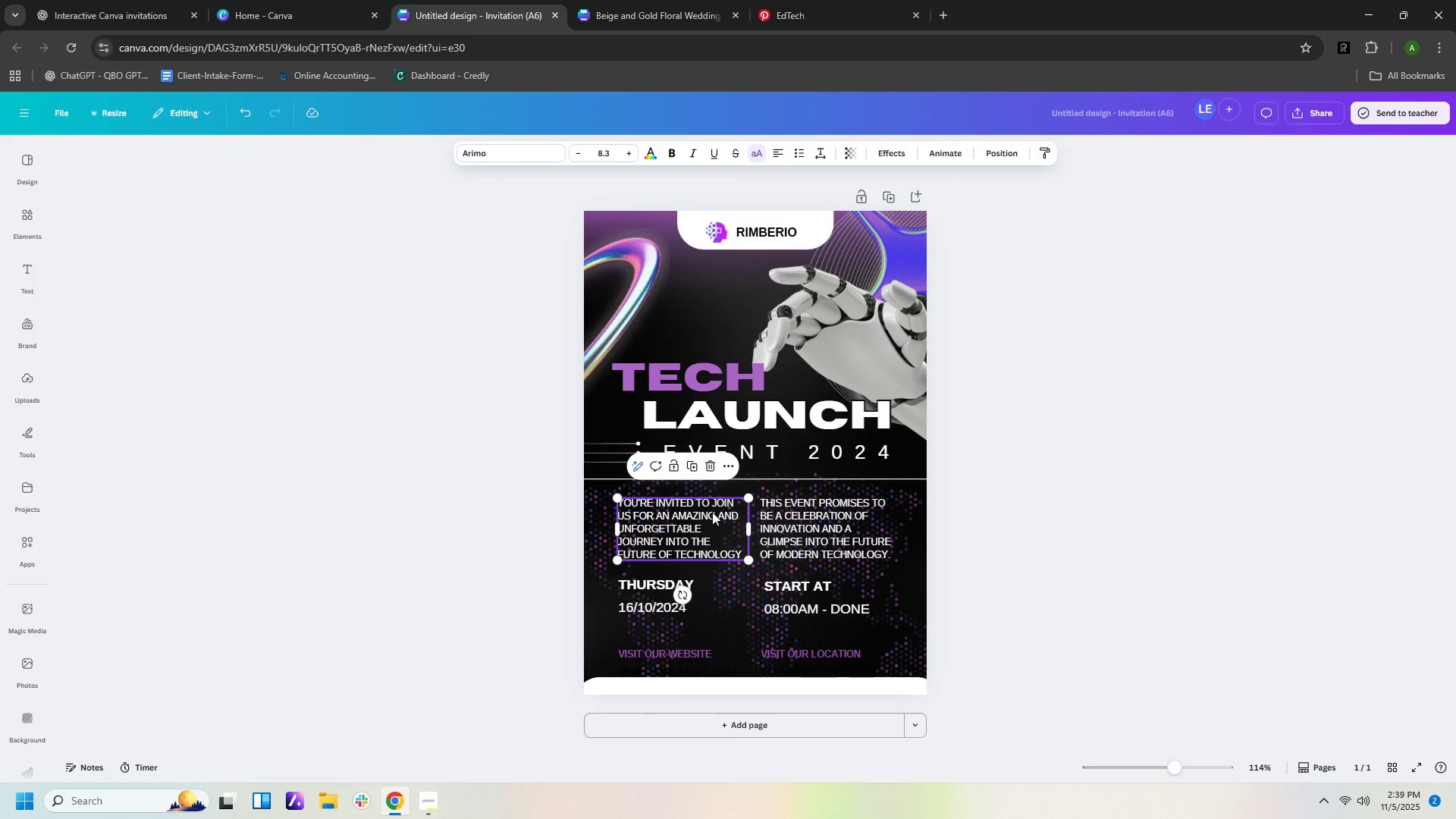 
type(You)
 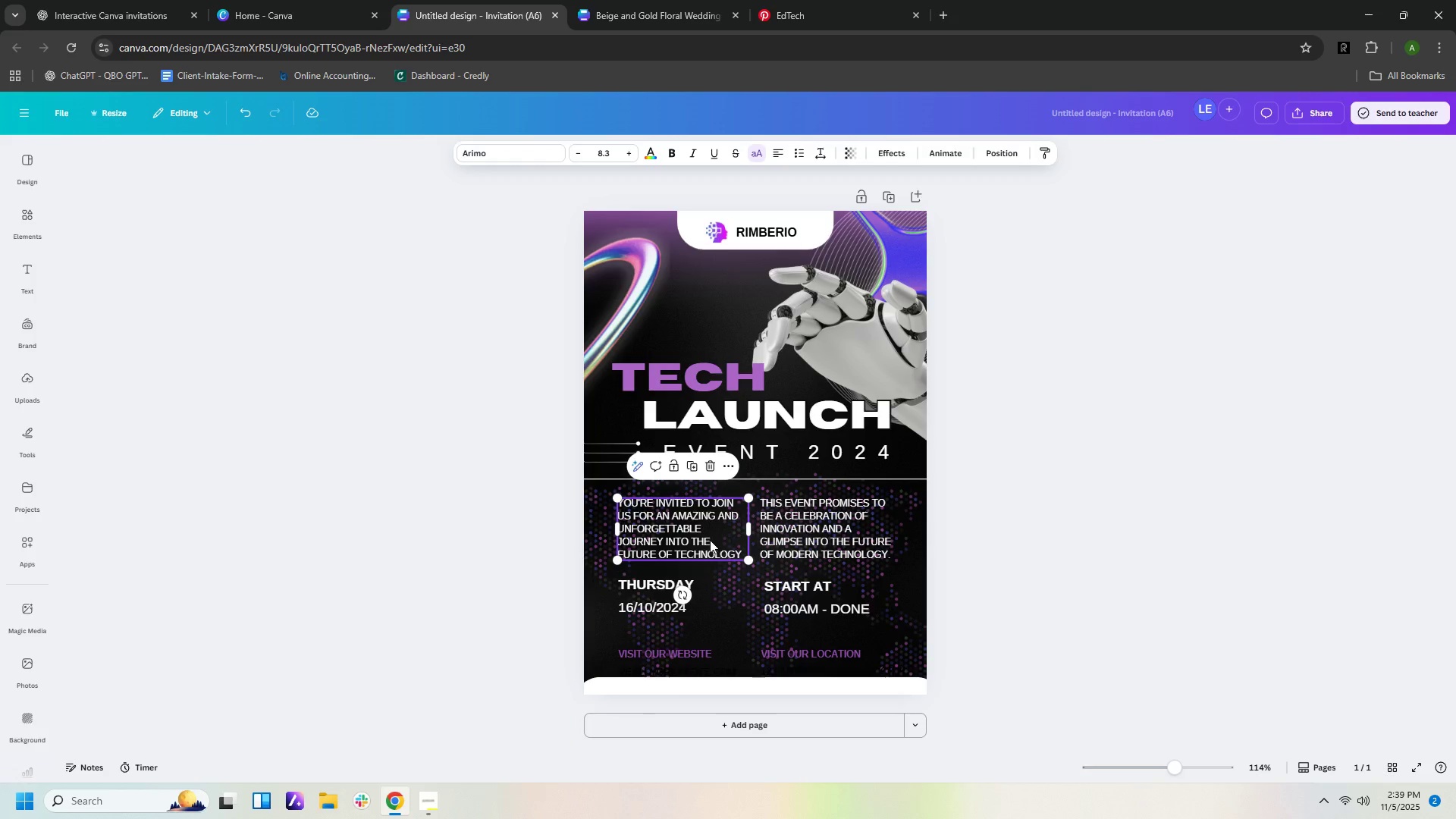 
left_click([710, 540])
 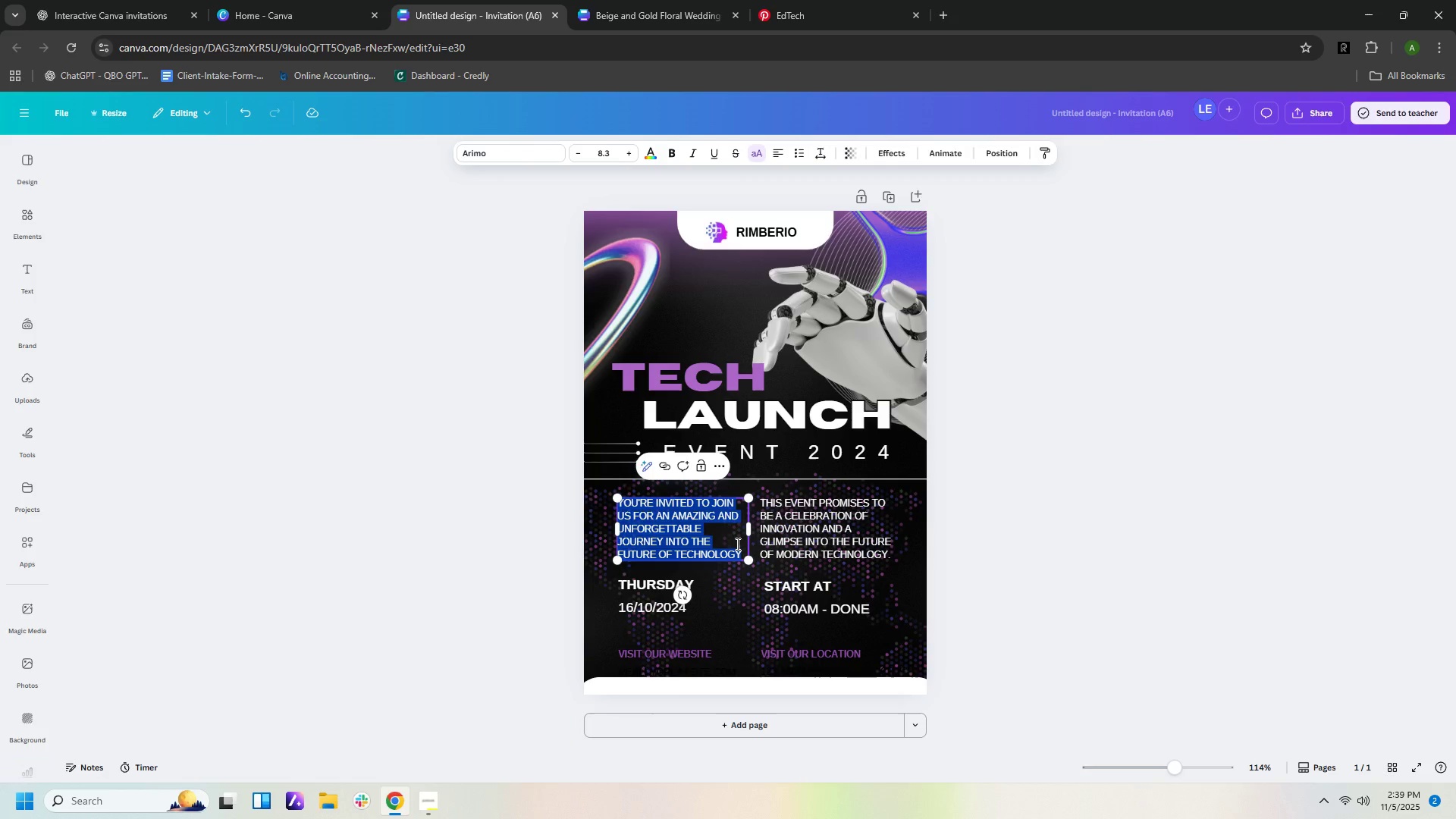 
left_click([736, 544])
 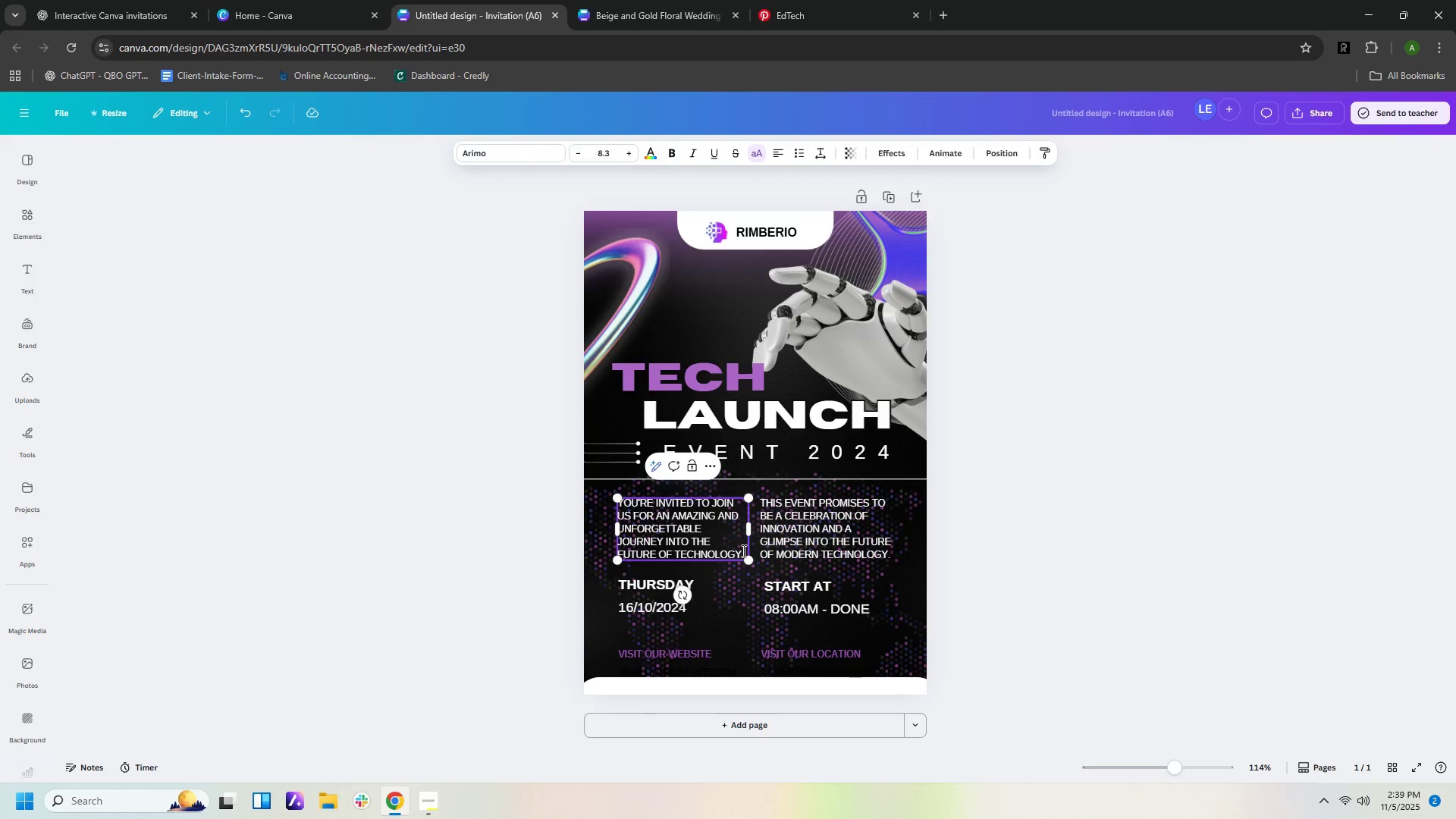 
left_click_drag(start_coordinate=[742, 551], to_coordinate=[613, 497])
 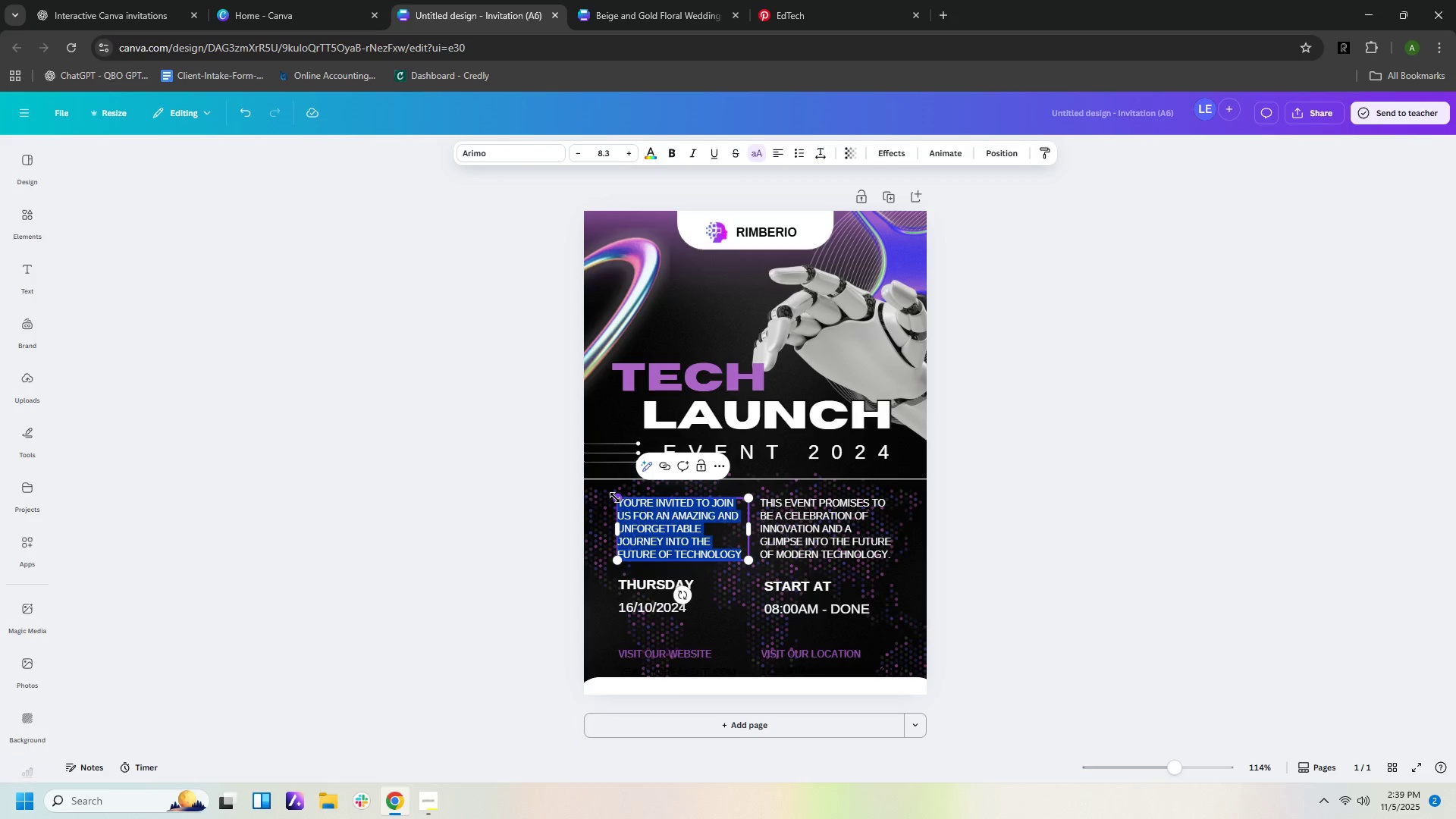 
type(You're invited)
key(Backspace)
type(d!)
 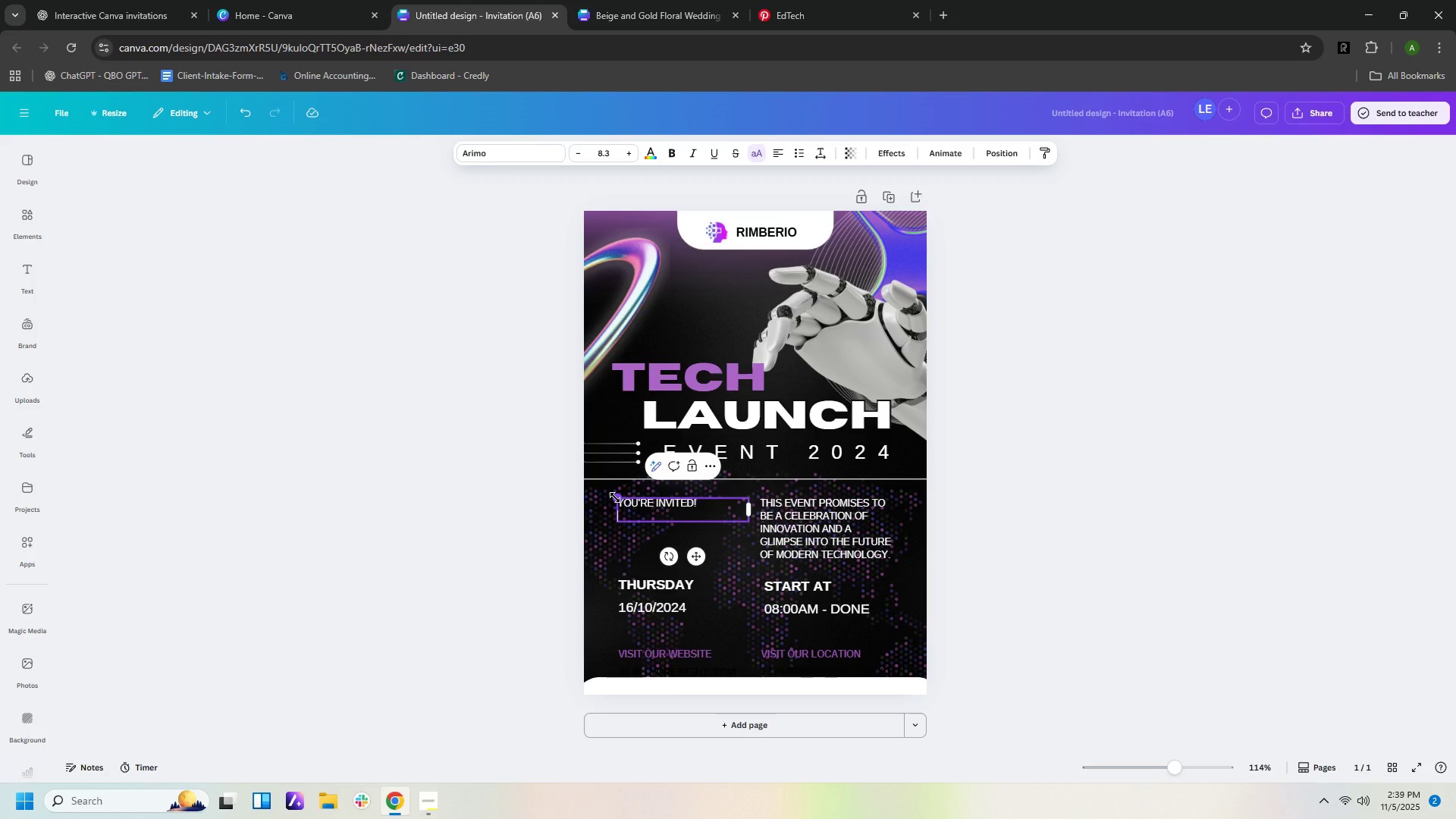 
 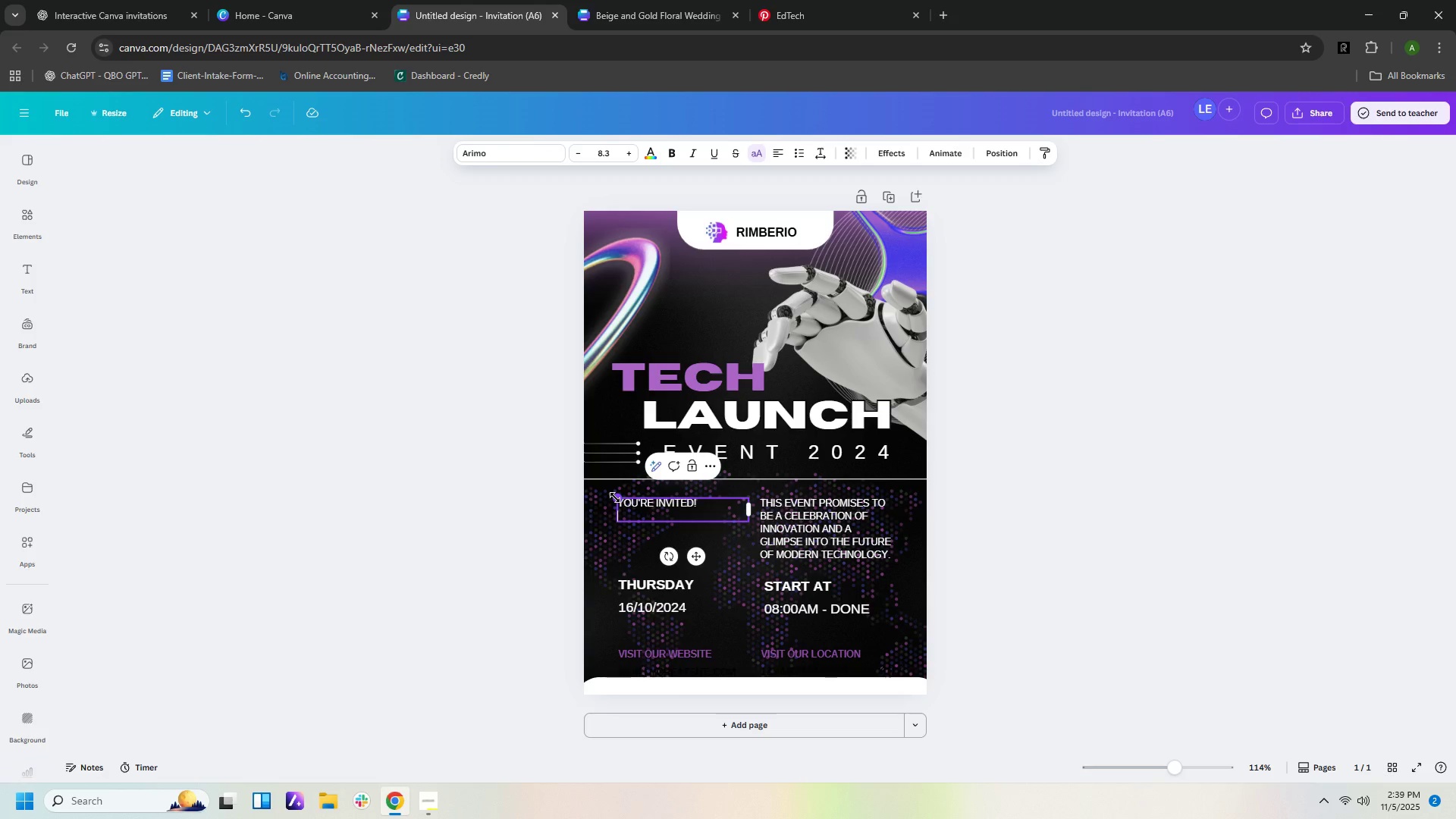 
key(Enter)
 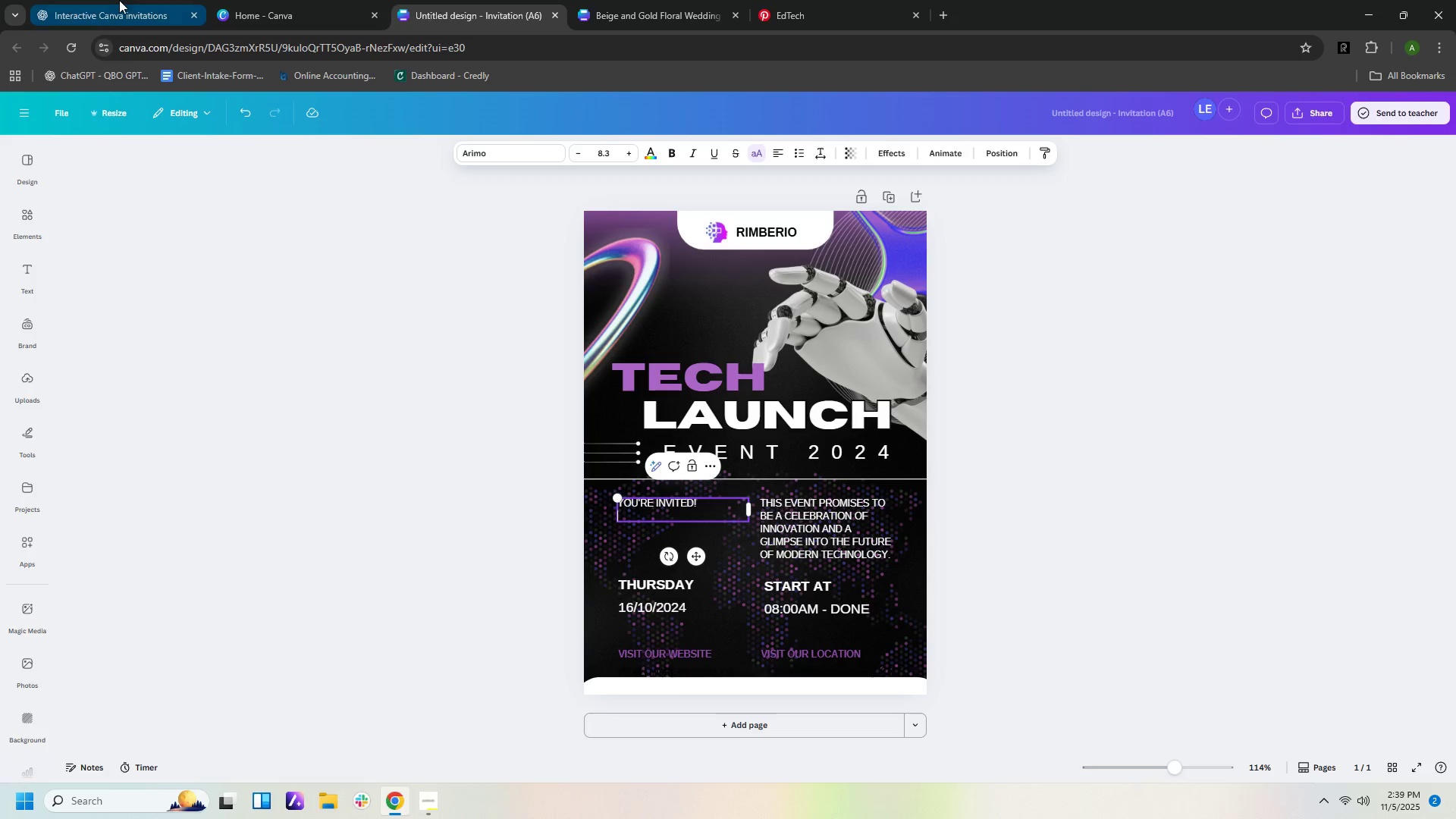 
left_click([121, 17])
 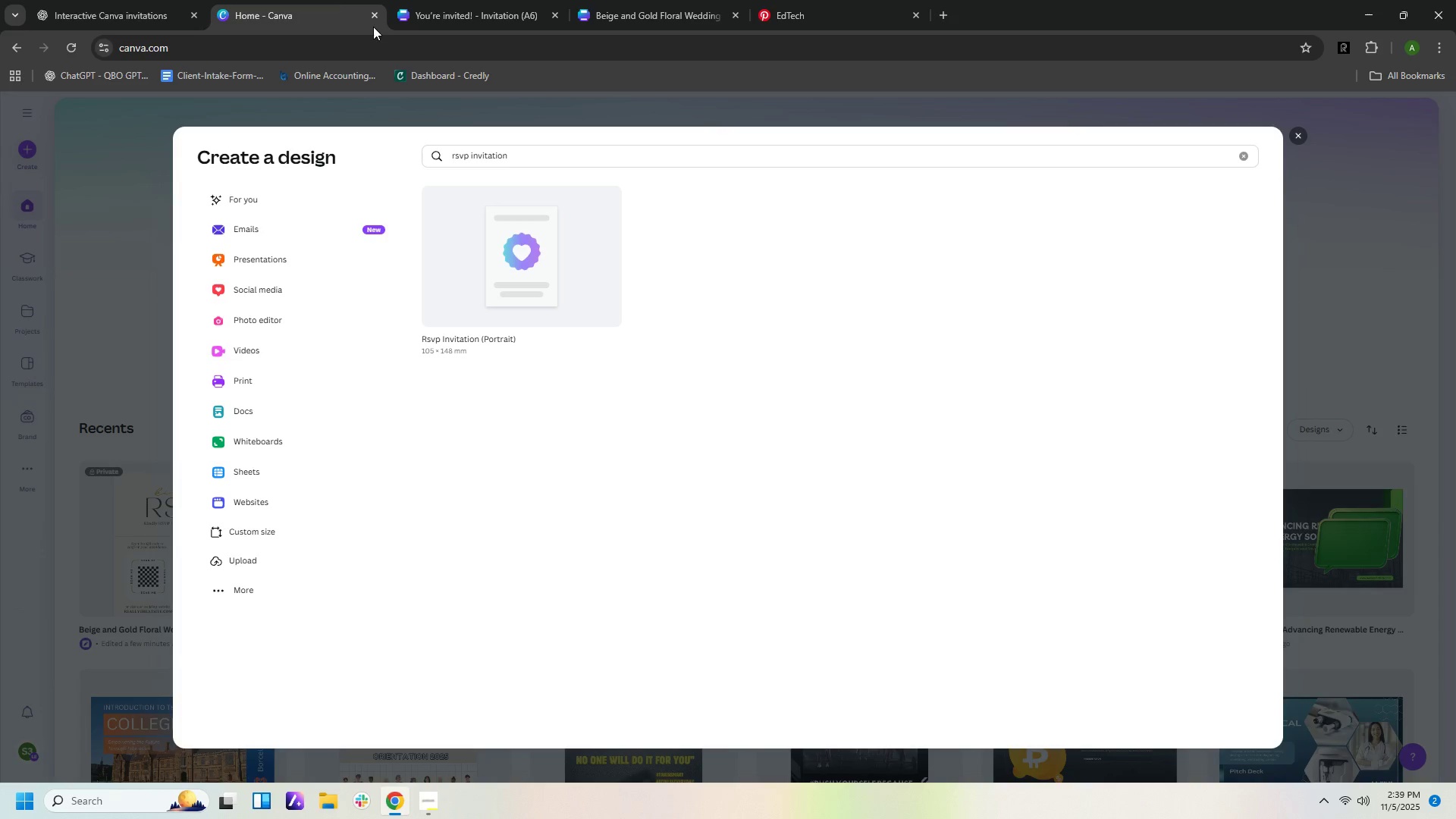 
left_click([495, 10])
 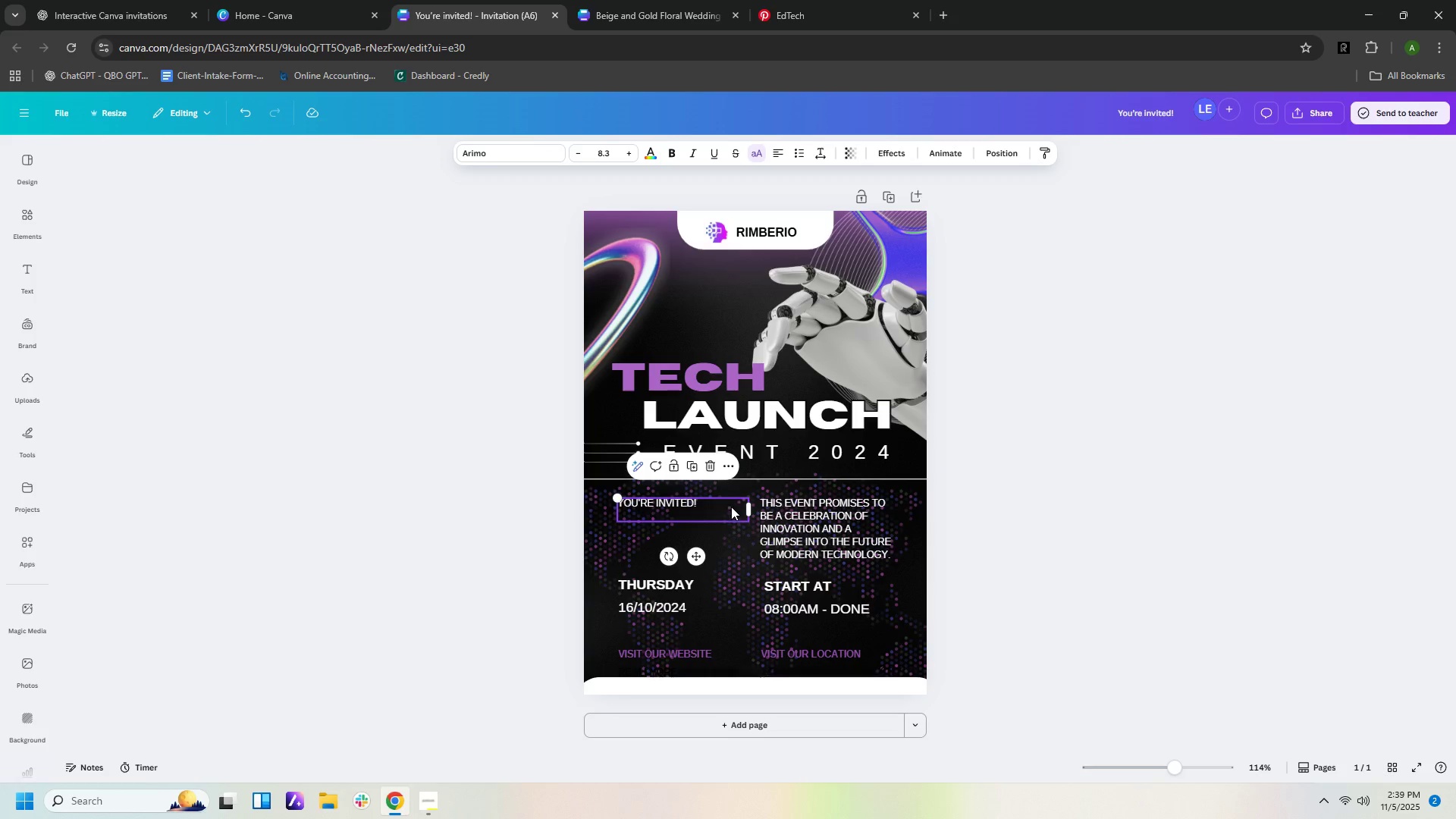 
left_click([731, 507])
 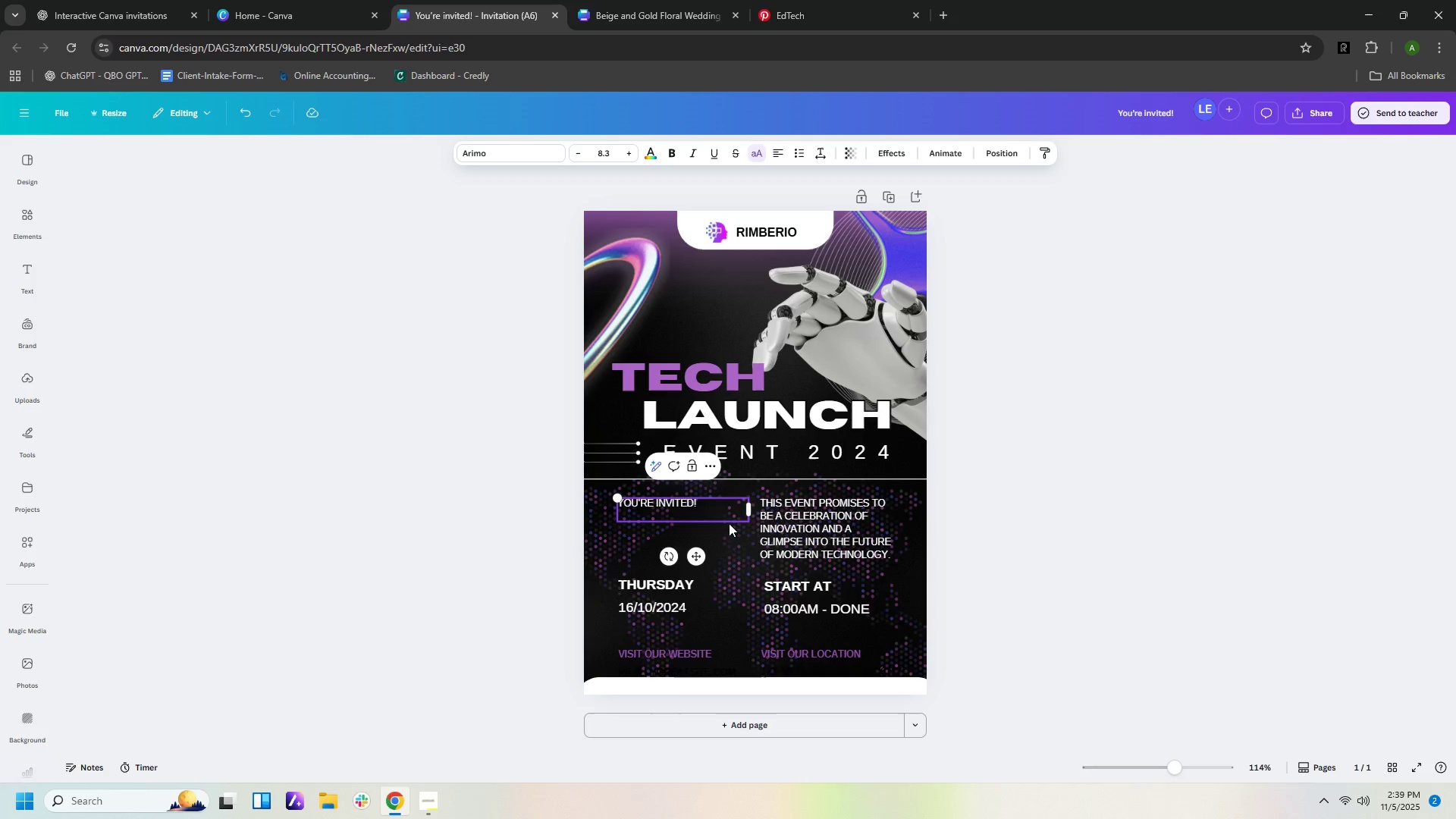 
key(Enter)
 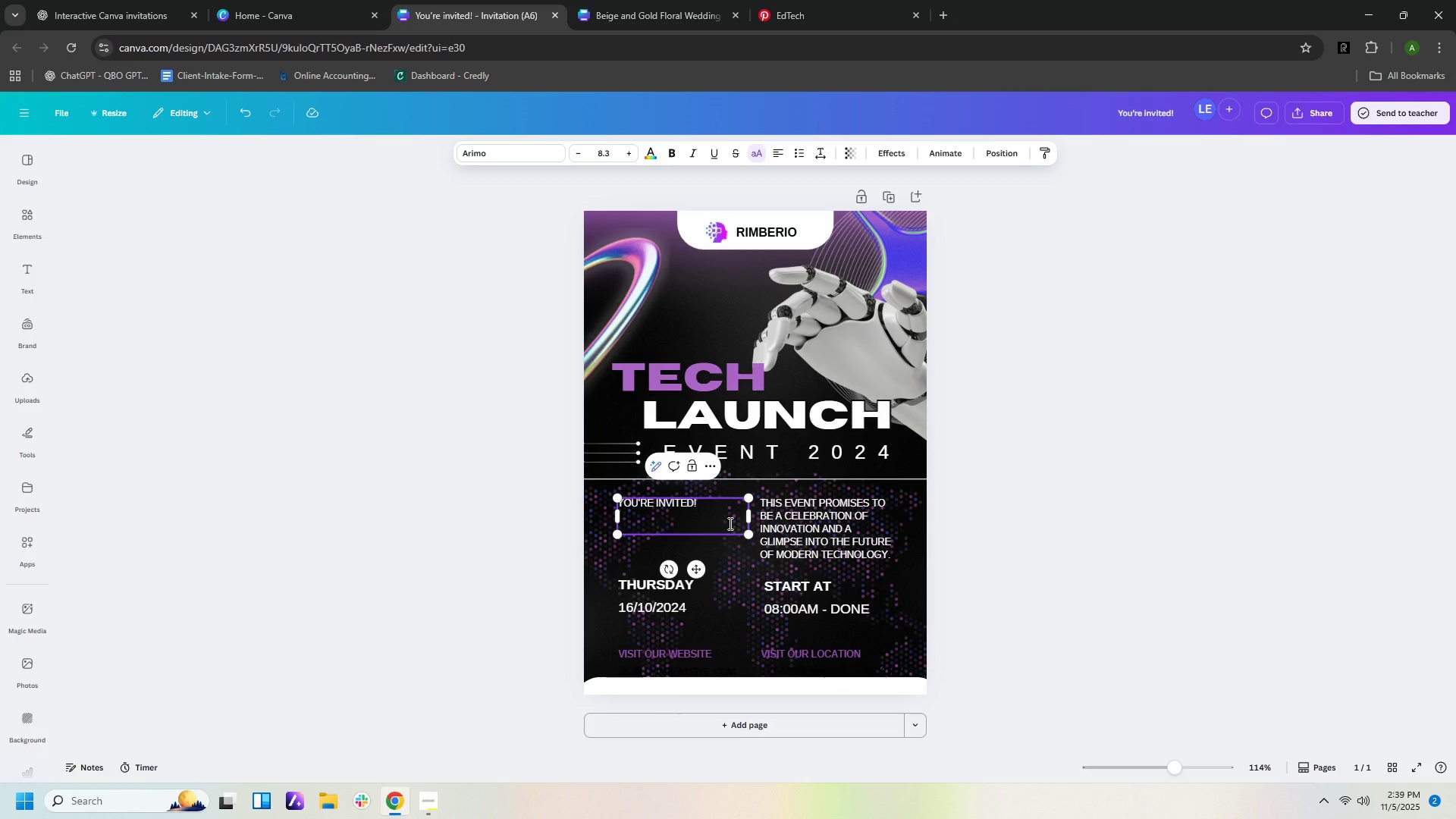 
type(Hi [Name])
 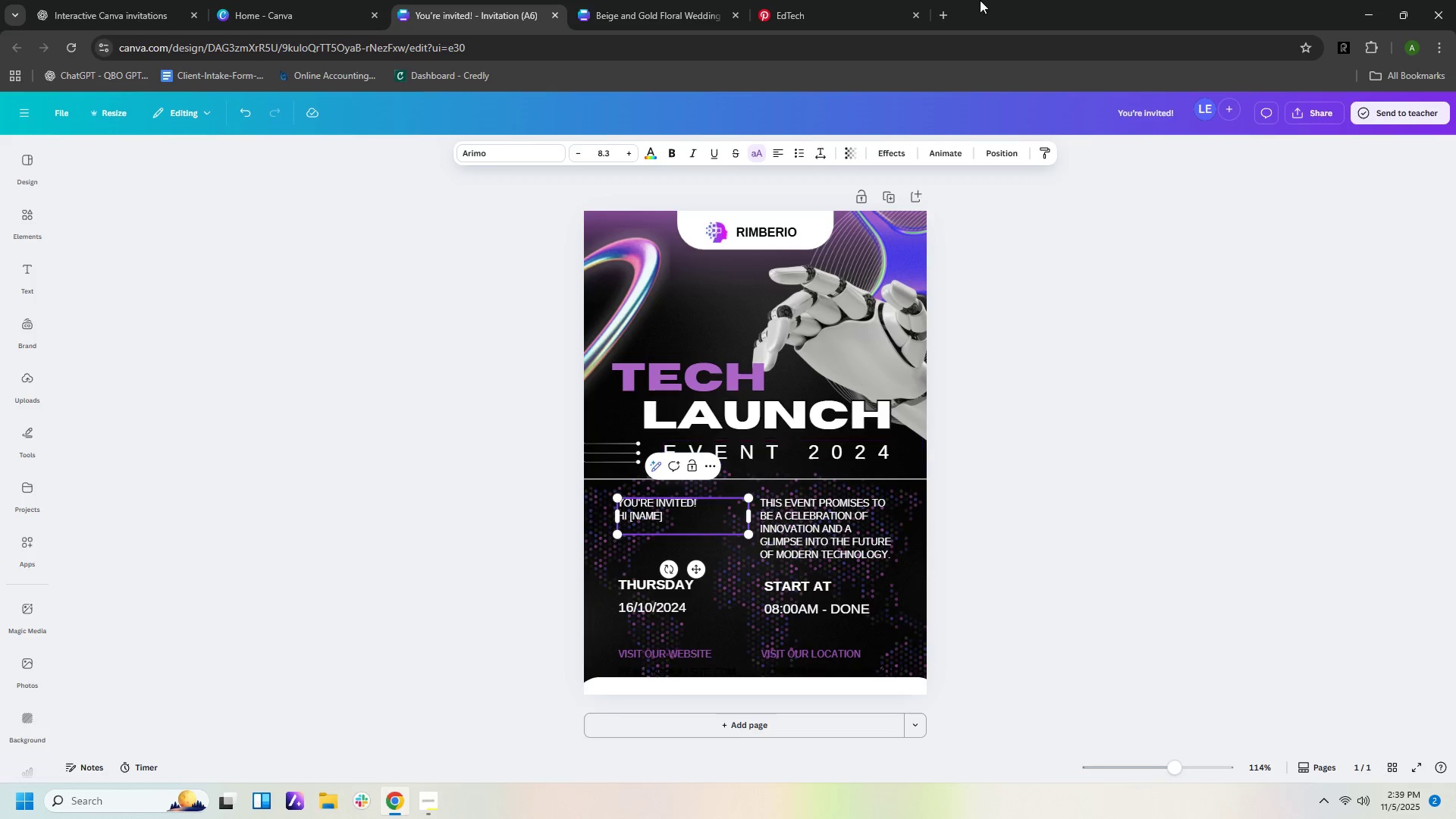 
left_click([119, 7])
 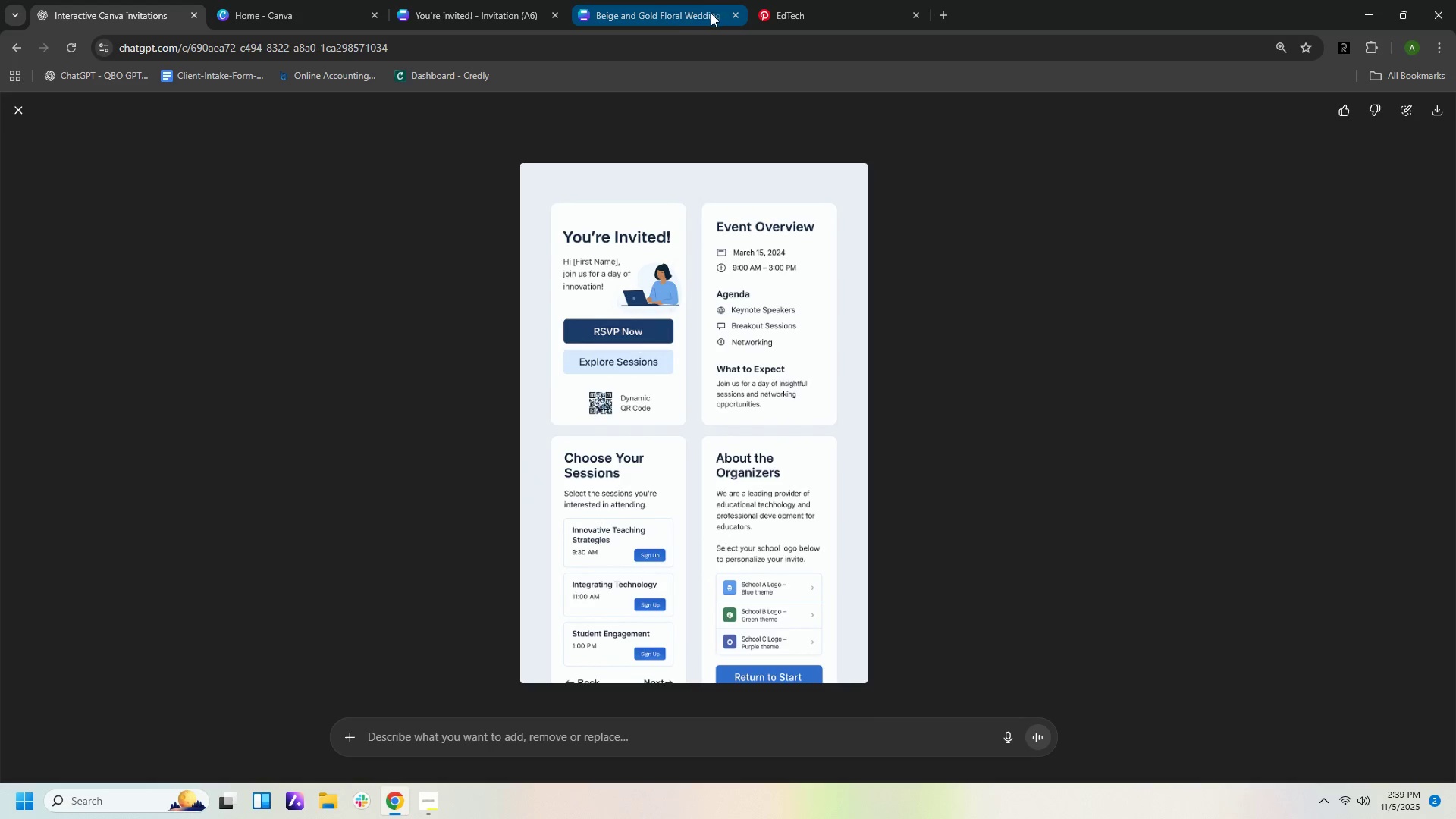 
left_click([532, 14])
 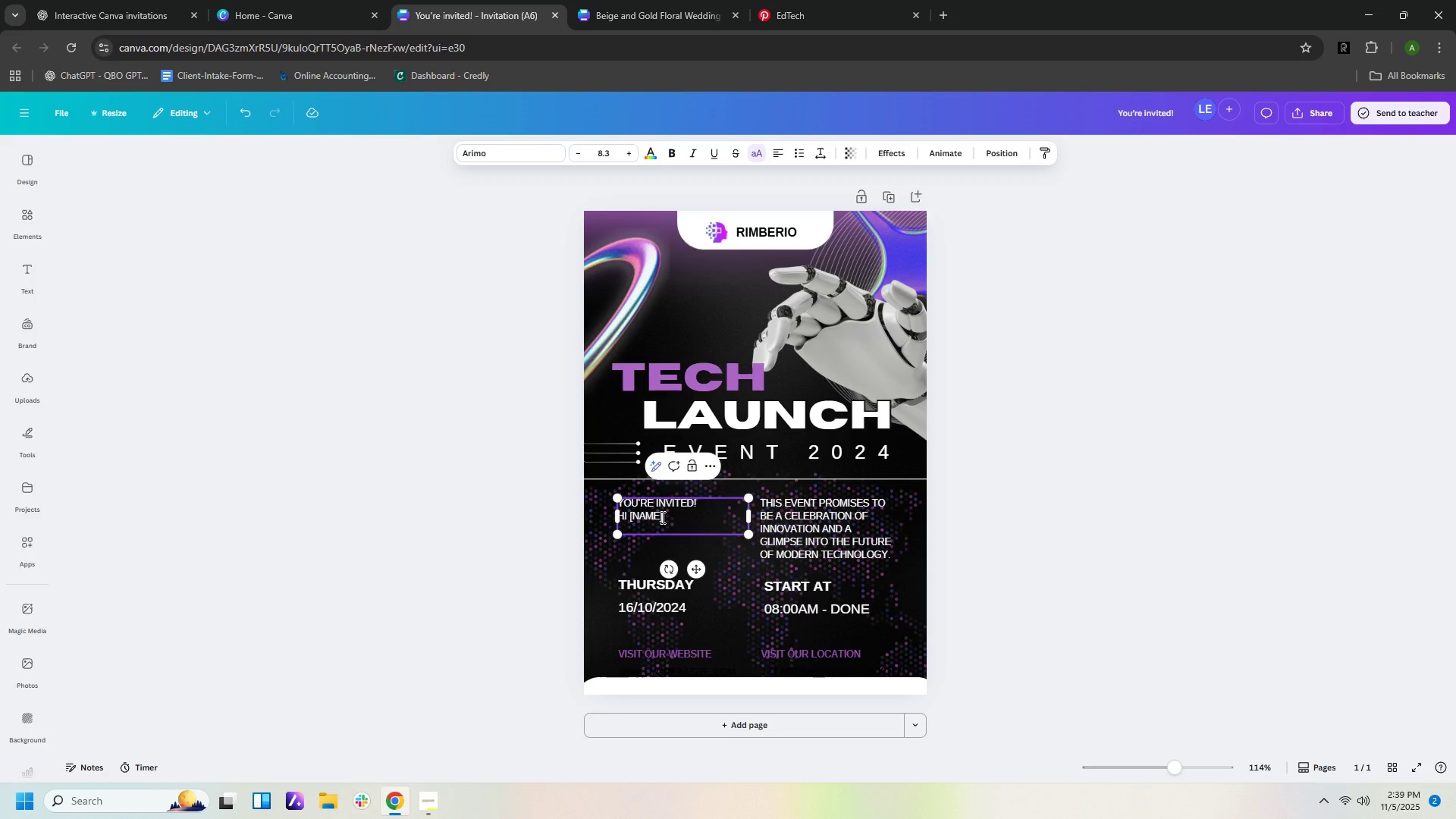 
key(ArrowLeft)
 